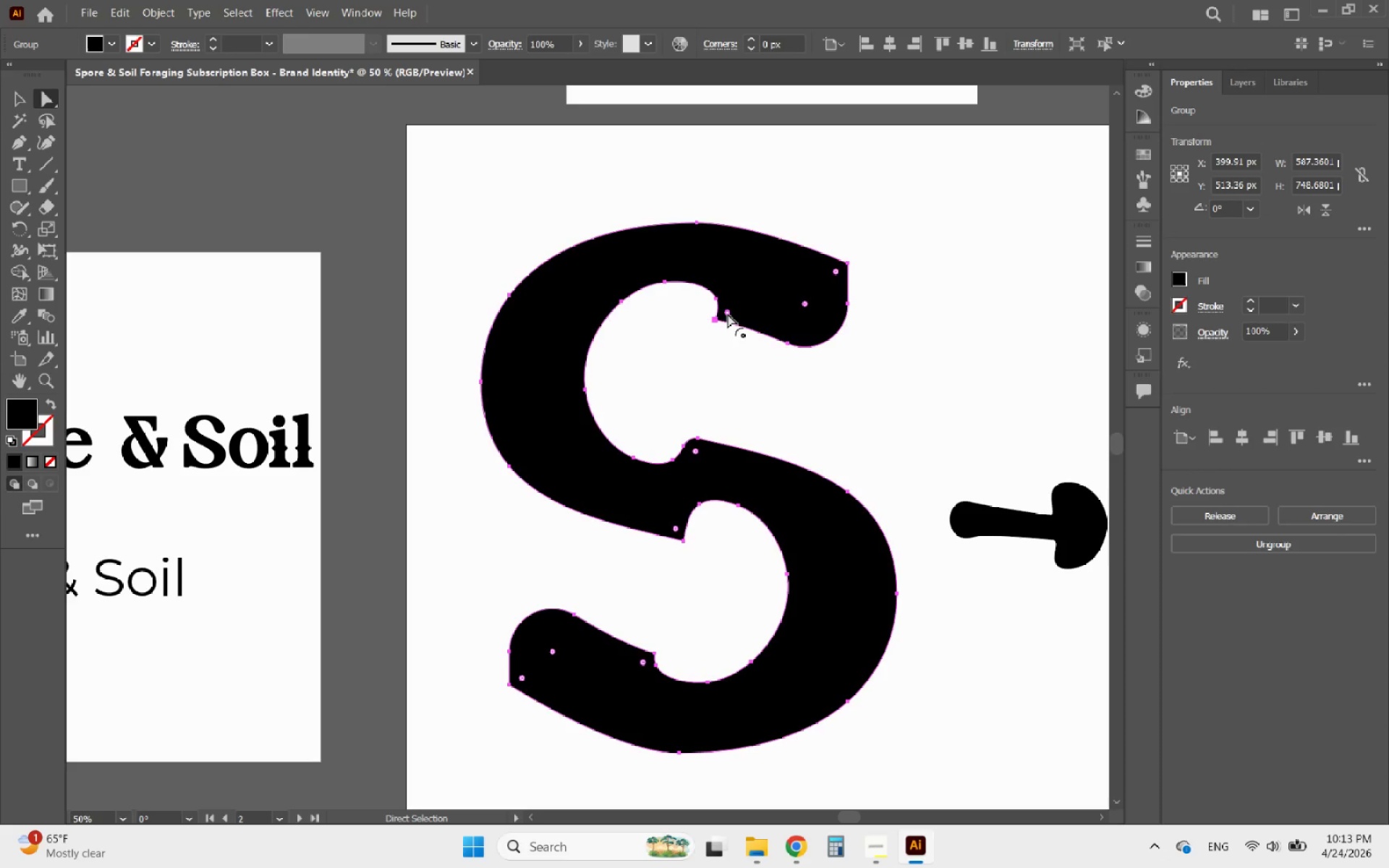 
left_click_drag(start_coordinate=[728, 314], to_coordinate=[732, 312])
 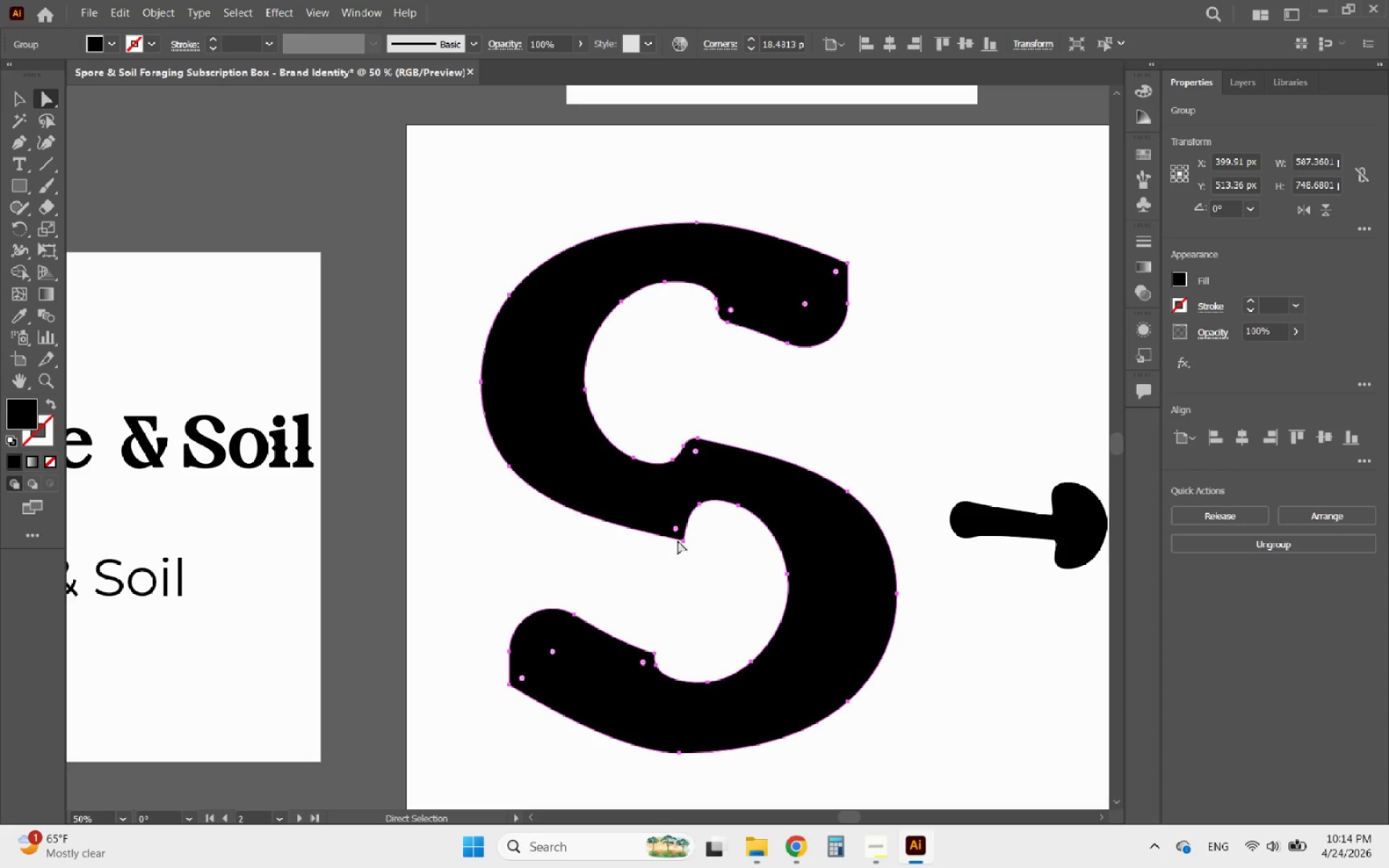 
left_click([676, 527])
 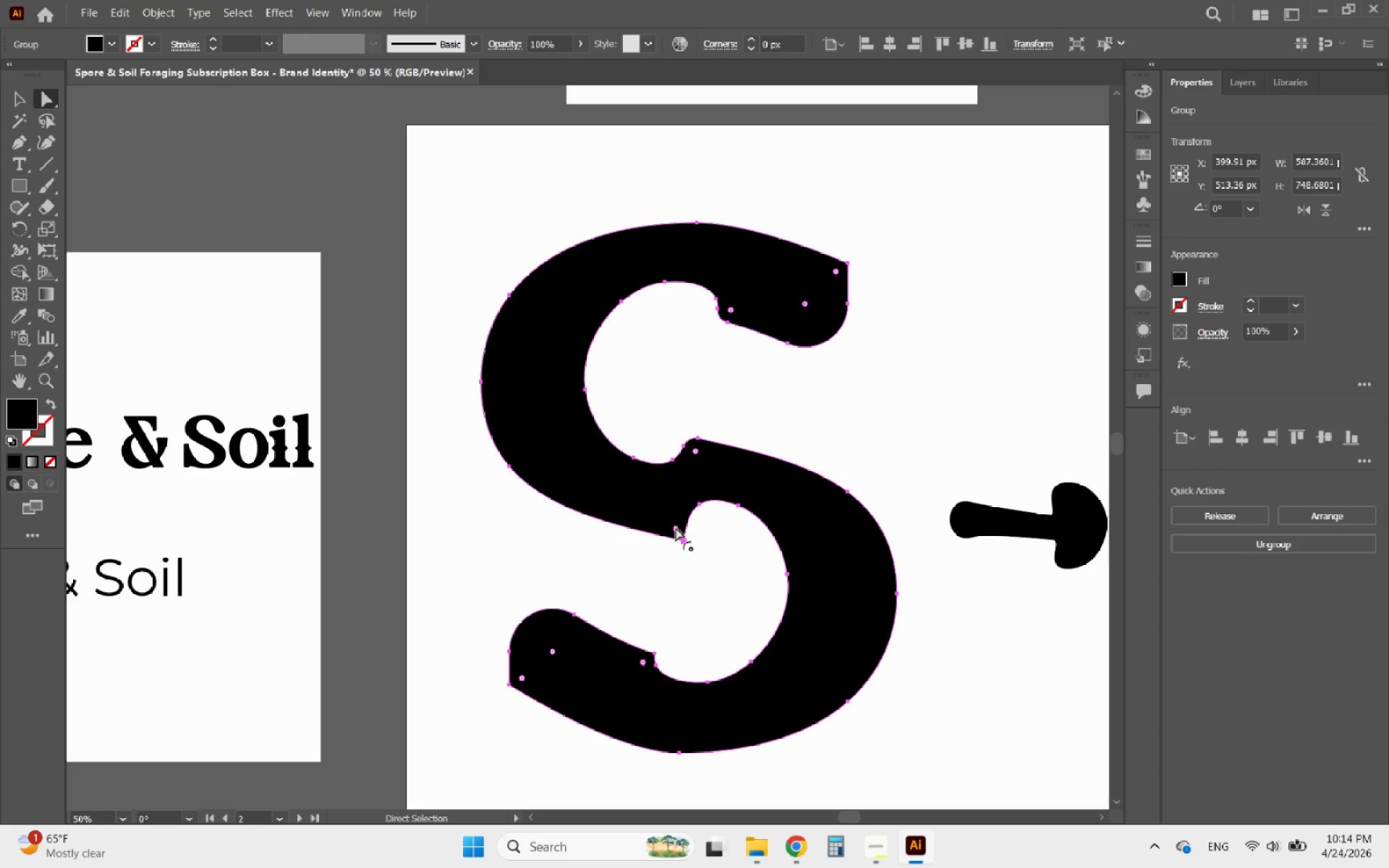 
left_click_drag(start_coordinate=[676, 527], to_coordinate=[674, 524])
 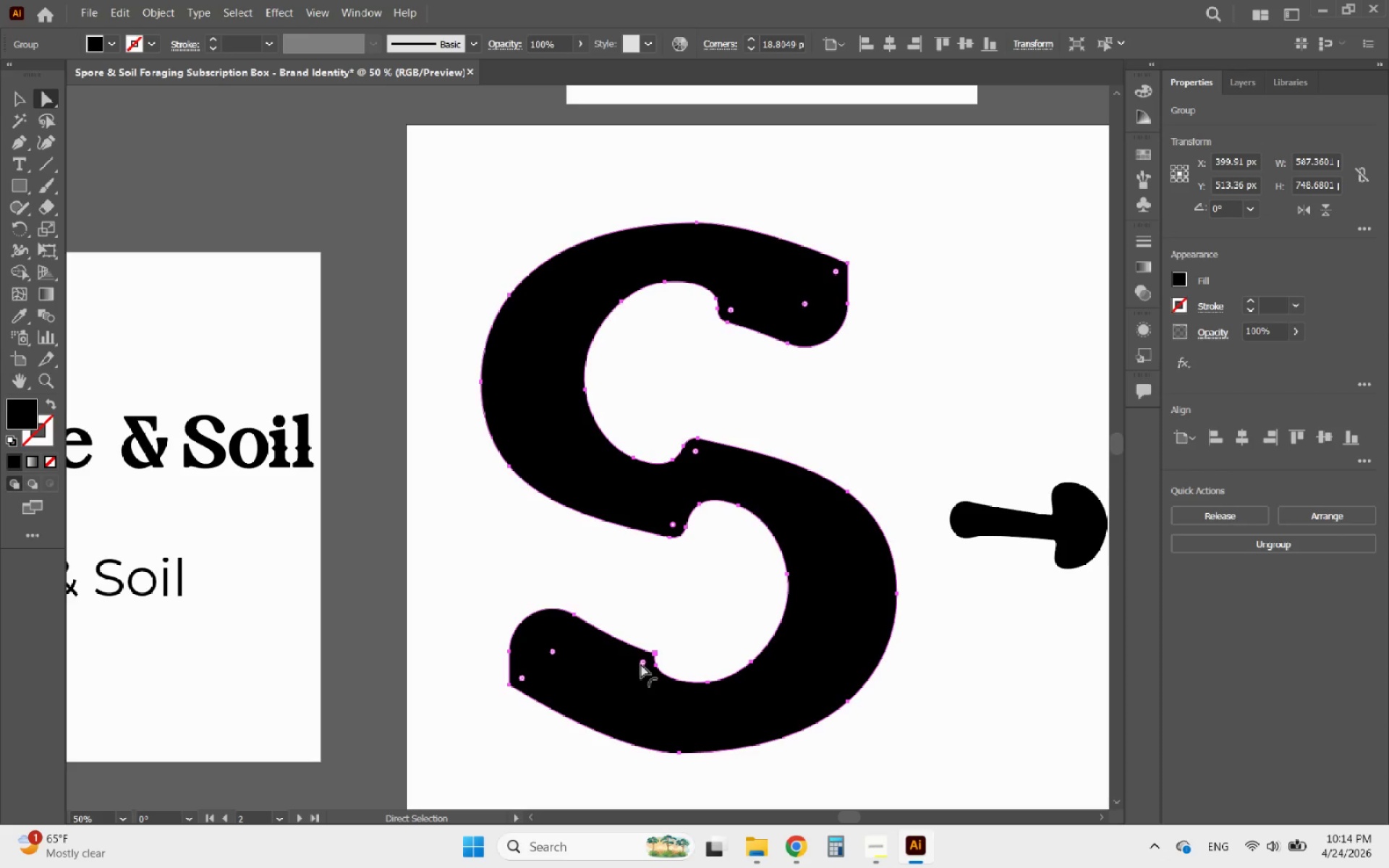 
left_click([642, 664])
 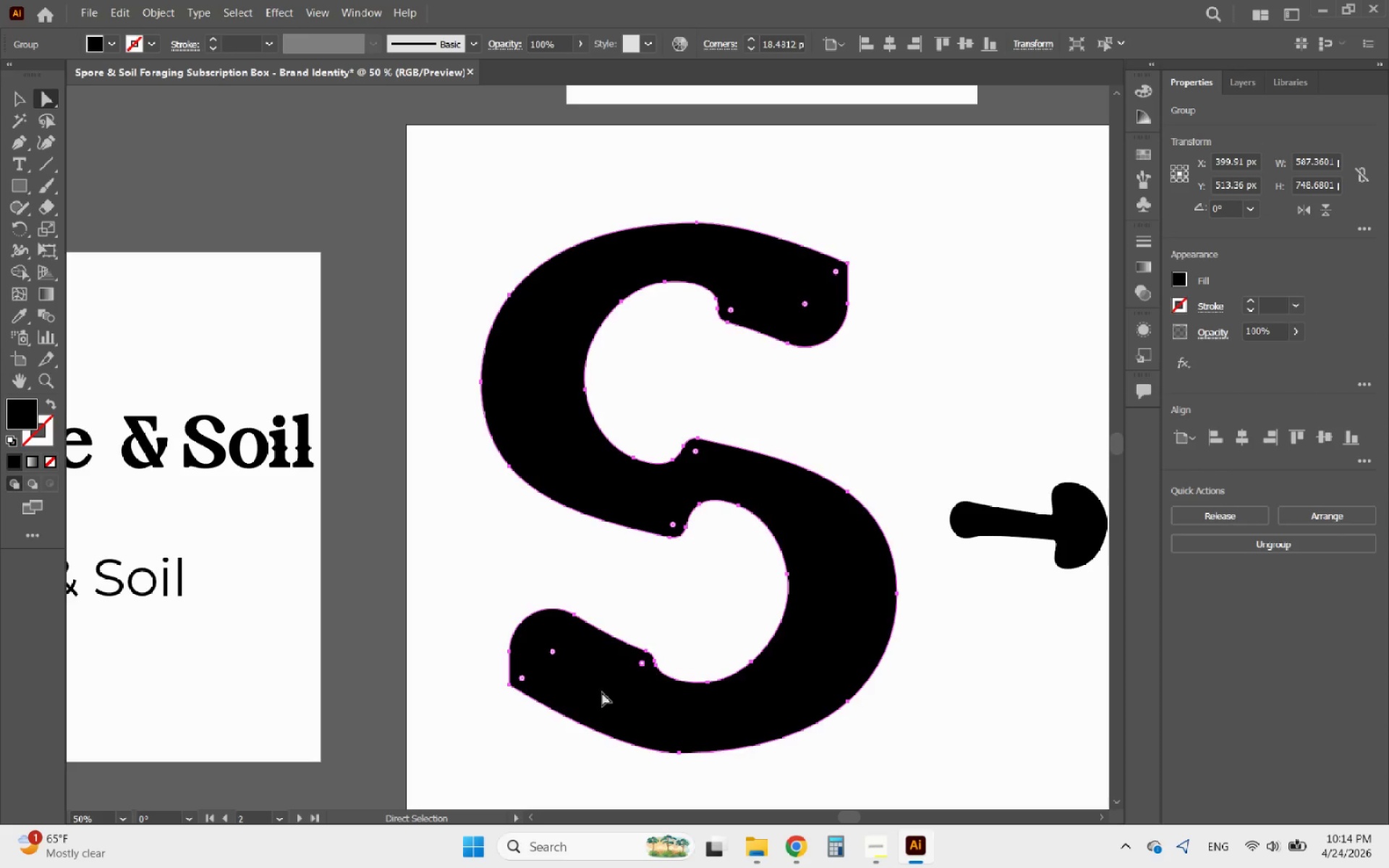 
wait(10.09)
 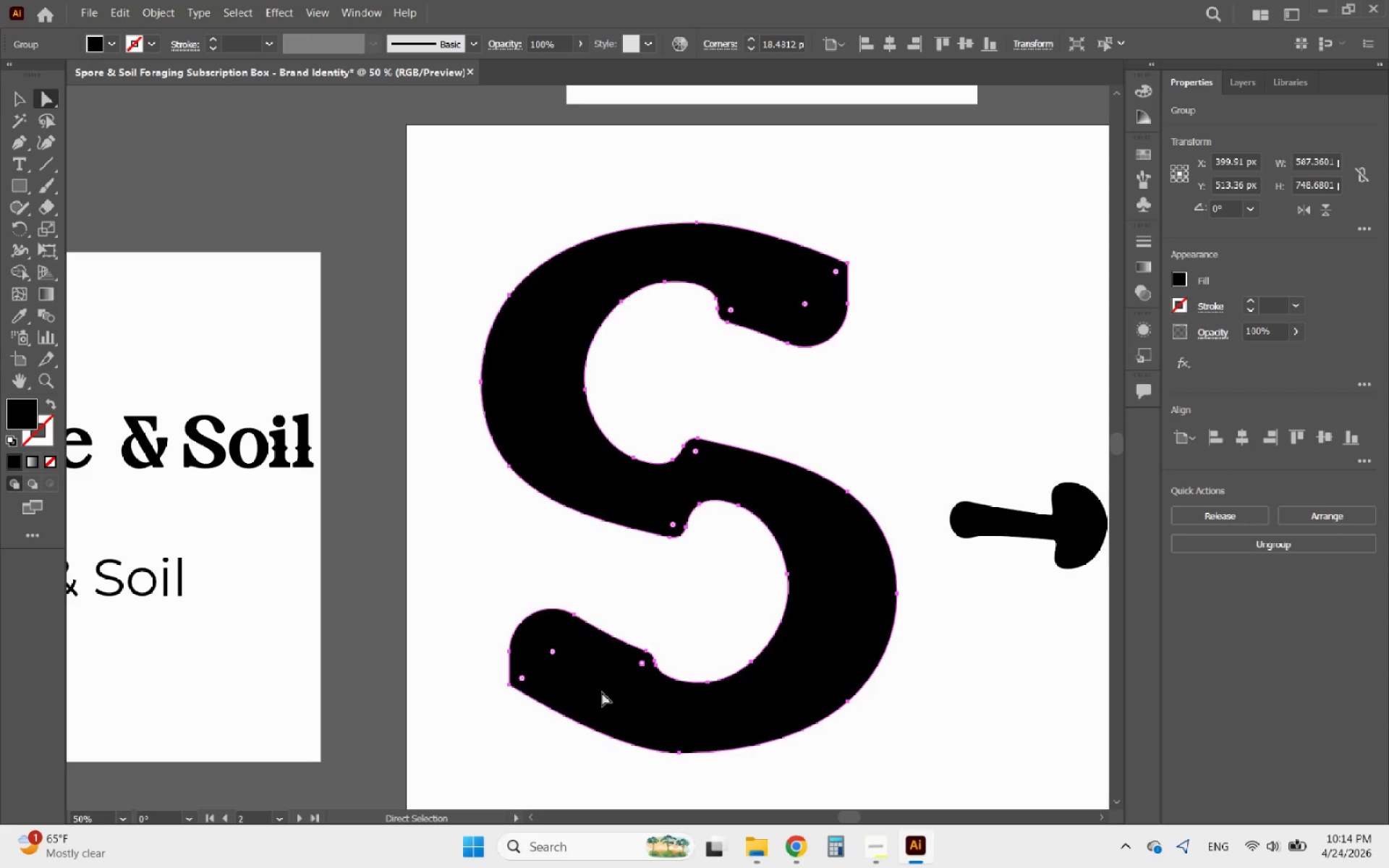 
left_click([524, 678])
 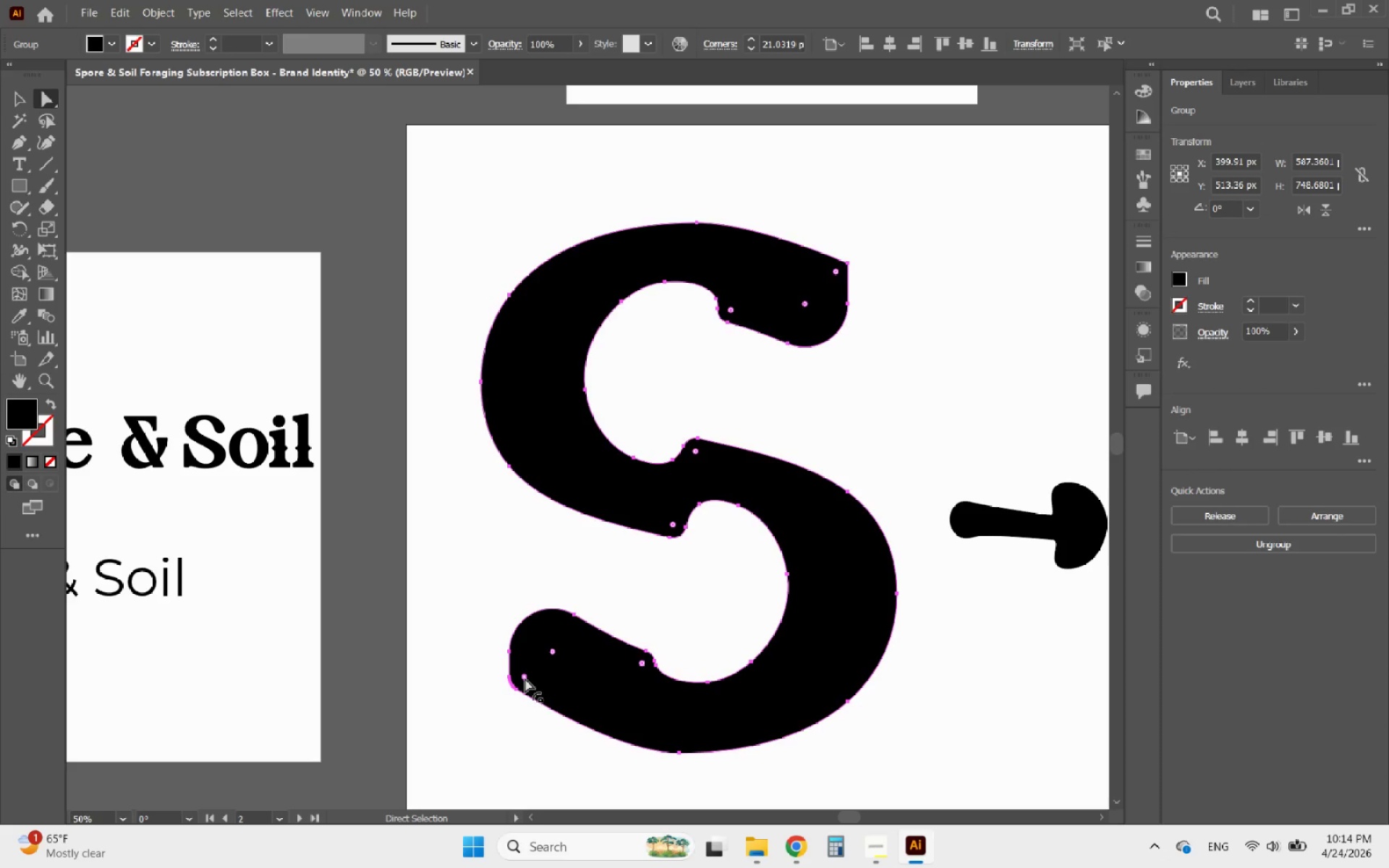 
wait(6.08)
 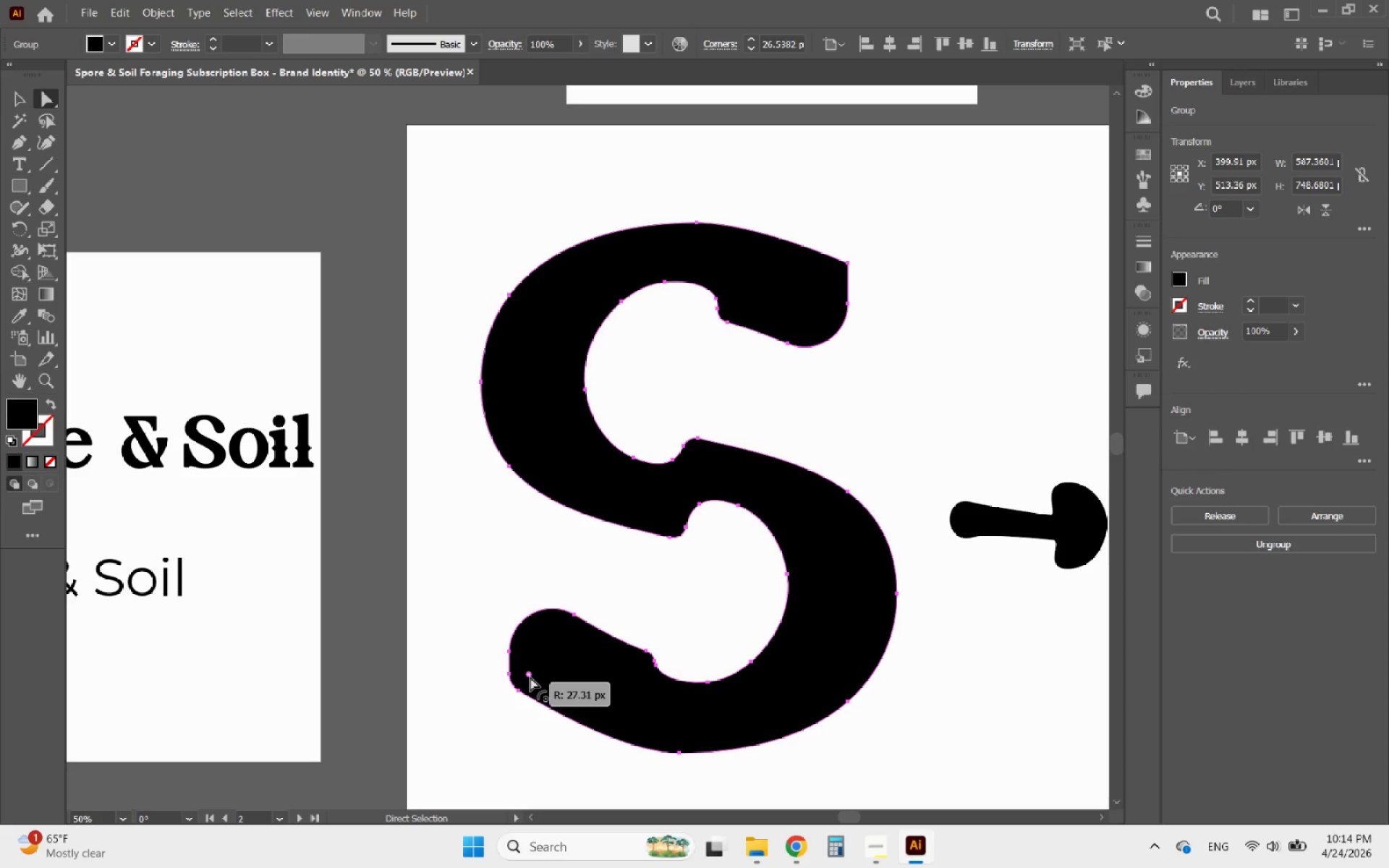 
left_click([836, 271])
 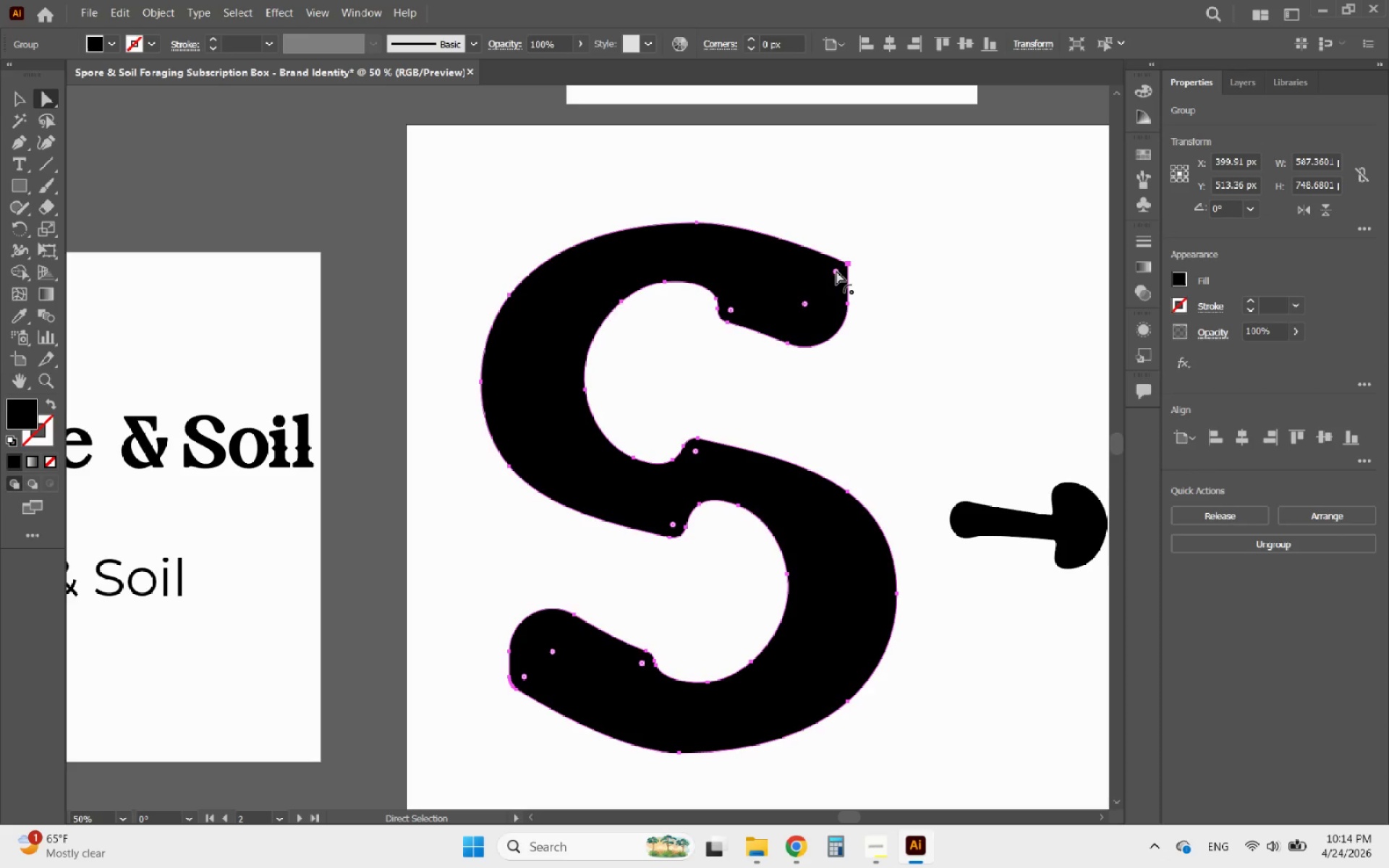 
left_click_drag(start_coordinate=[836, 271], to_coordinate=[831, 270])
 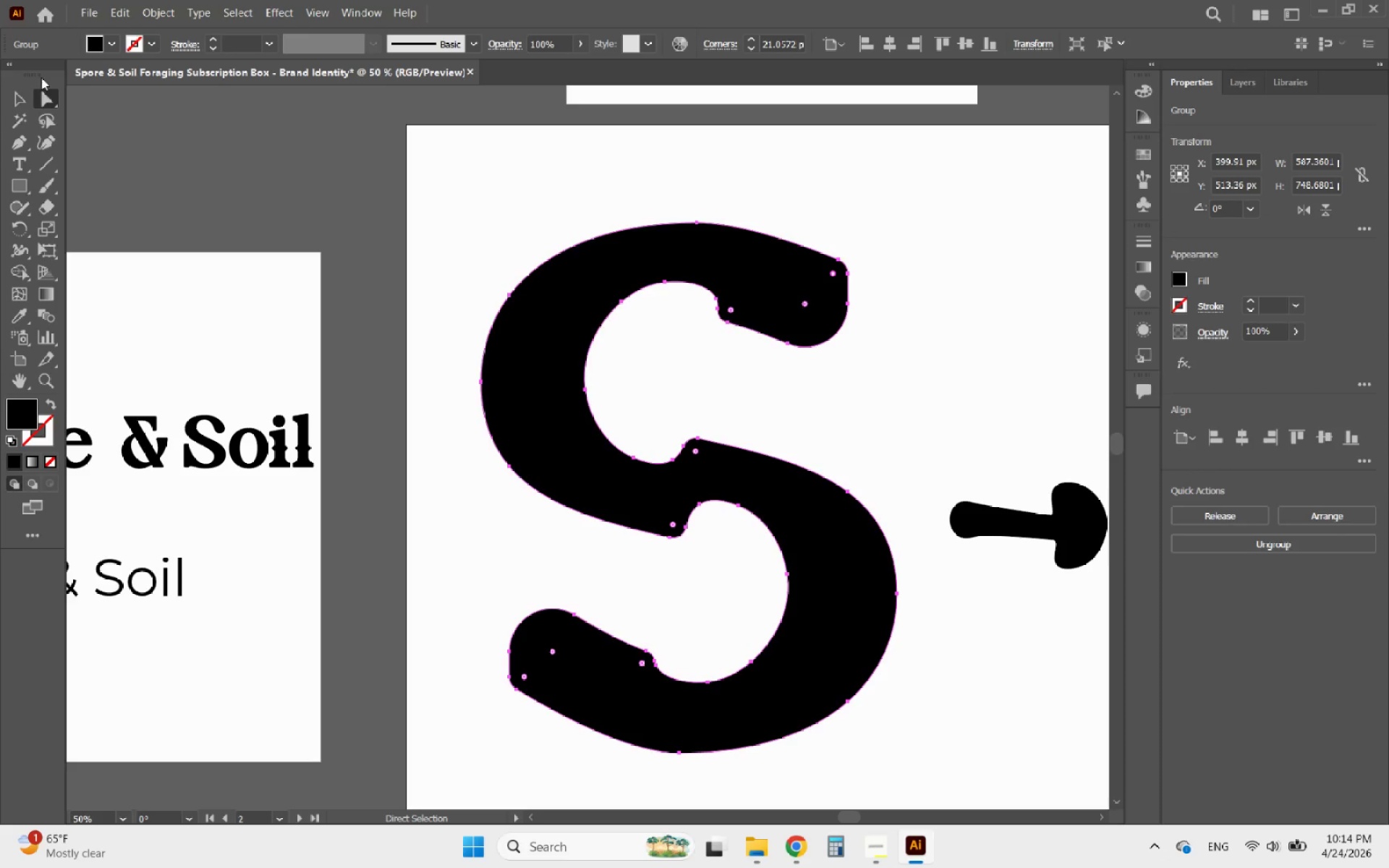 
left_click([20, 102])
 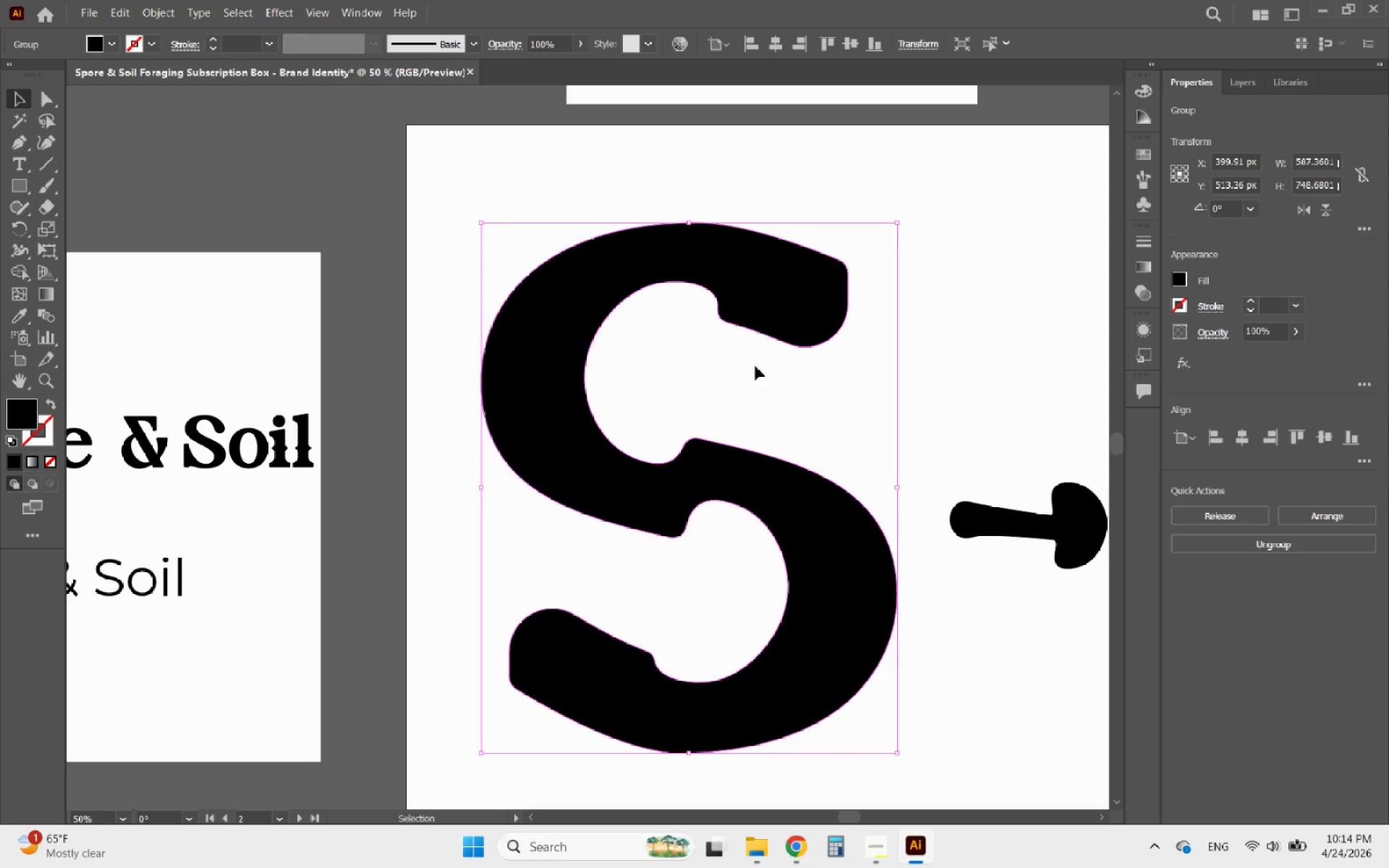 
left_click([759, 386])
 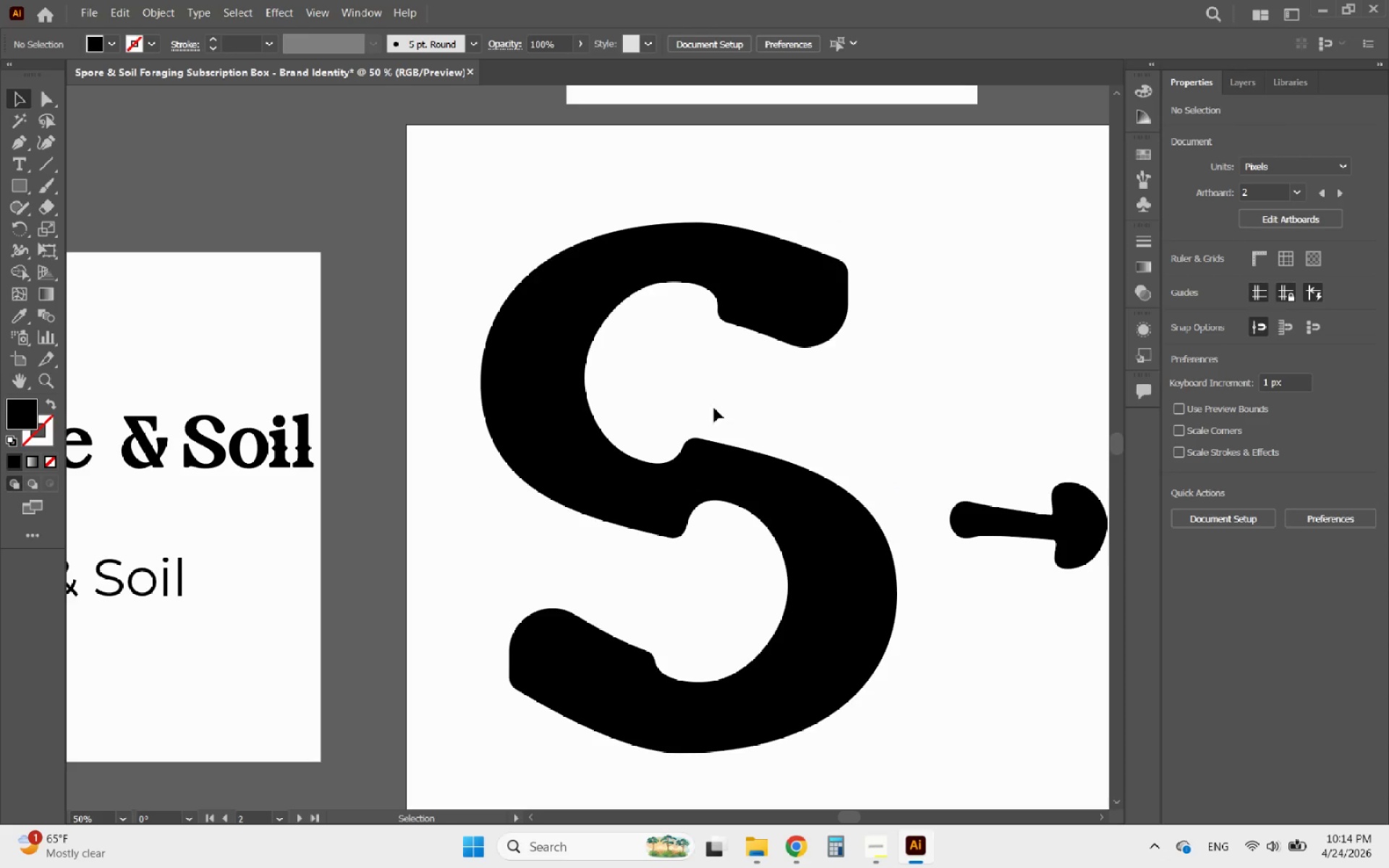 
hold_key(key=AltLeft, duration=0.64)
scroll: coordinate [660, 480], scroll_direction: down, amount: 4.0
 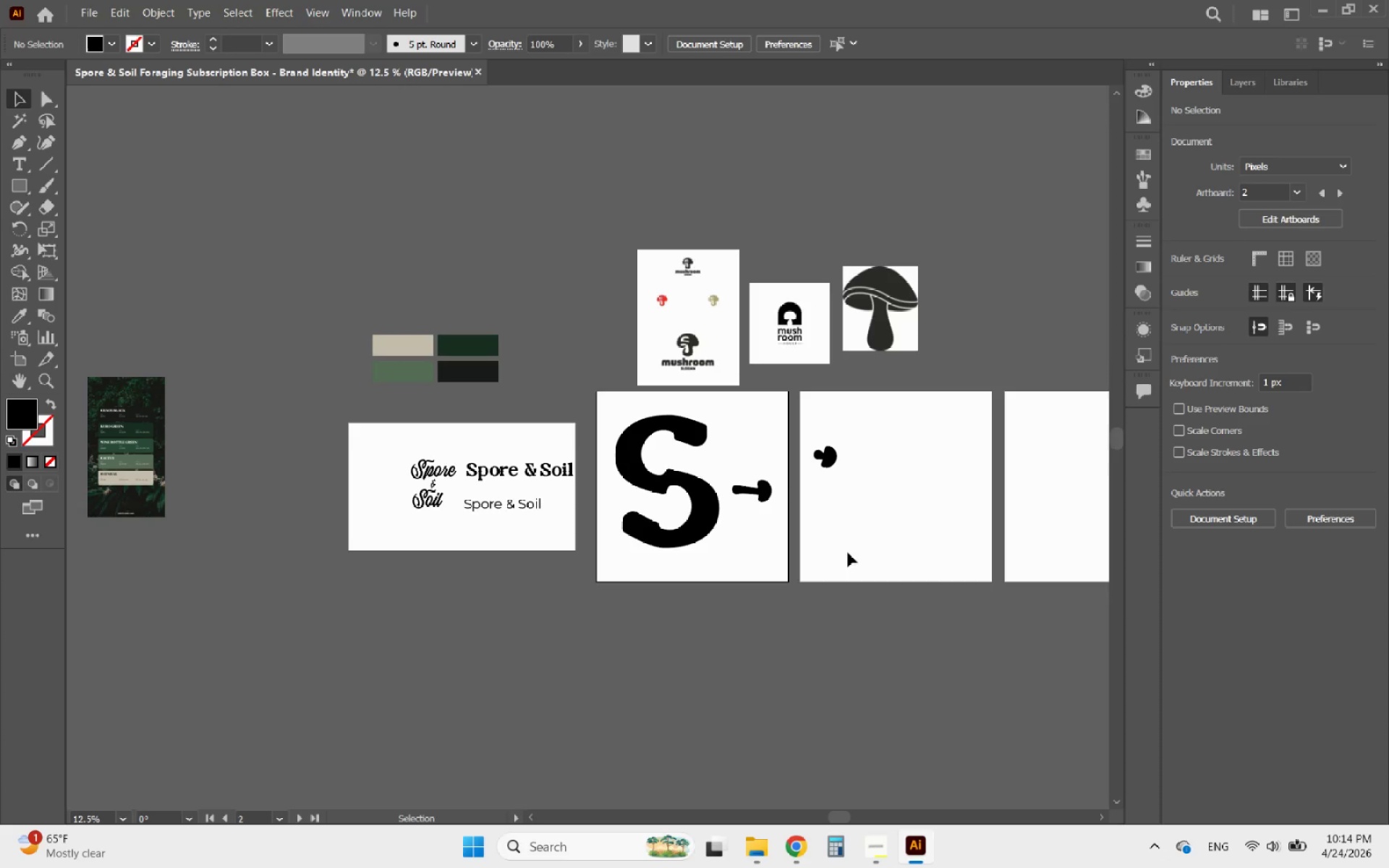 
hold_key(key=AltLeft, duration=3.47)
scroll: coordinate [632, 540], scroll_direction: up, amount: 2.0
 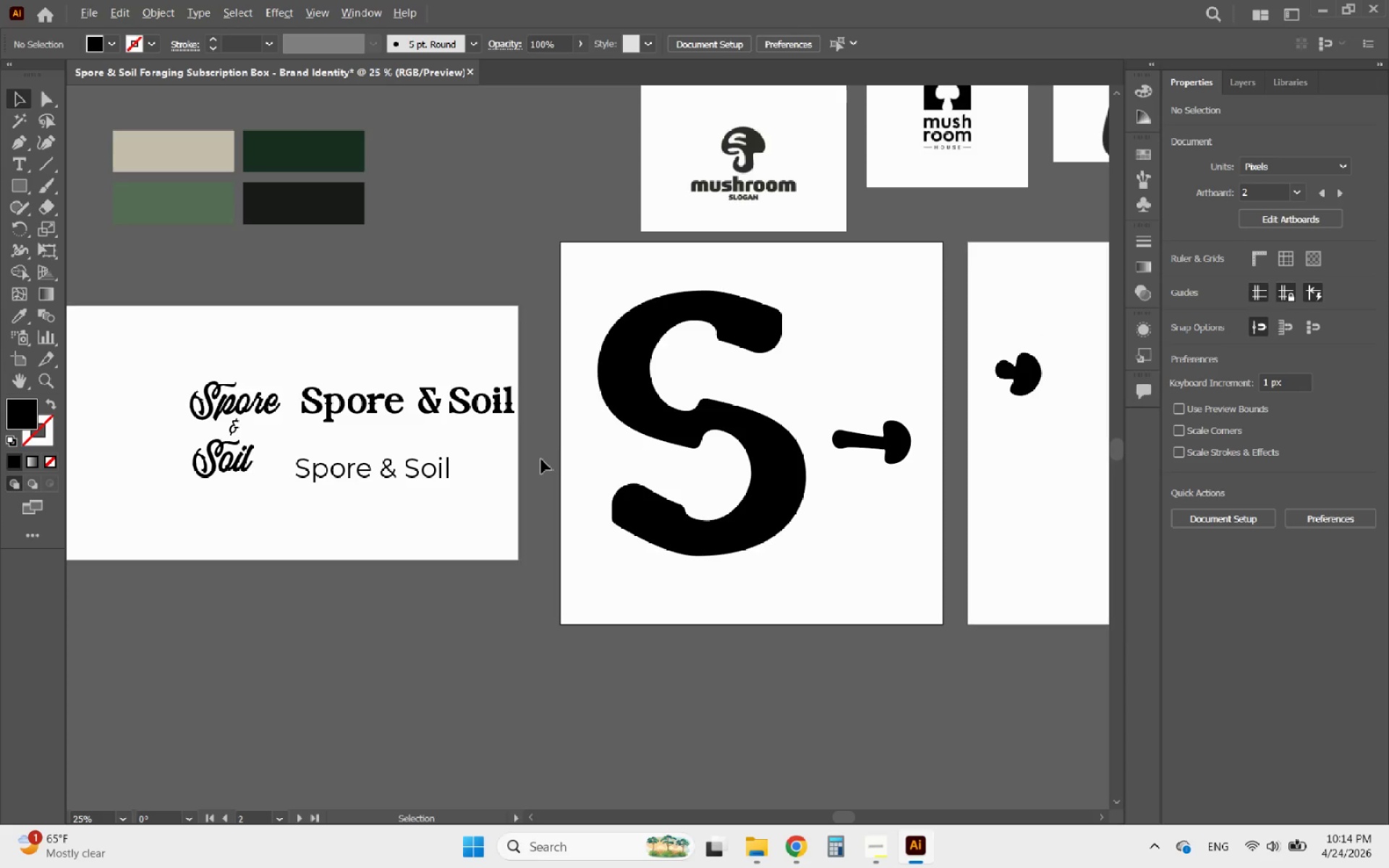 
scroll: coordinate [541, 459], scroll_direction: down, amount: 2.0
 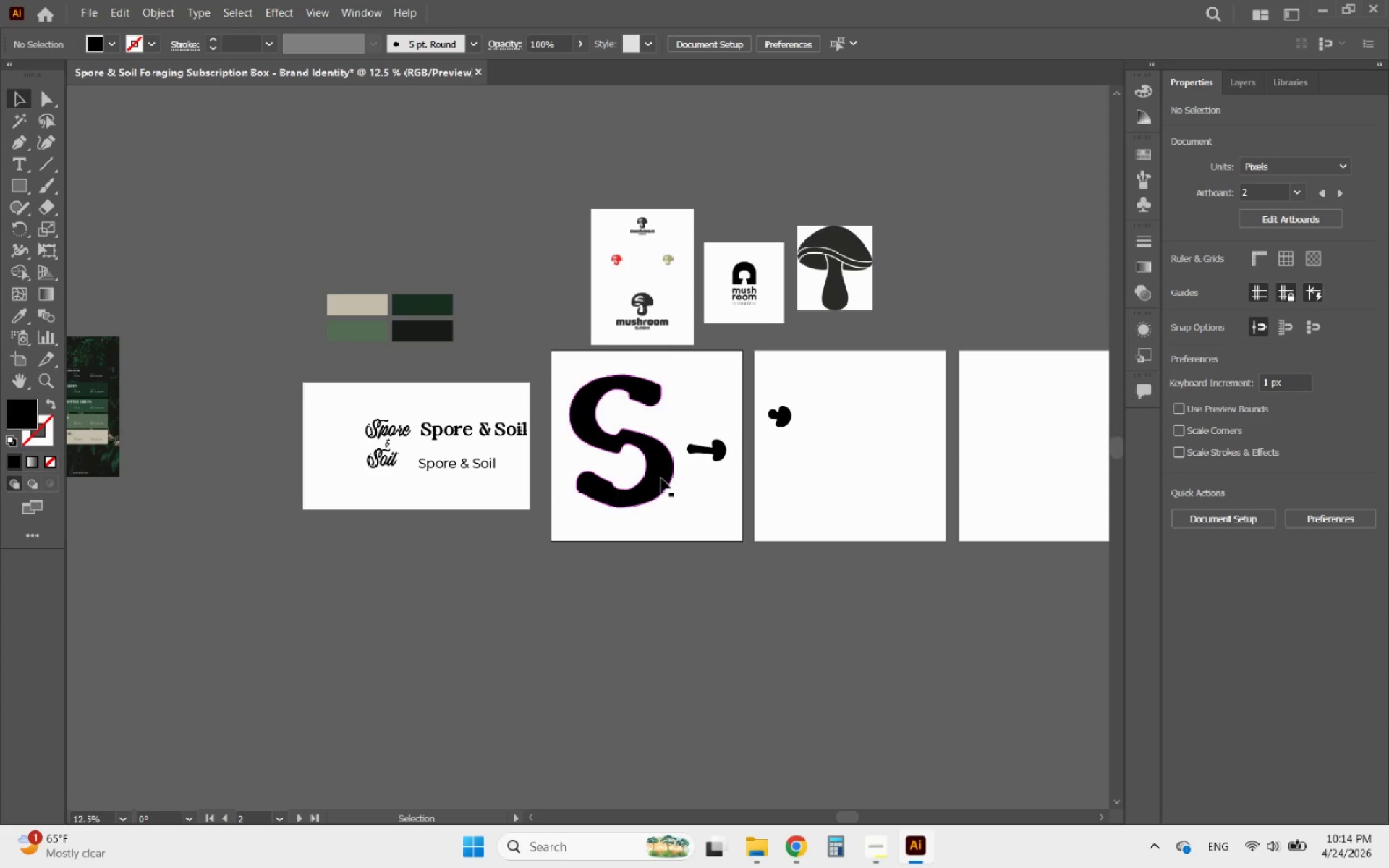 
hold_key(key=AltLeft, duration=0.72)
scroll: coordinate [635, 448], scroll_direction: up, amount: 2.0
 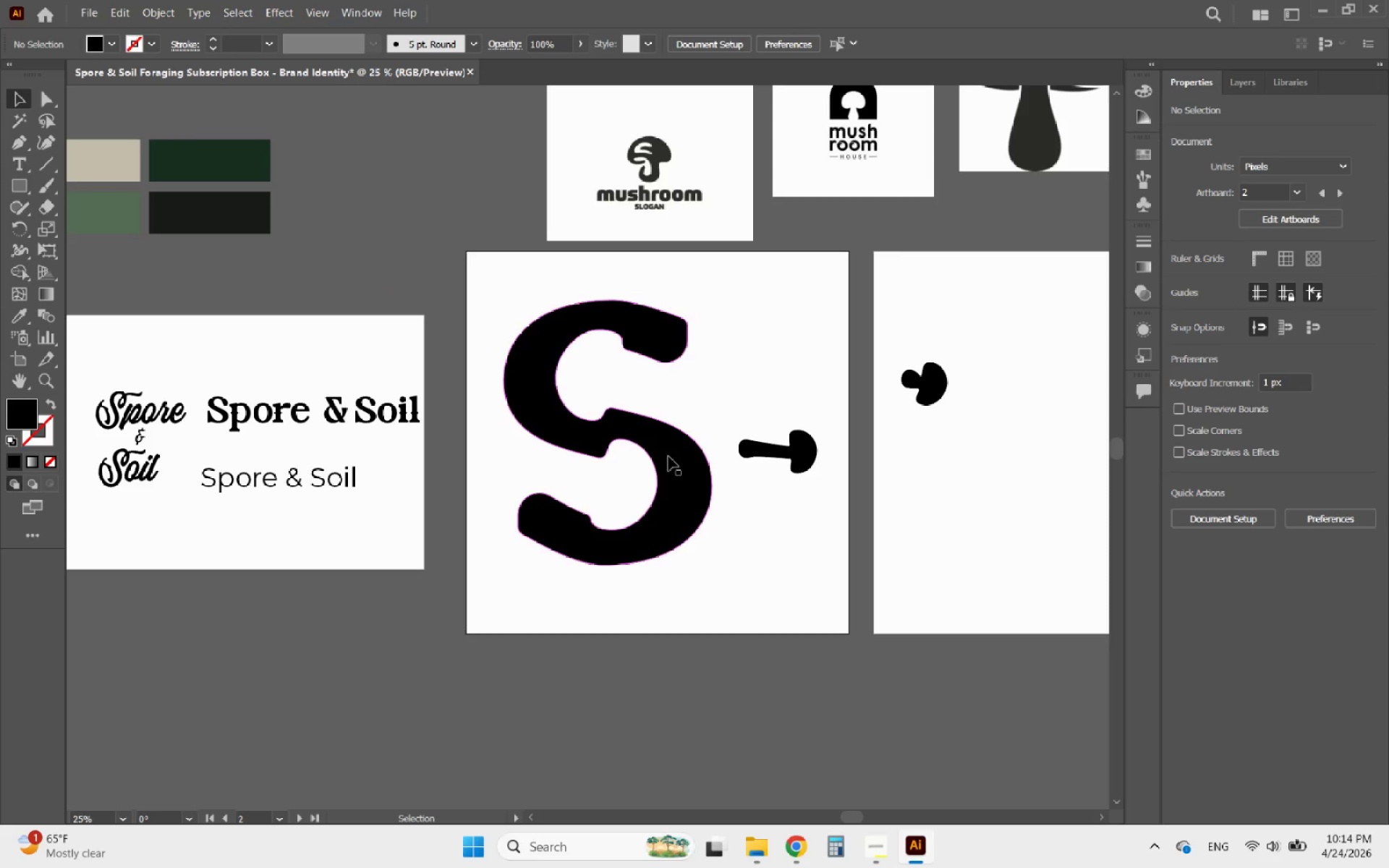 
hold_key(key=AltLeft, duration=0.98)
scroll: coordinate [768, 391], scroll_direction: up, amount: 1.0
 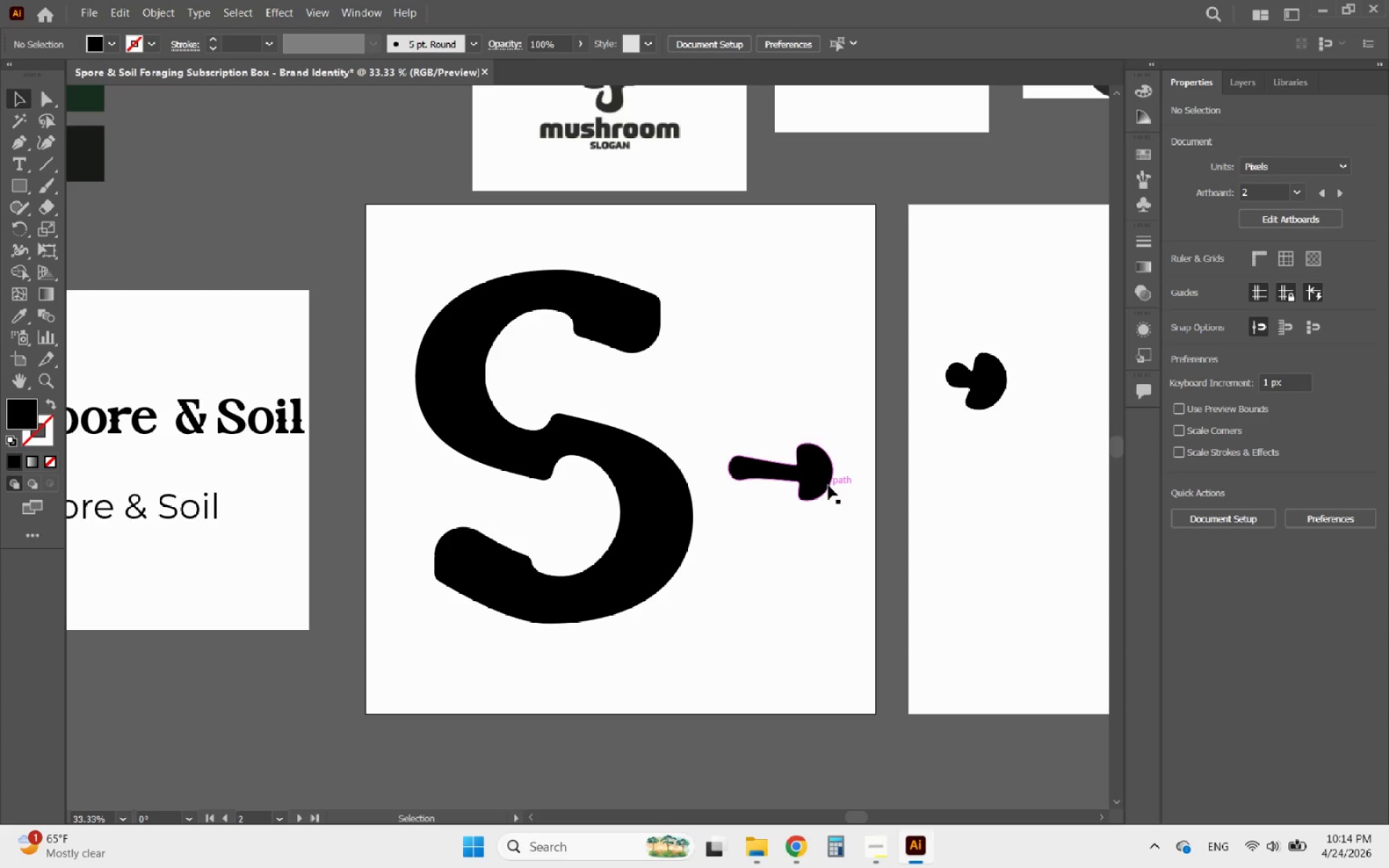 
left_click([828, 485])
 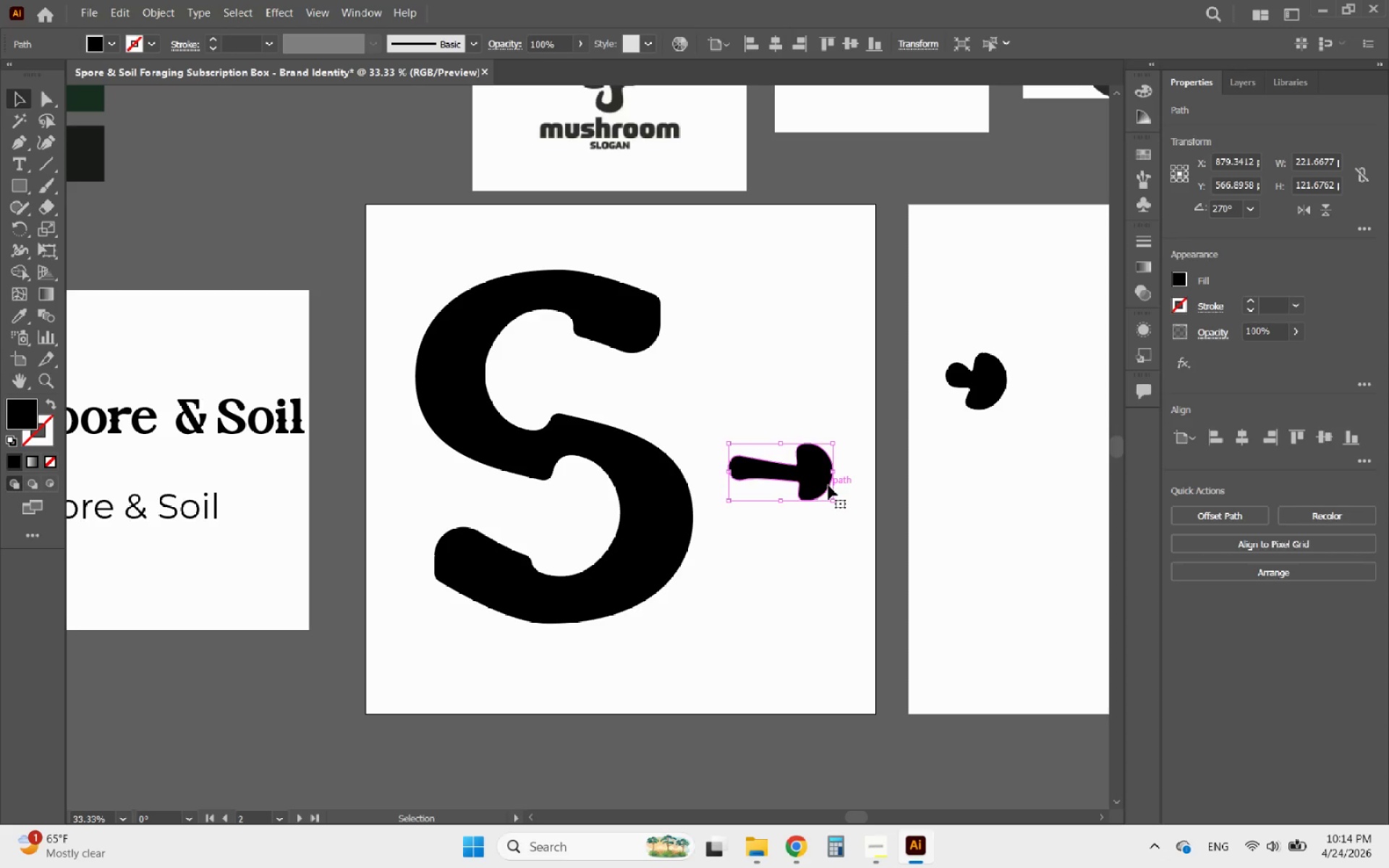 
hold_key(key=AltLeft, duration=1.11)
scroll: coordinate [751, 455], scroll_direction: down, amount: 2.0
 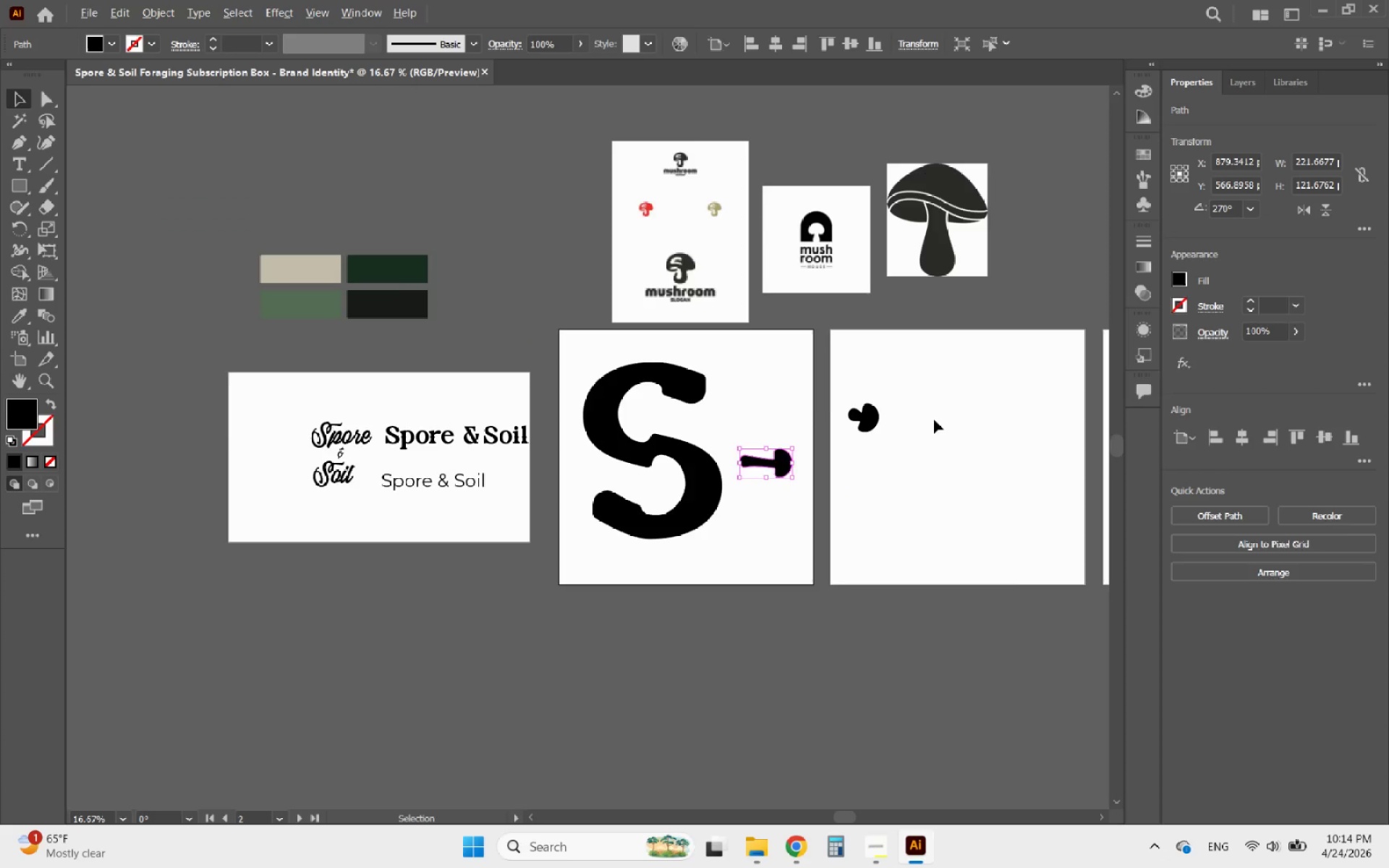 
scroll: coordinate [884, 410], scroll_direction: up, amount: 3.0
 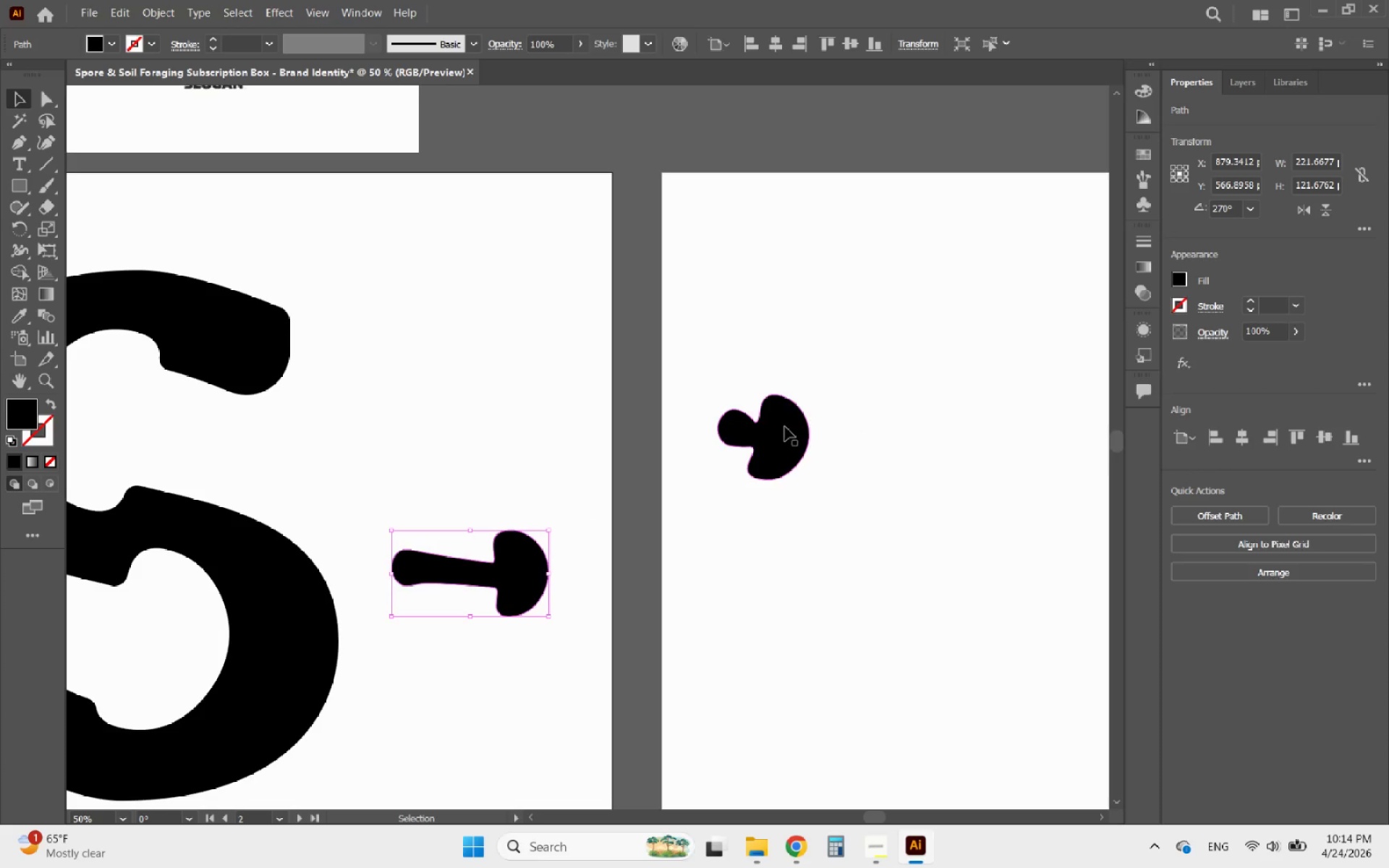 
left_click([785, 427])
 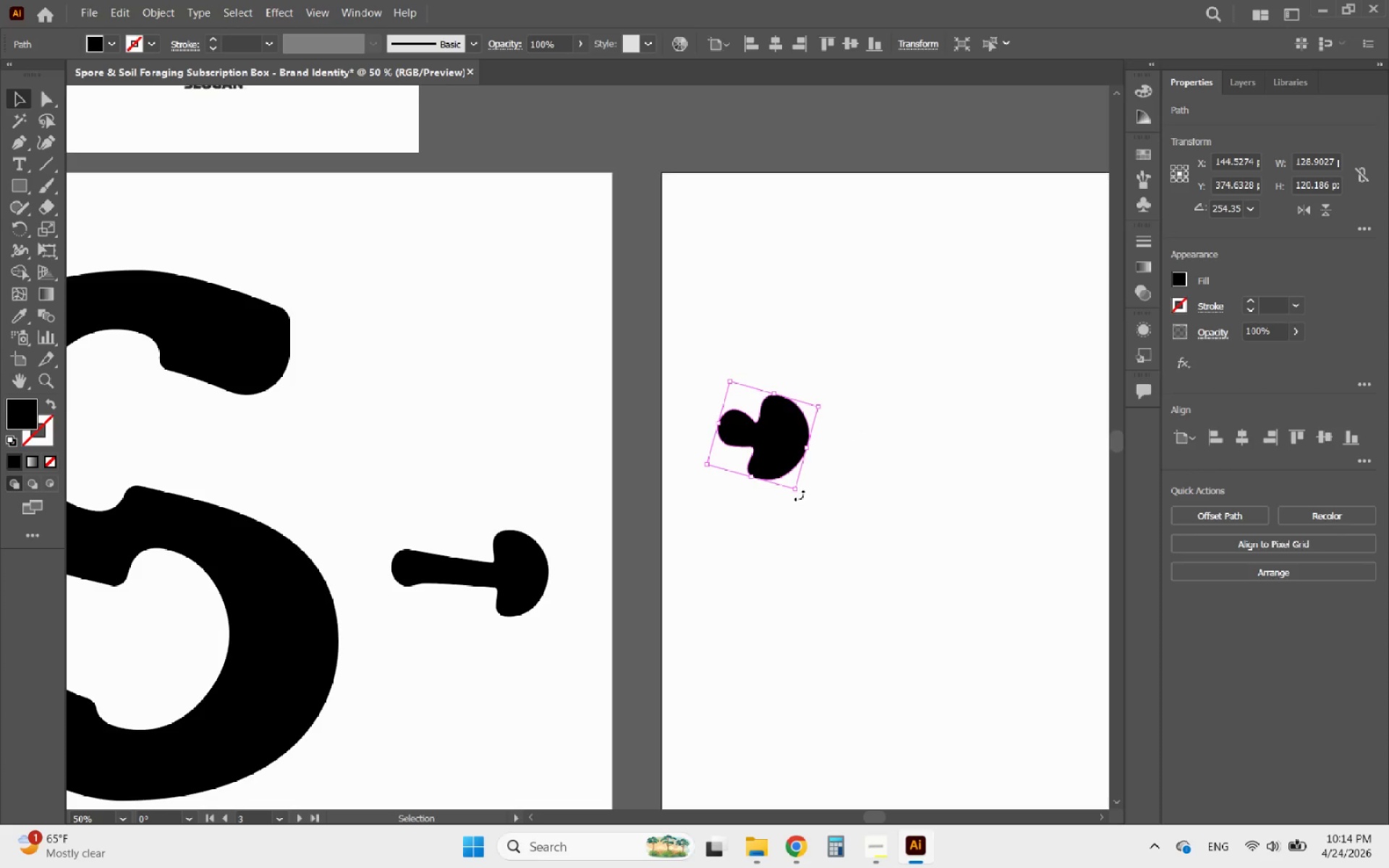 
left_click_drag(start_coordinate=[799, 495], to_coordinate=[805, 388])
 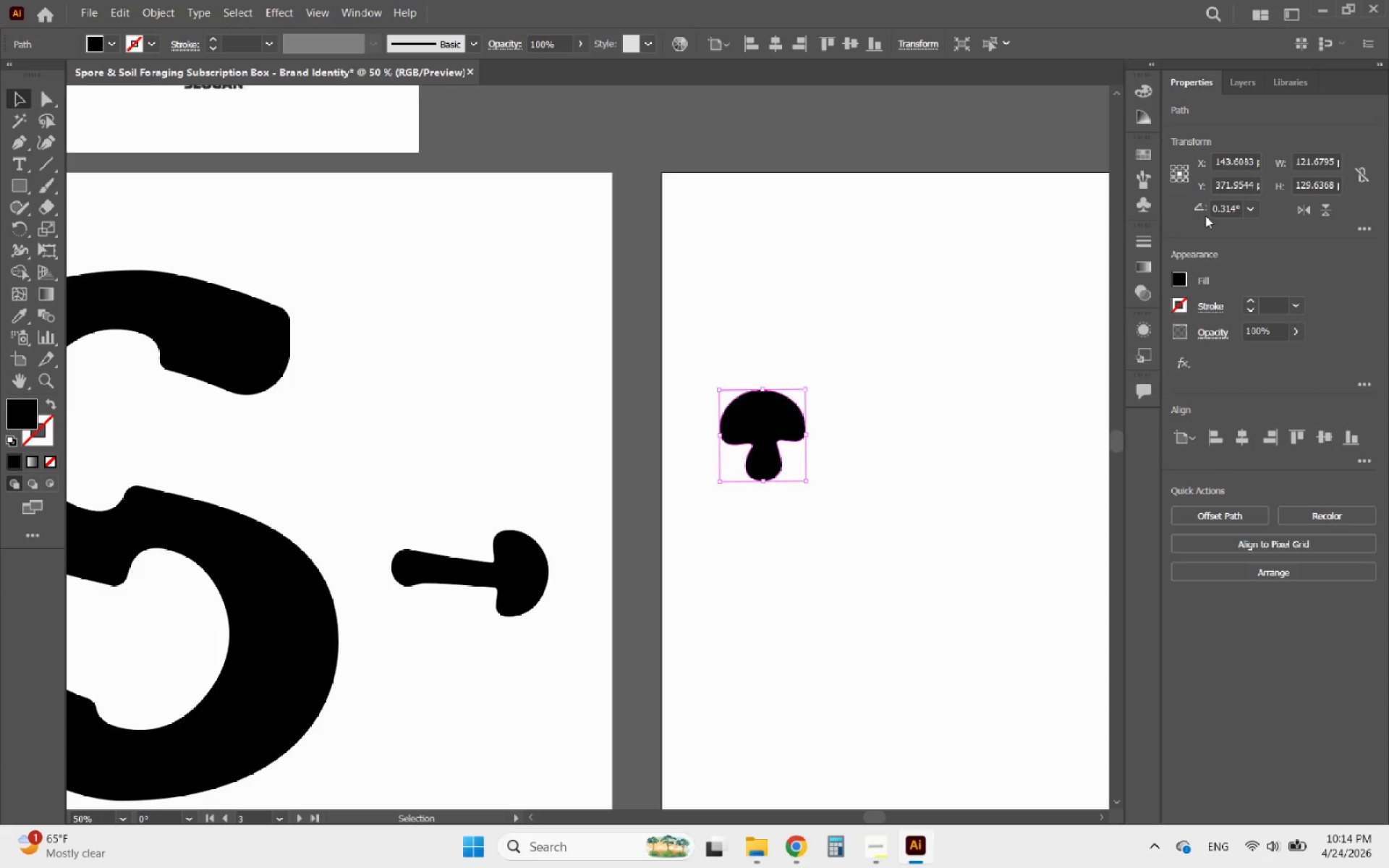 
left_click([1255, 205])
 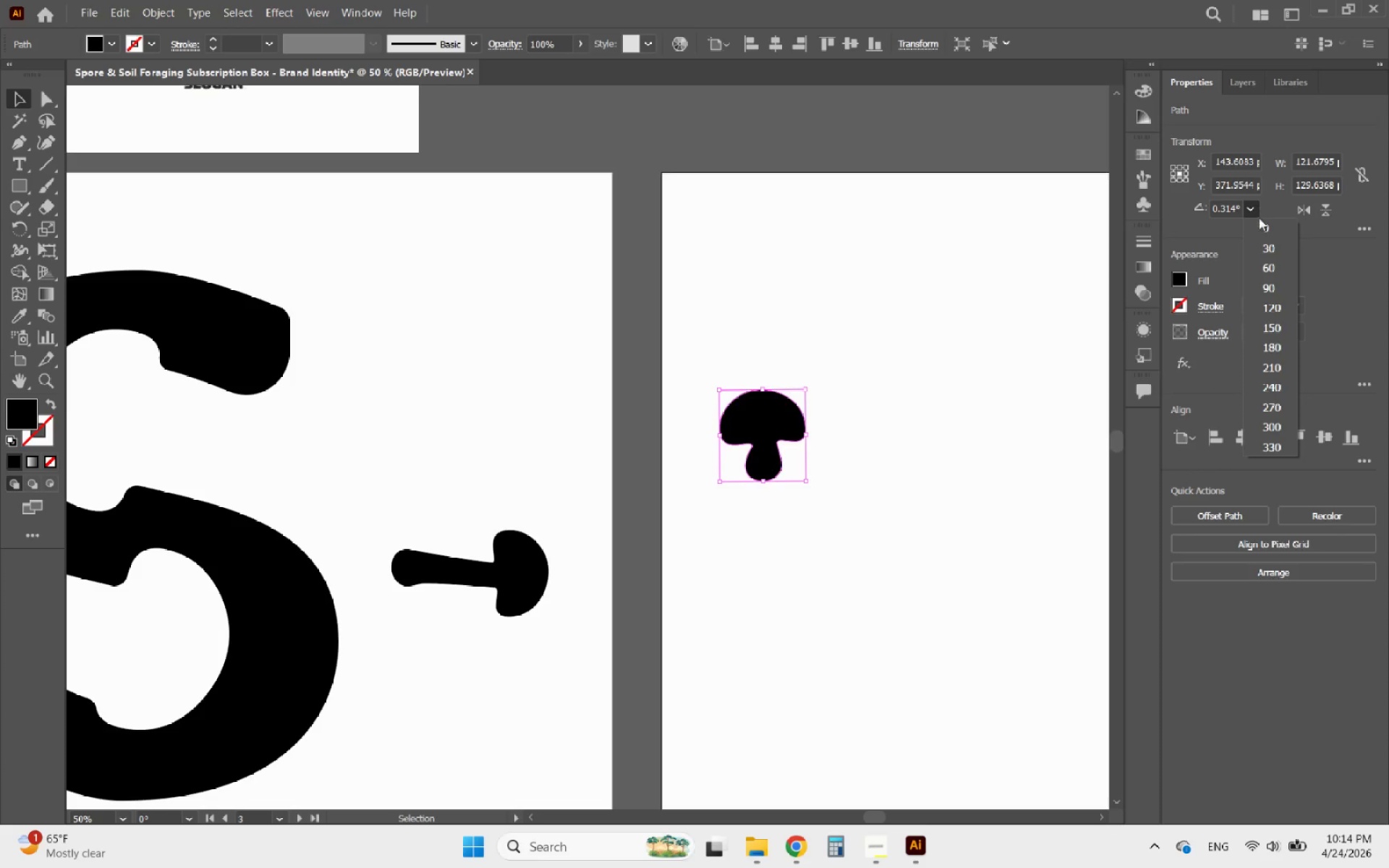 
left_click([1267, 224])
 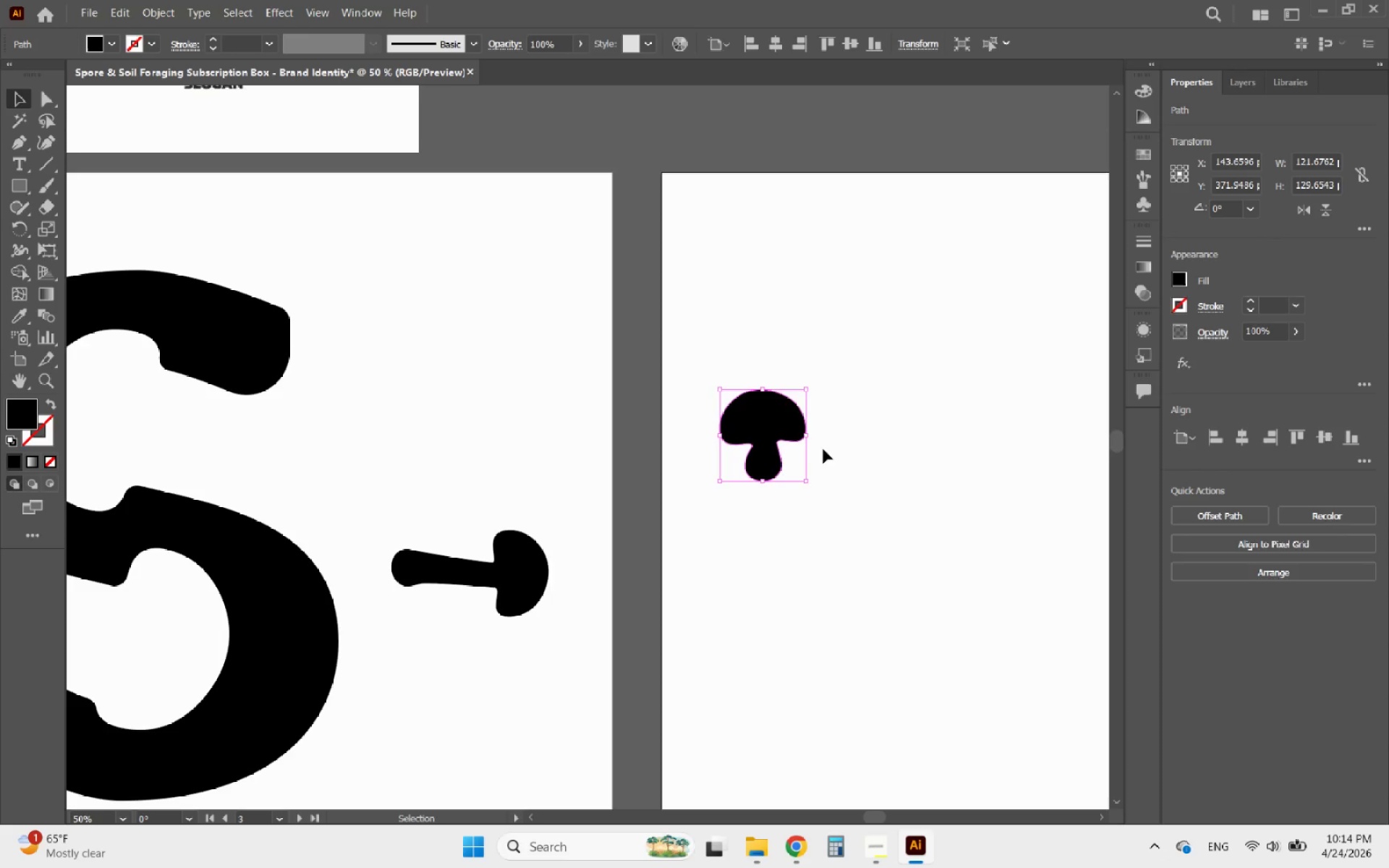 
left_click([853, 501])
 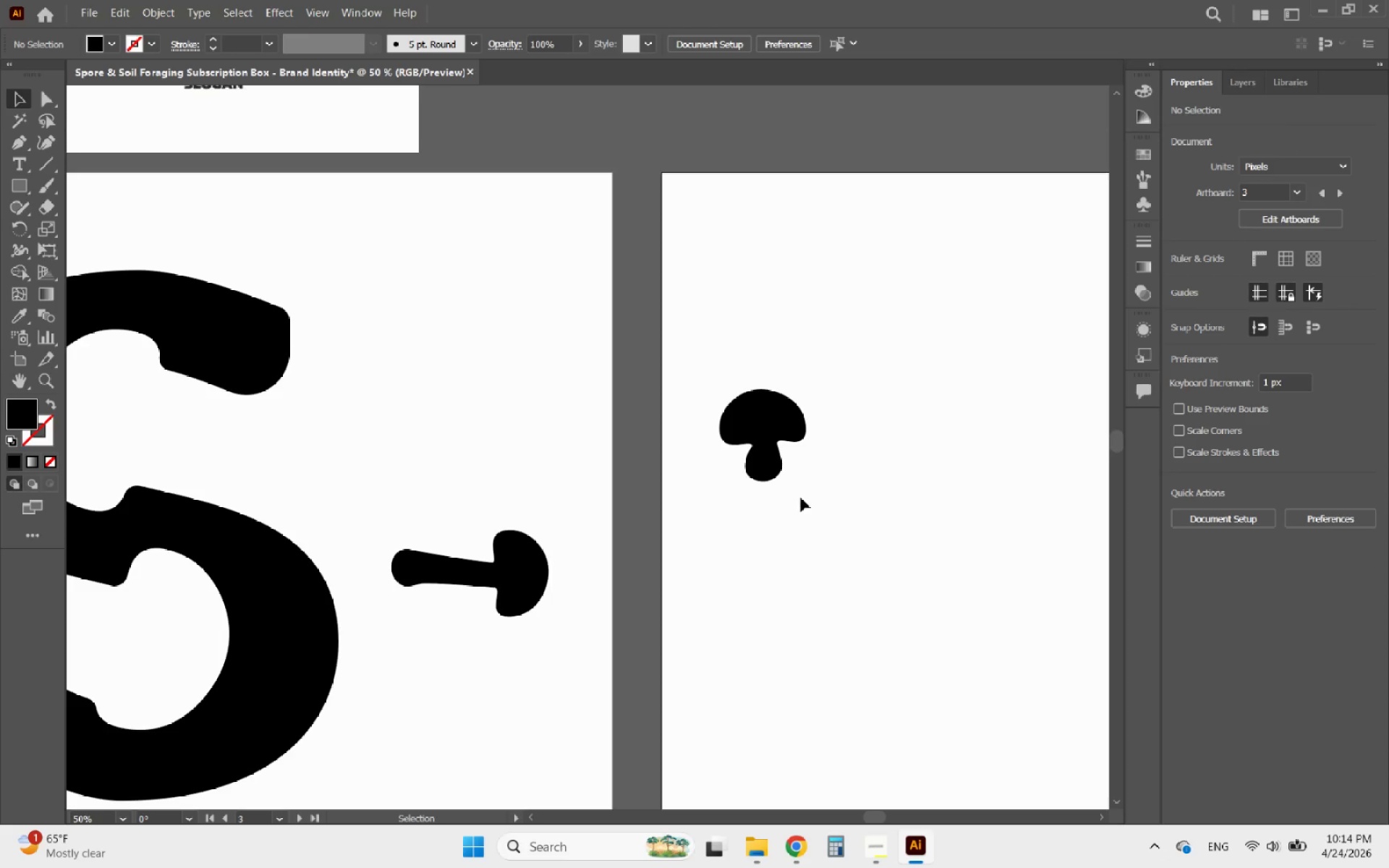 
hold_key(key=AltLeft, duration=1.34)
scroll: coordinate [648, 426], scroll_direction: down, amount: 2.0
 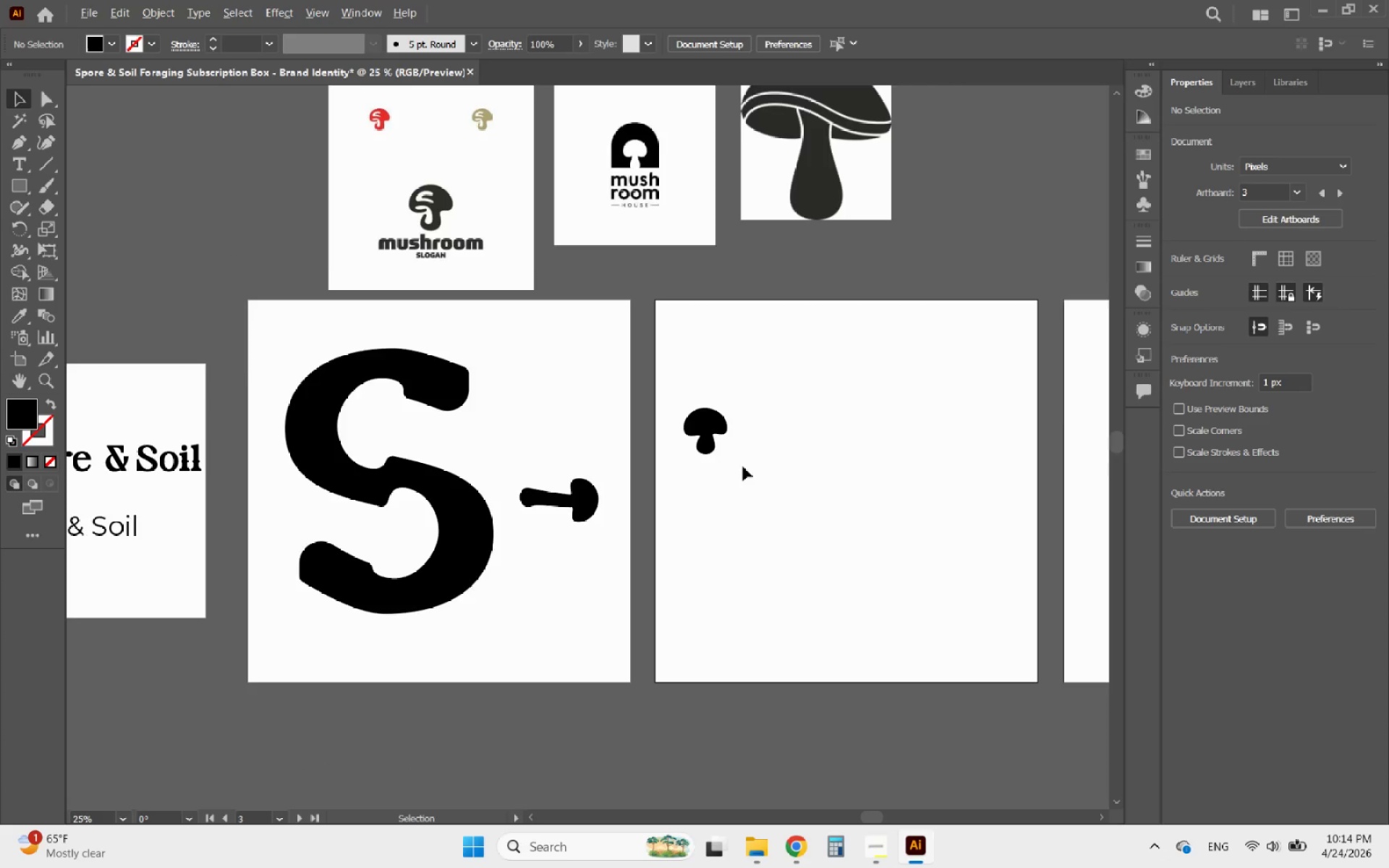 
scroll: coordinate [731, 435], scroll_direction: up, amount: 3.0
 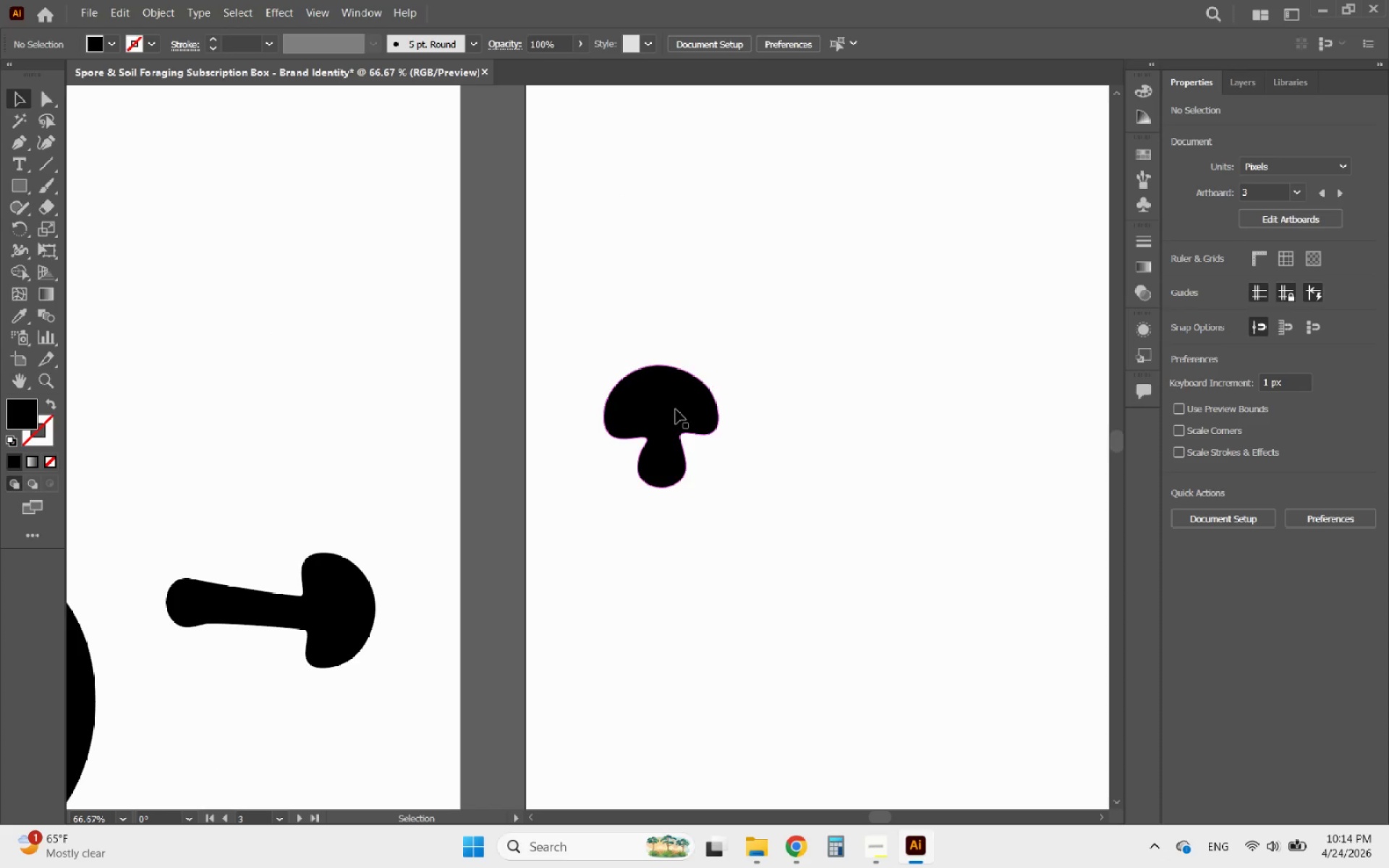 
left_click_drag(start_coordinate=[675, 409], to_coordinate=[776, 445])
 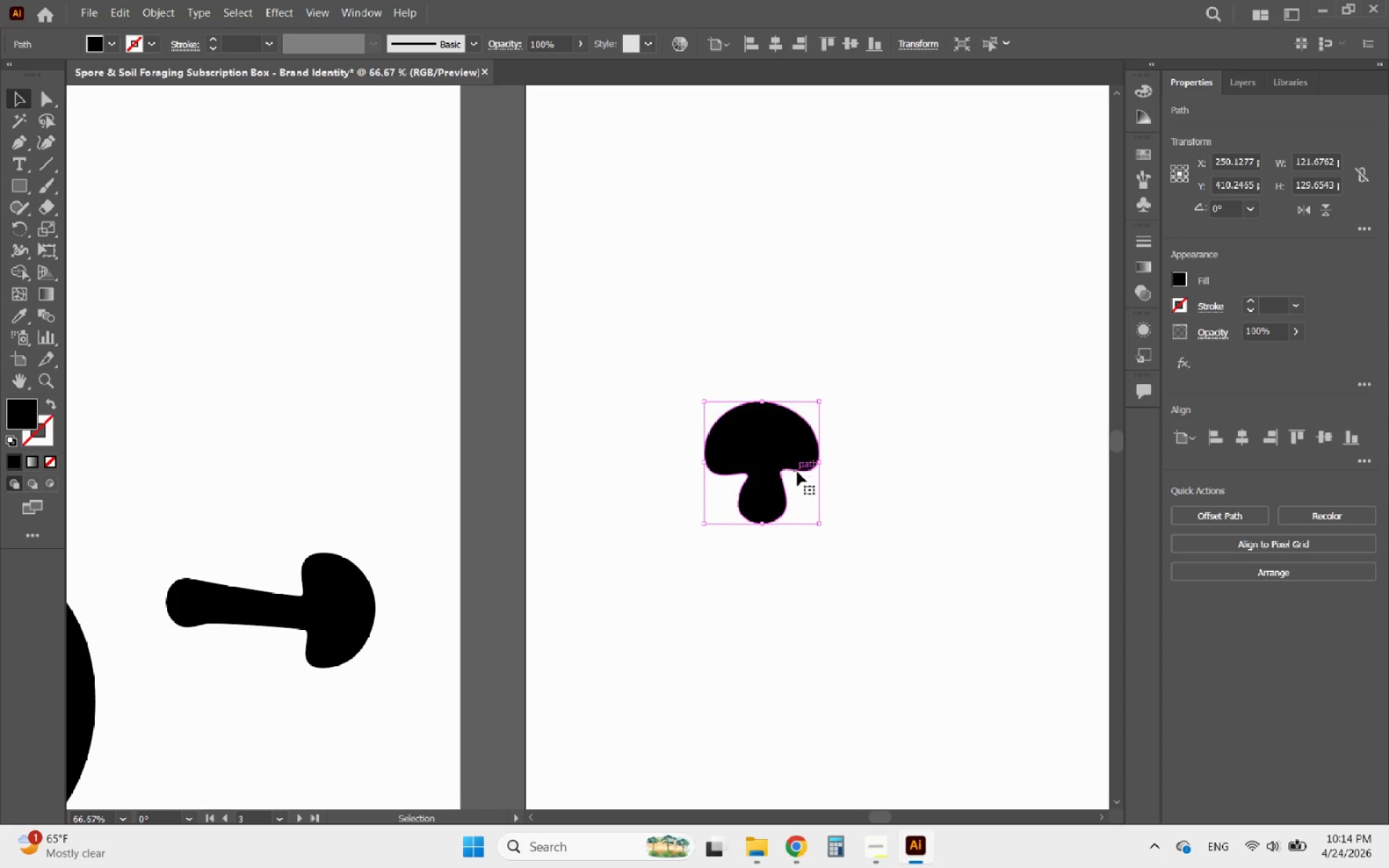 
hold_key(key=AltLeft, duration=1.2)
scroll: coordinate [812, 523], scroll_direction: up, amount: 2.0
 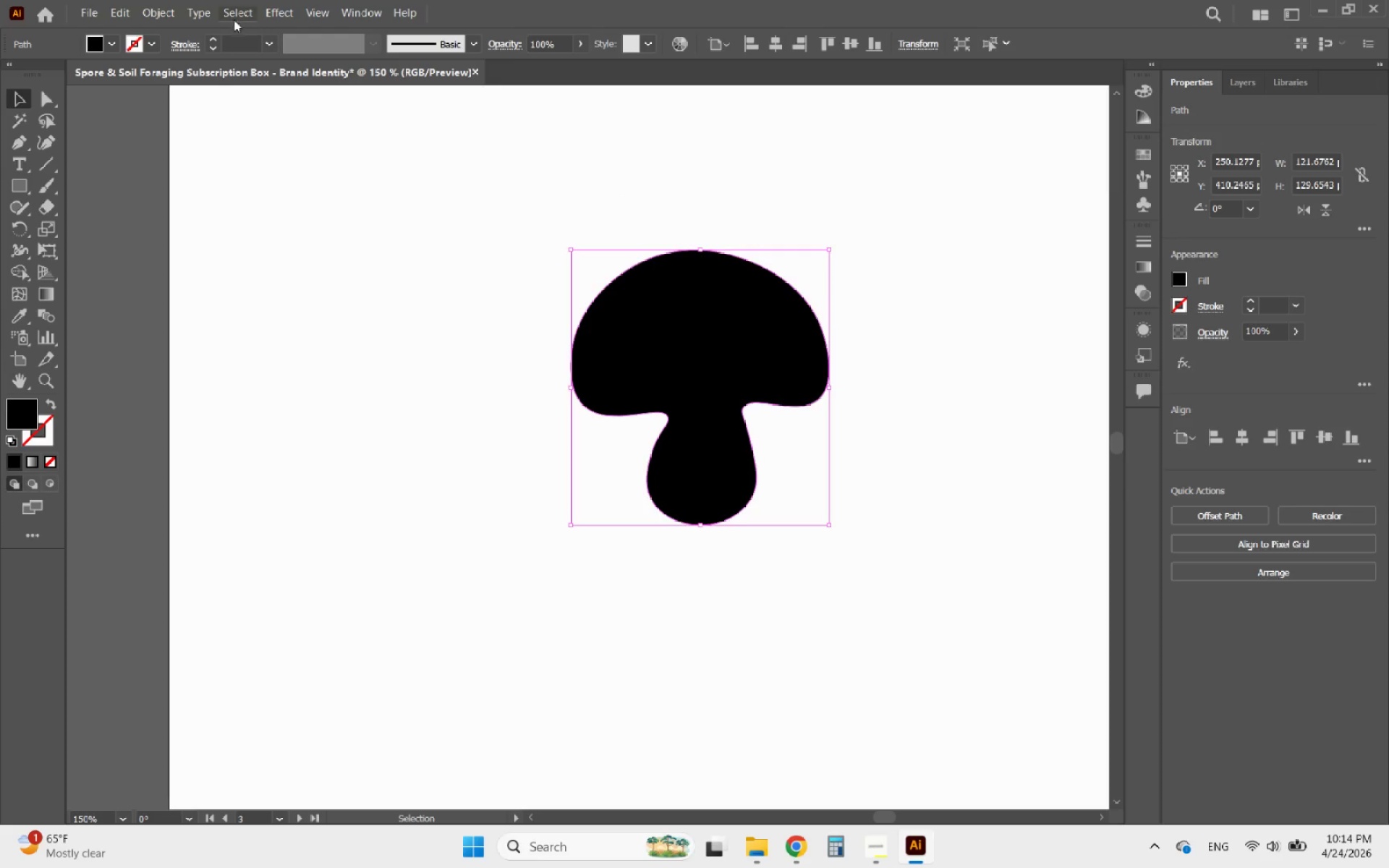 
left_click([170, 17])
 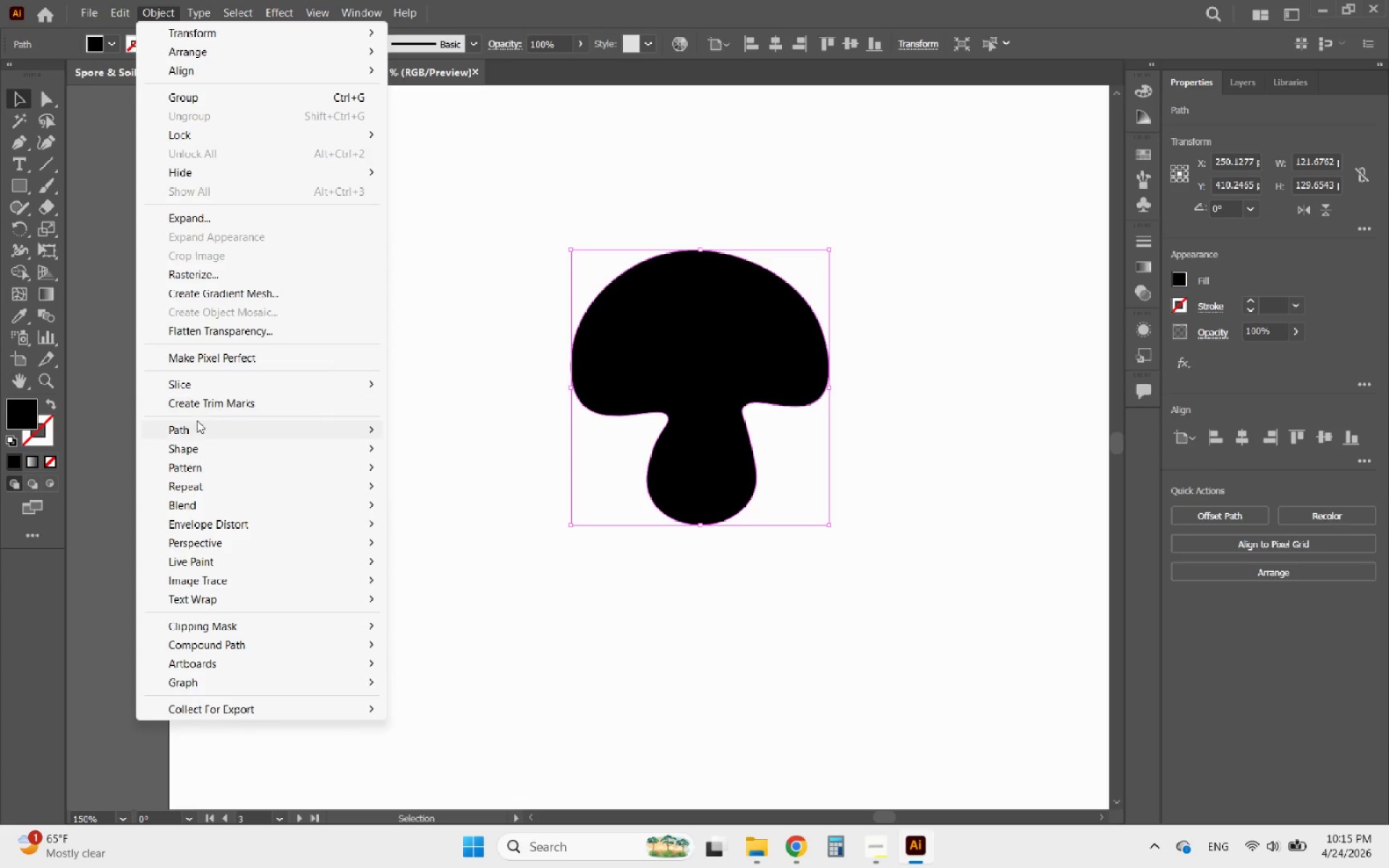 
left_click([195, 425])
 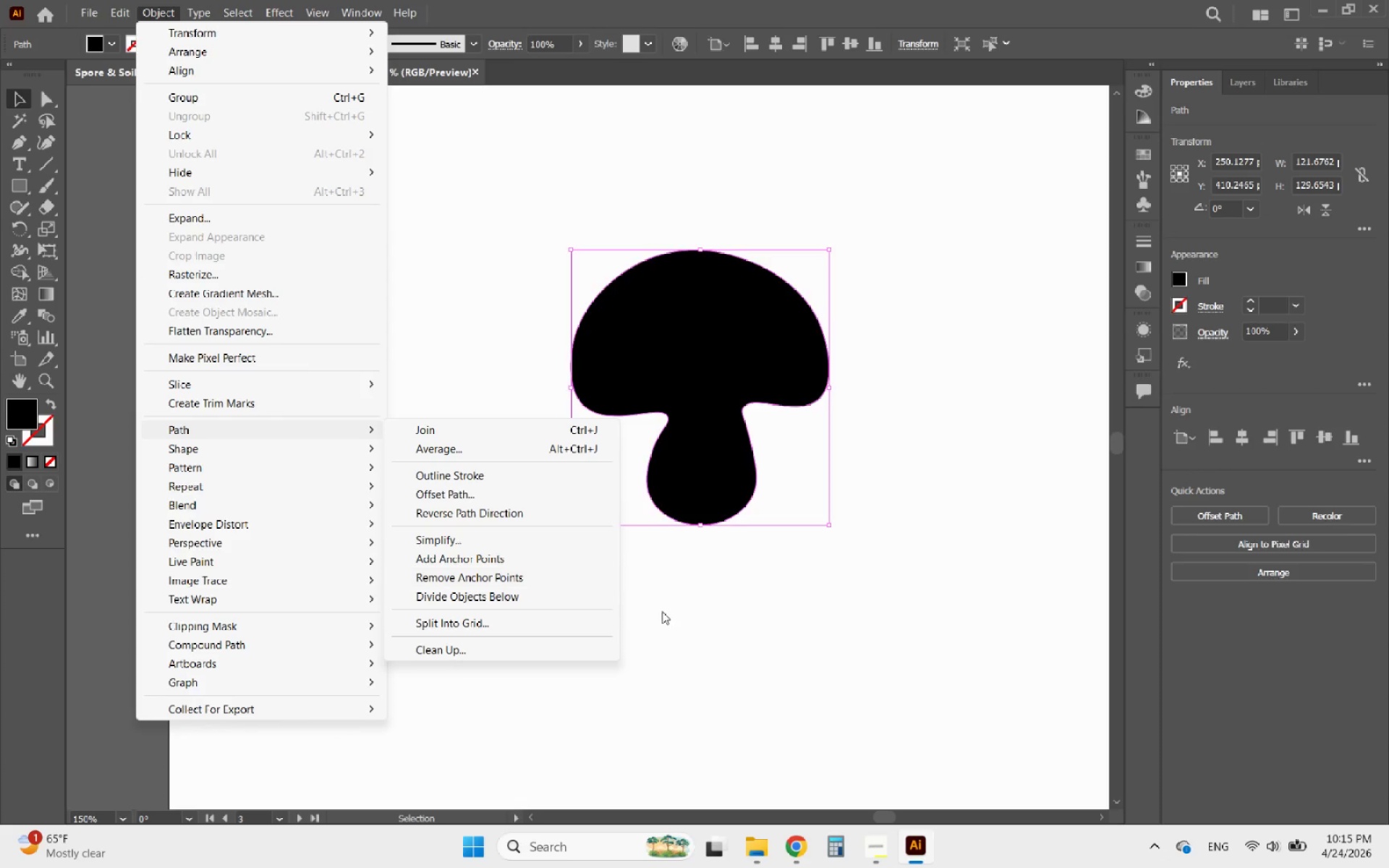 
left_click([689, 639])
 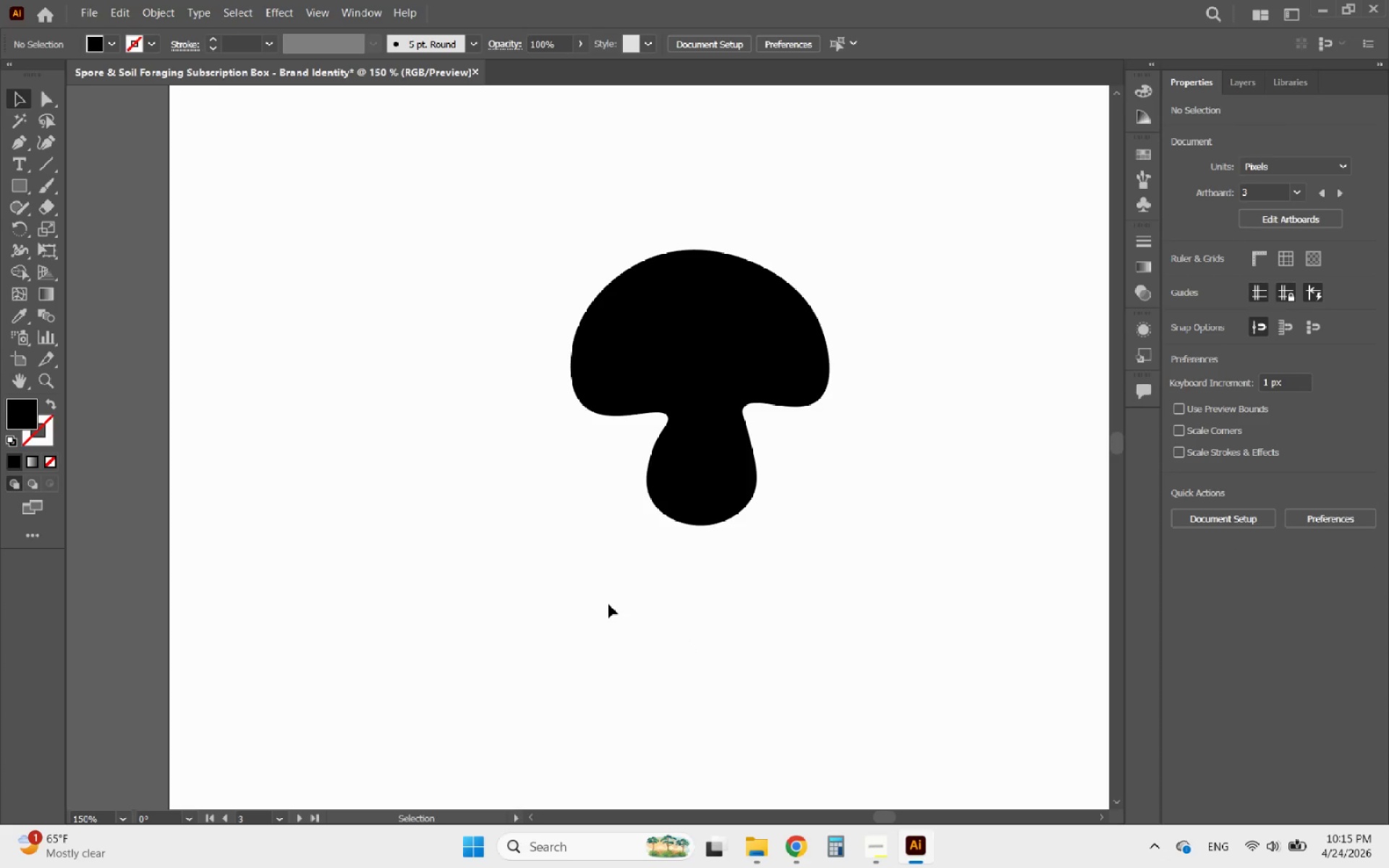 
hold_key(key=AltLeft, duration=0.33)
 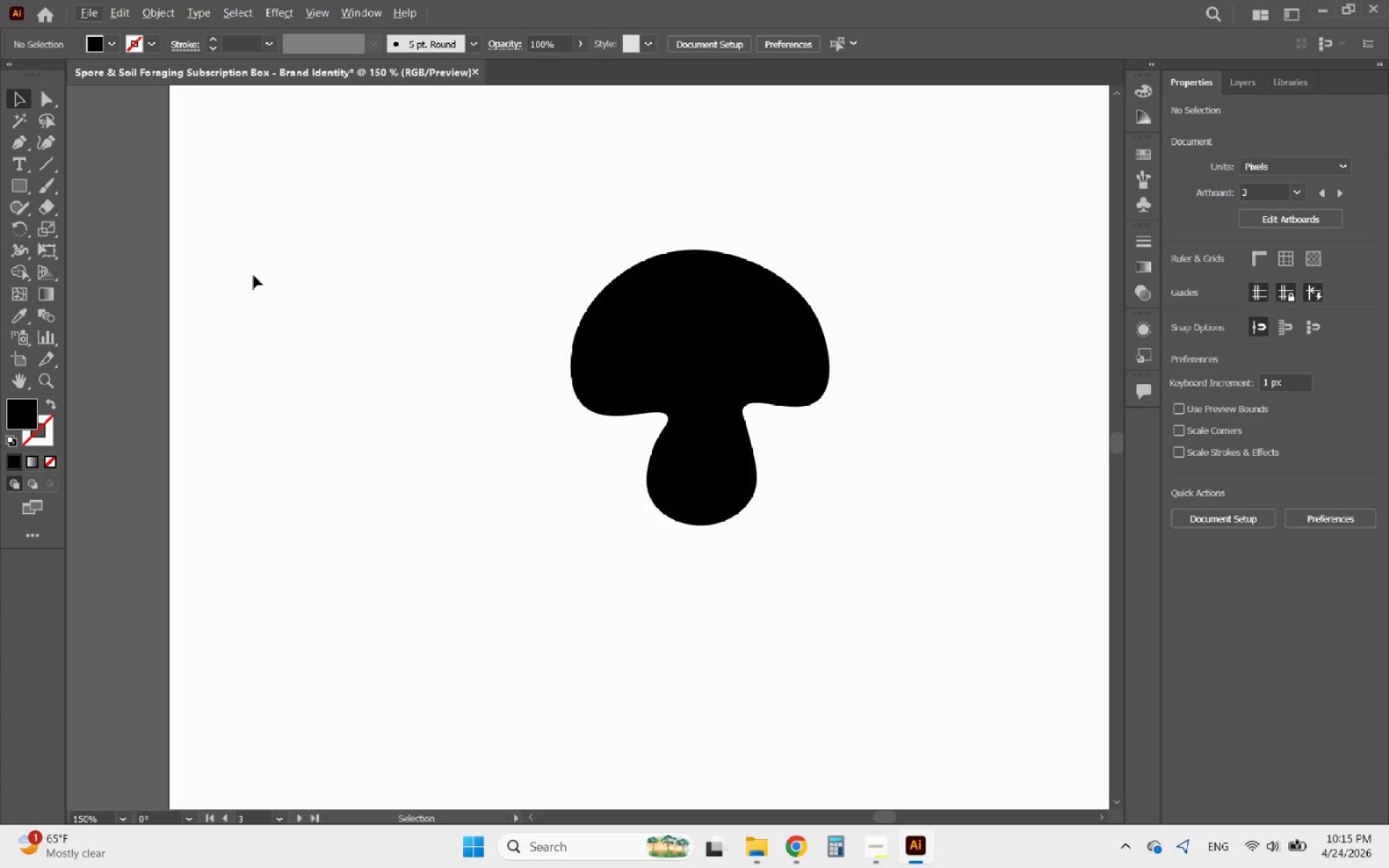 
left_click([51, 139])
 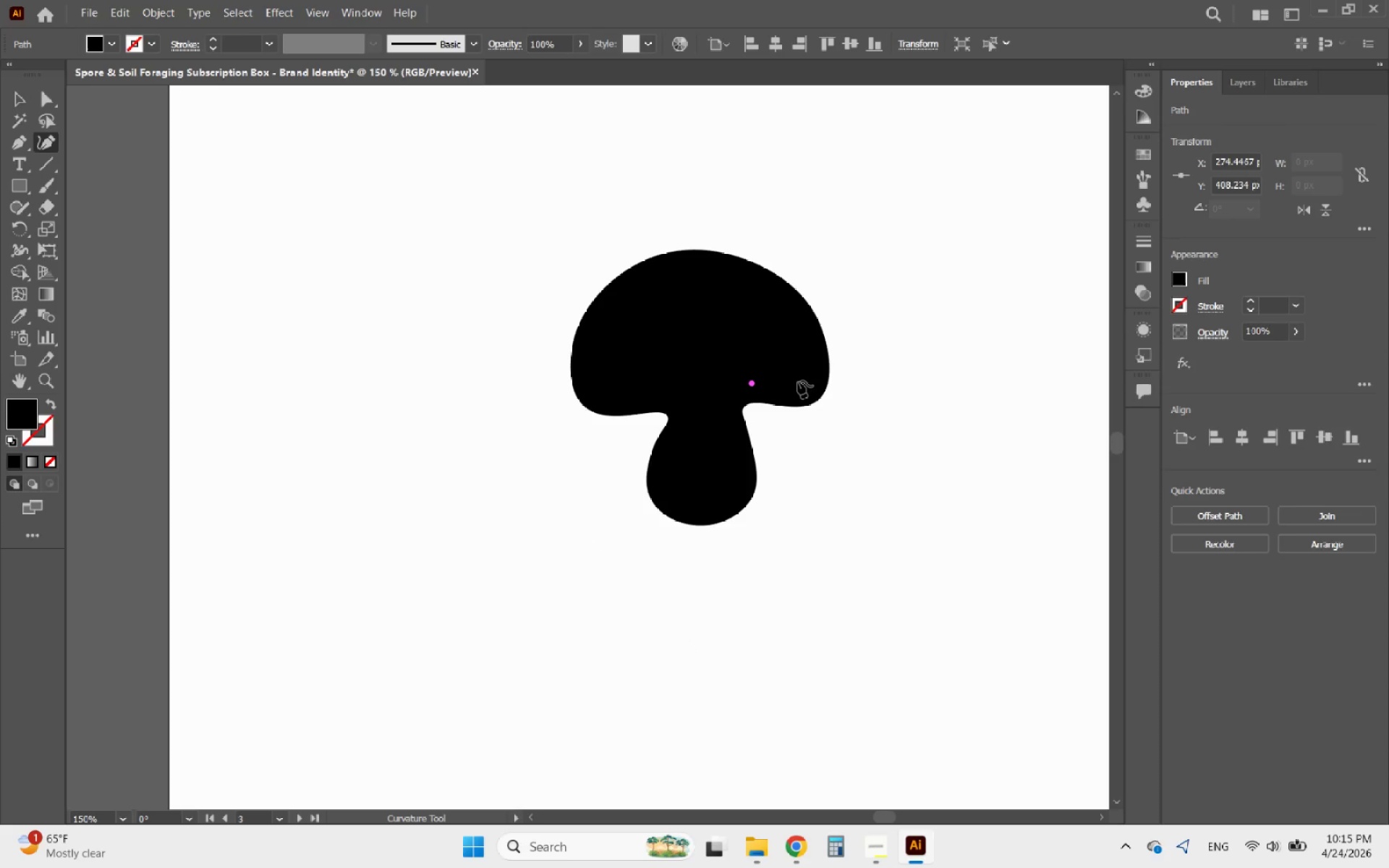 
left_click([798, 381])
 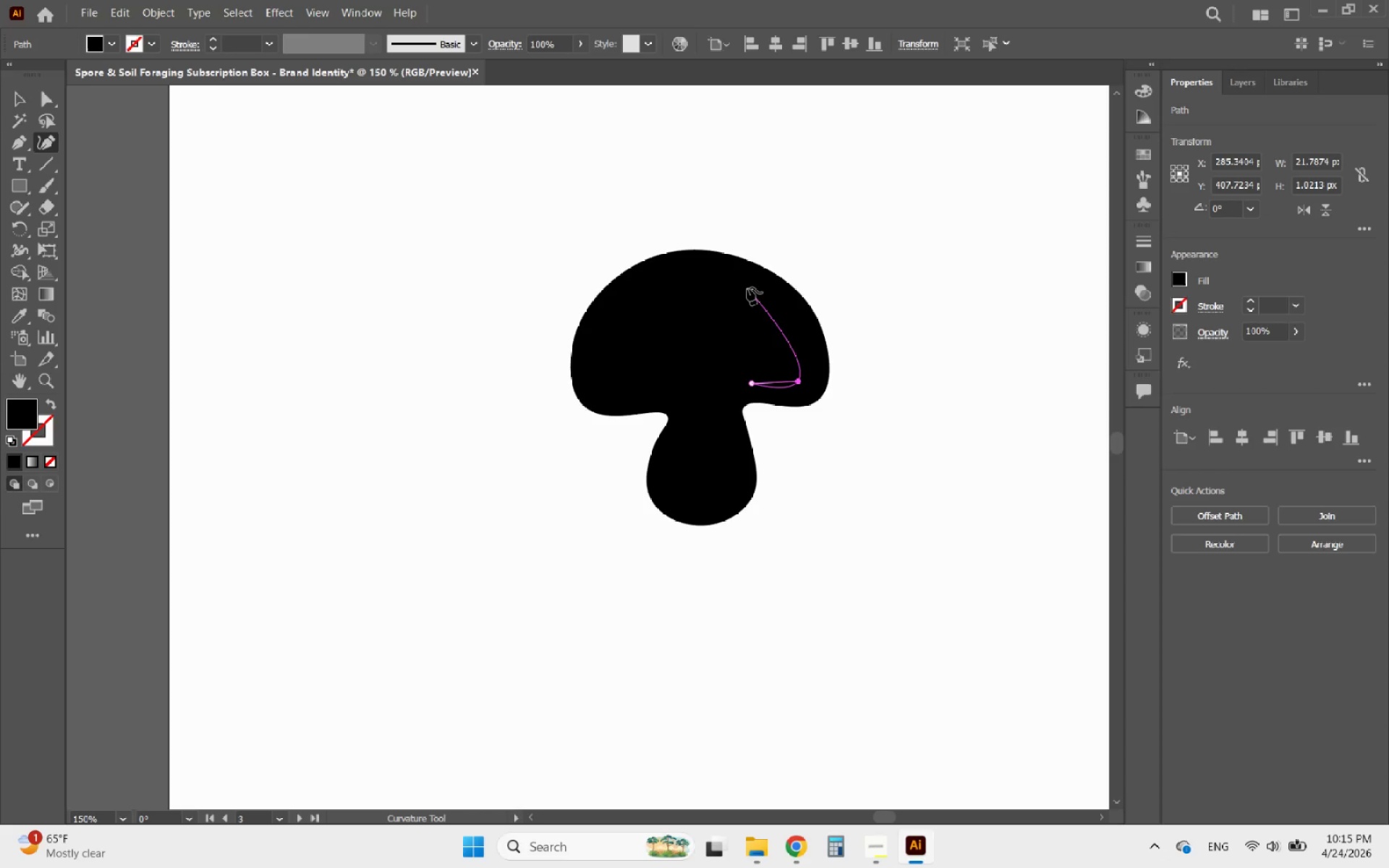 
left_click_drag(start_coordinate=[737, 292], to_coordinate=[726, 289])
 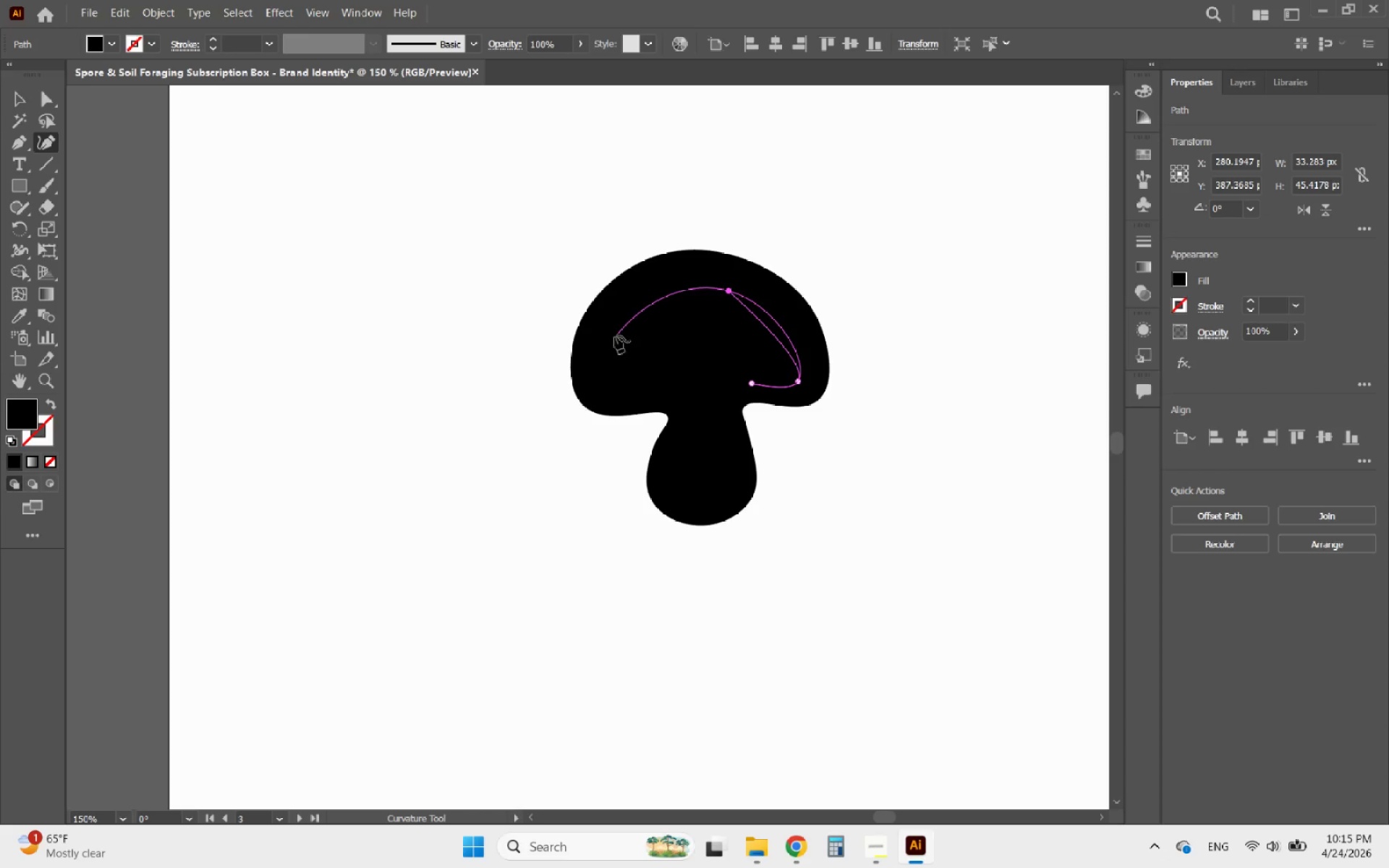 
left_click([613, 339])
 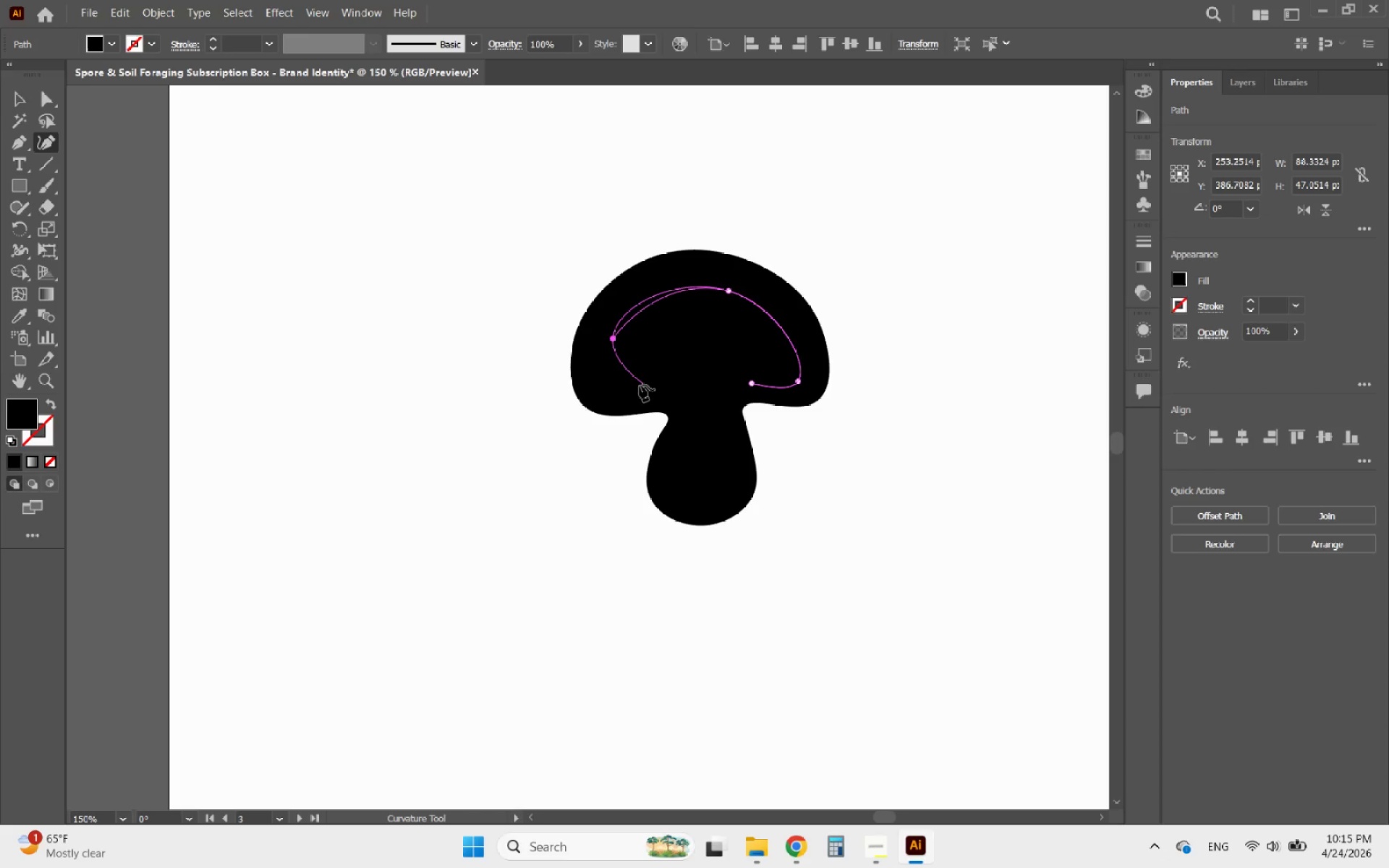 
left_click_drag(start_coordinate=[624, 380], to_coordinate=[634, 380])
 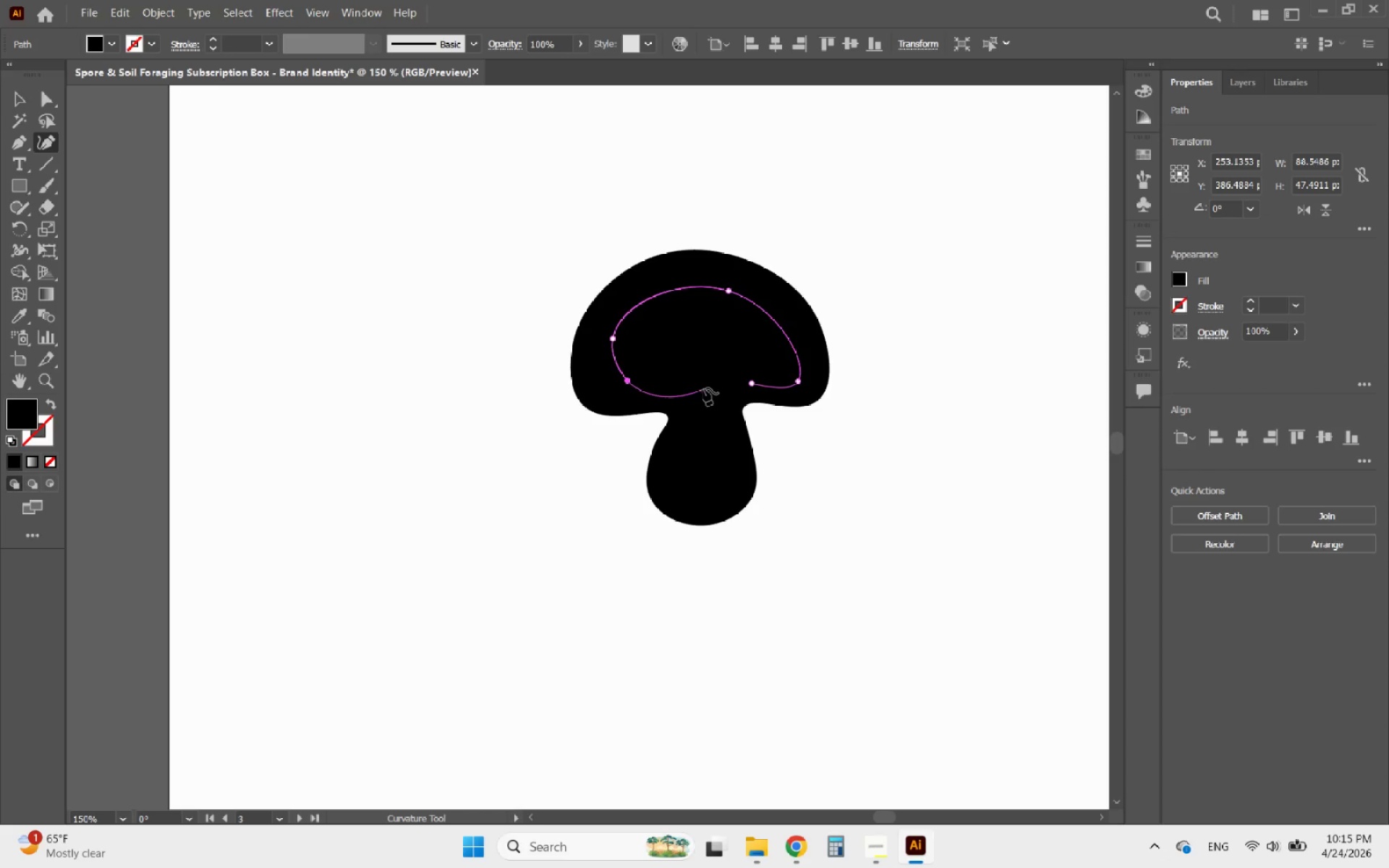 
left_click([716, 384])
 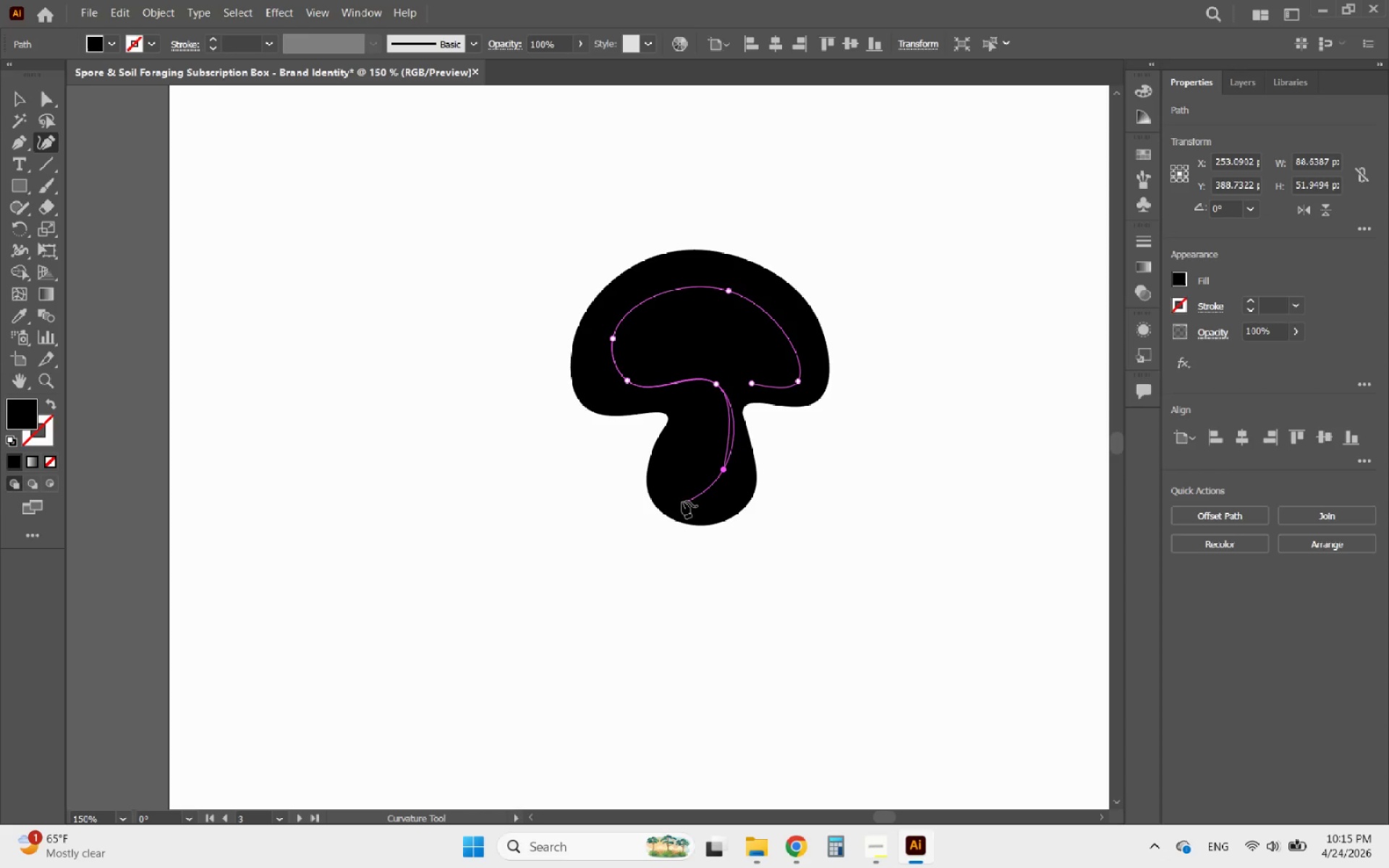 
left_click([700, 506])
 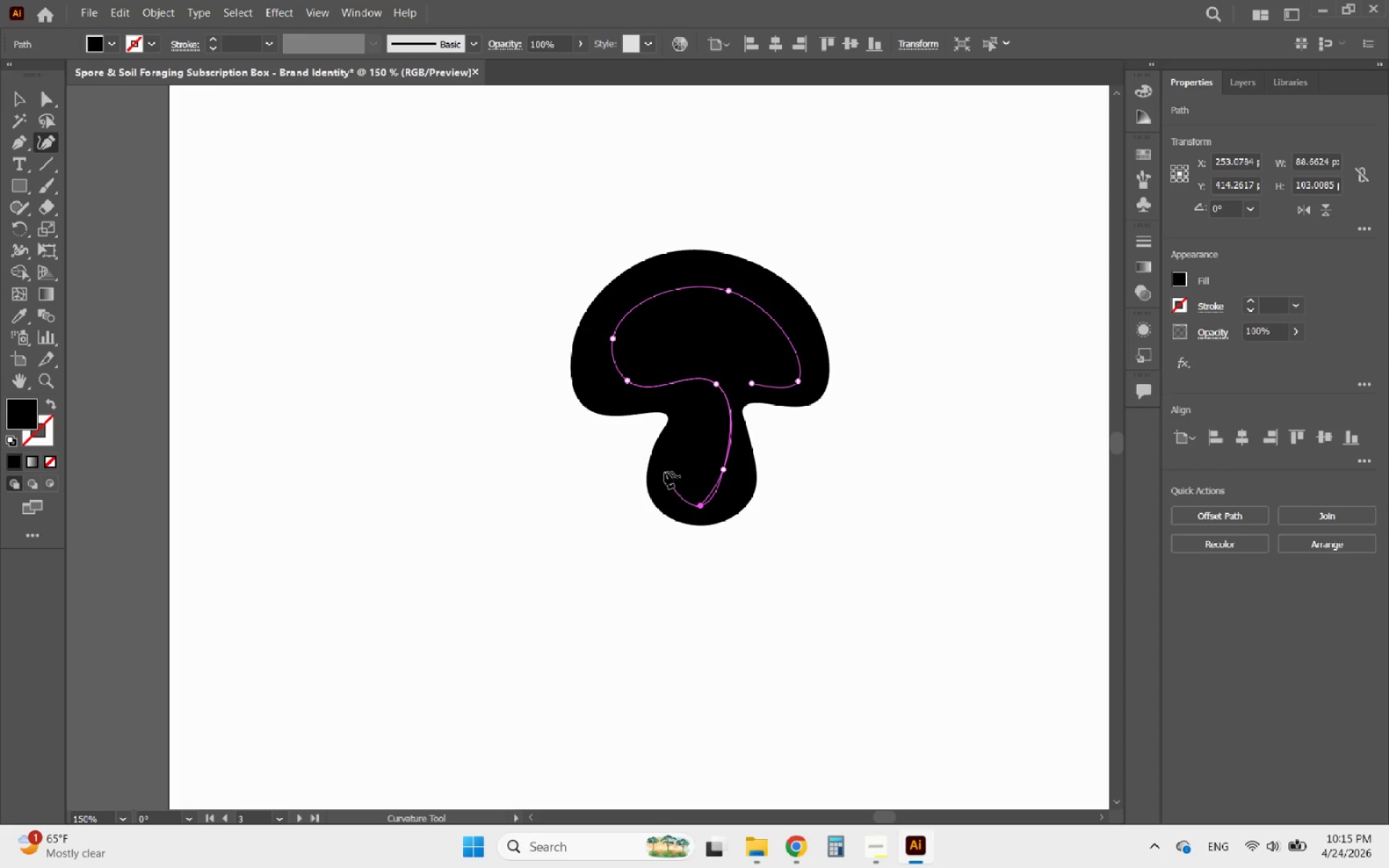 
left_click([665, 471])
 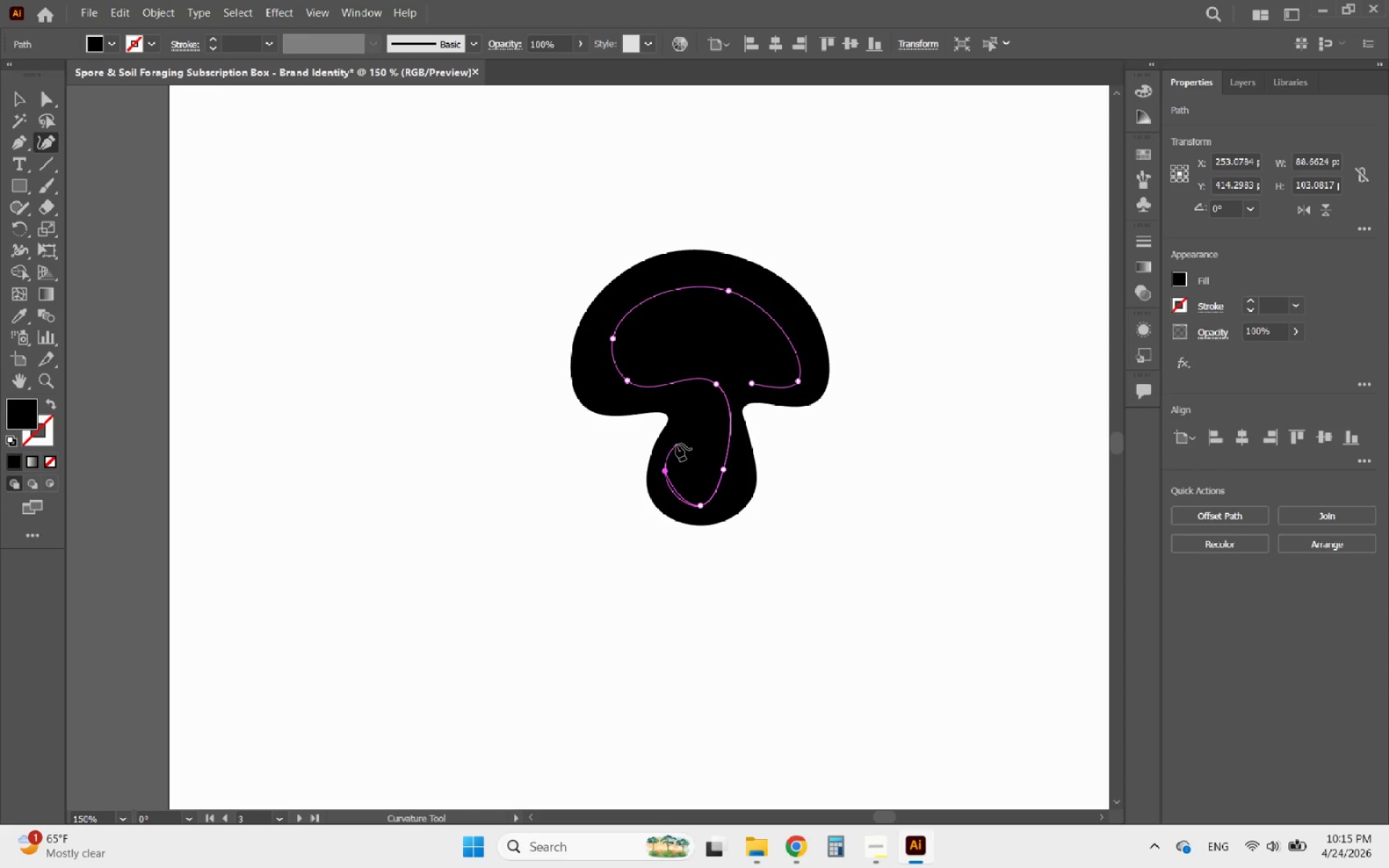 
left_click([676, 444])
 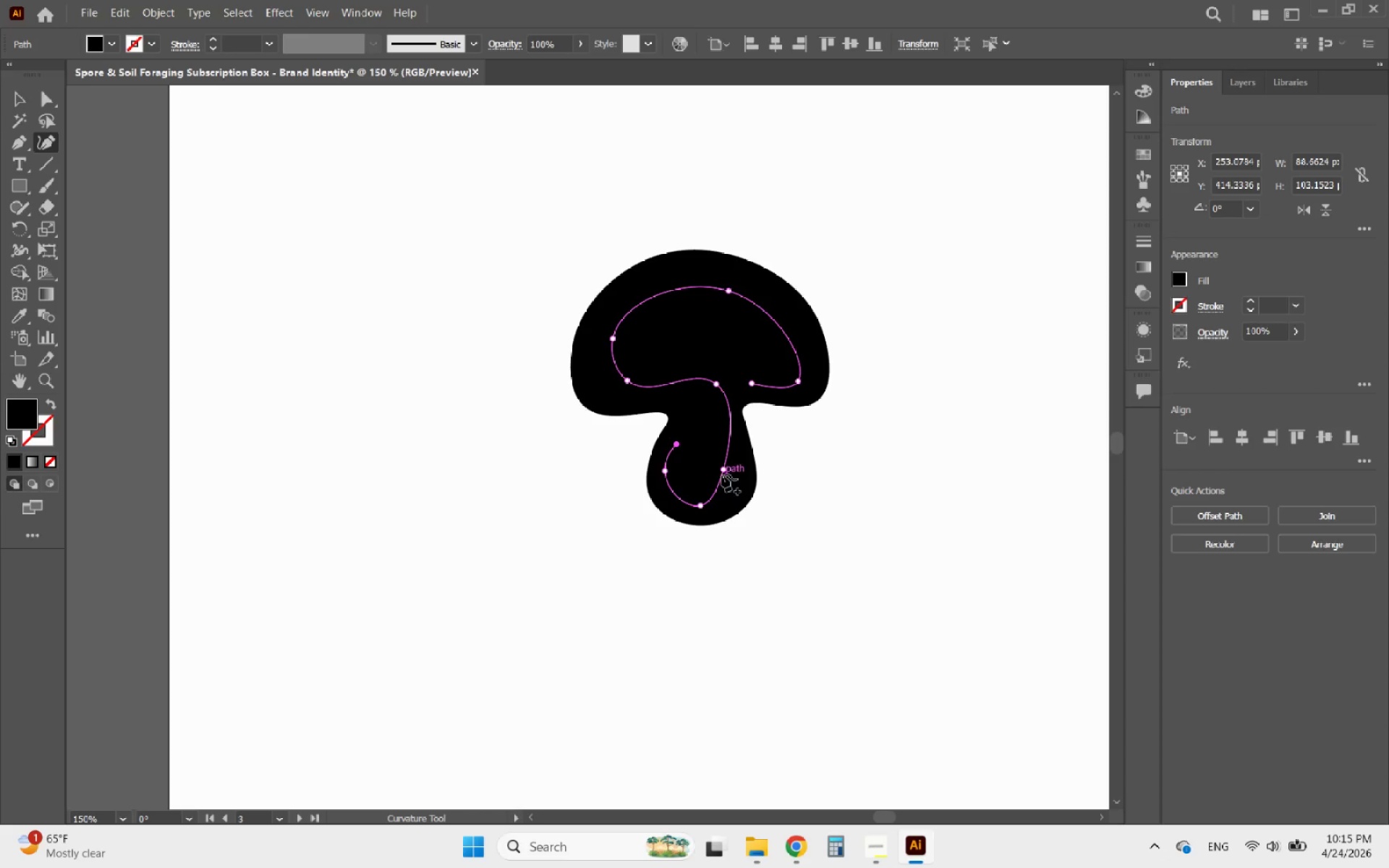 
left_click_drag(start_coordinate=[722, 469], to_coordinate=[734, 477])
 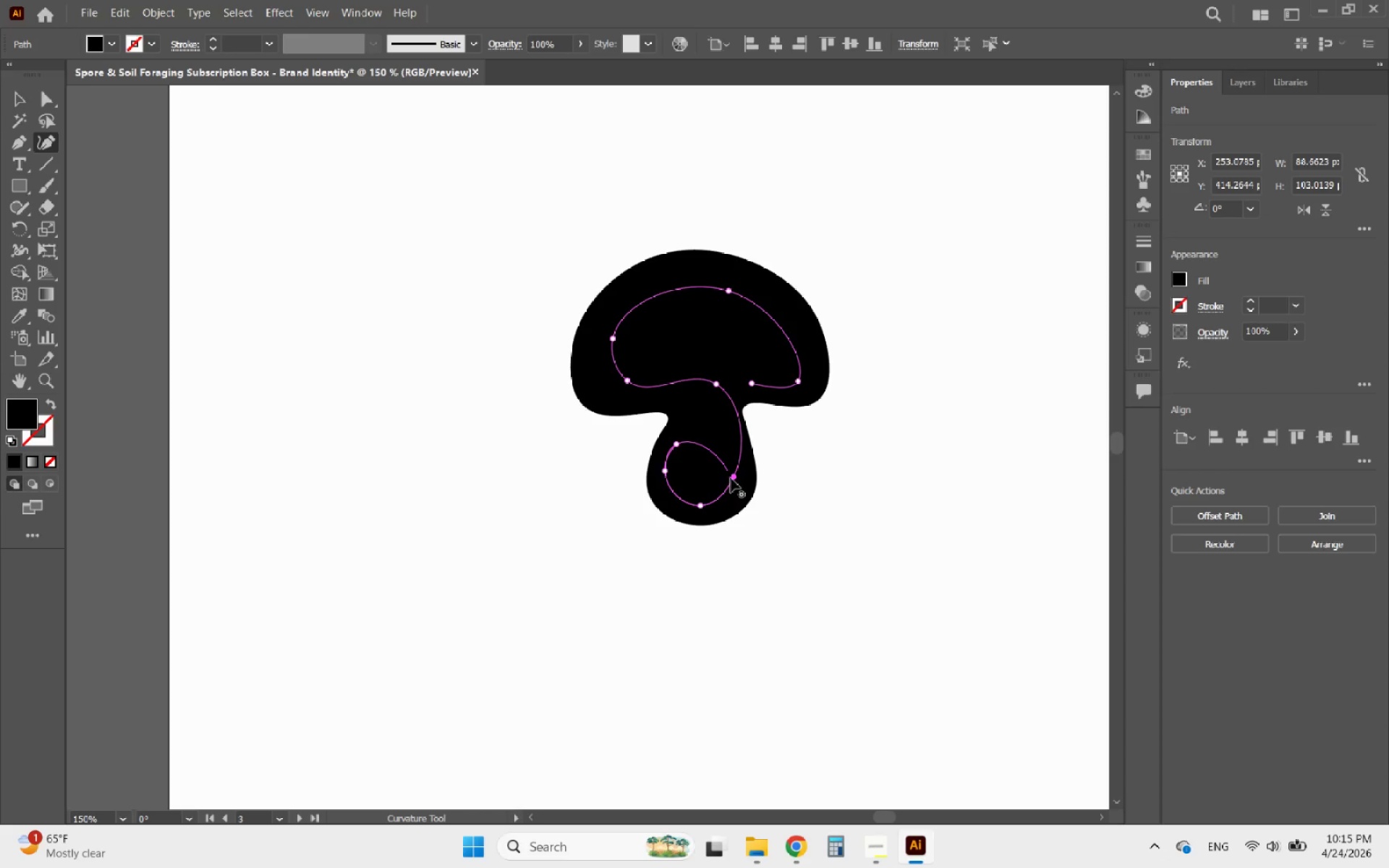 
left_click_drag(start_coordinate=[736, 478], to_coordinate=[726, 429])
 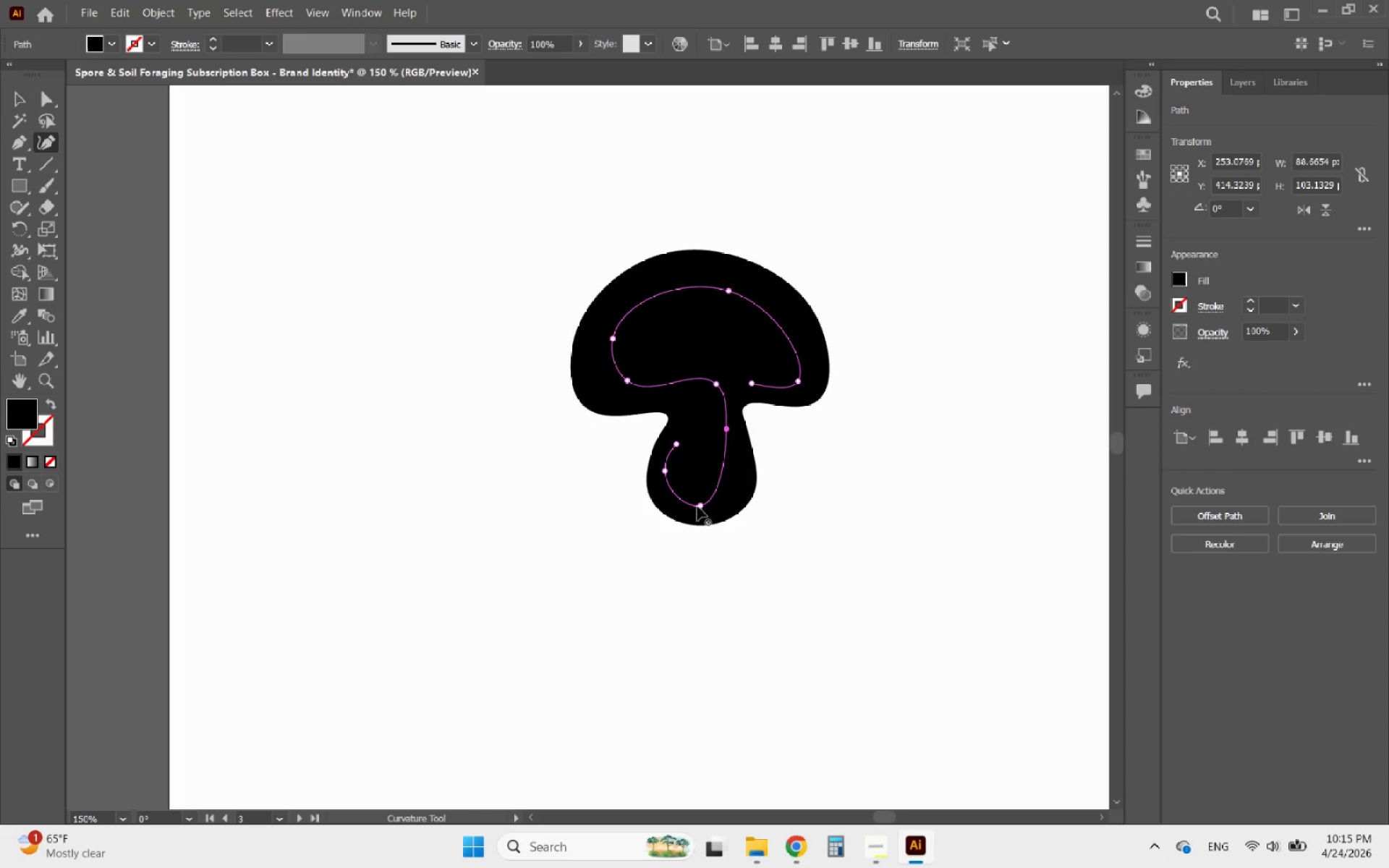 
left_click_drag(start_coordinate=[703, 505], to_coordinate=[735, 489])
 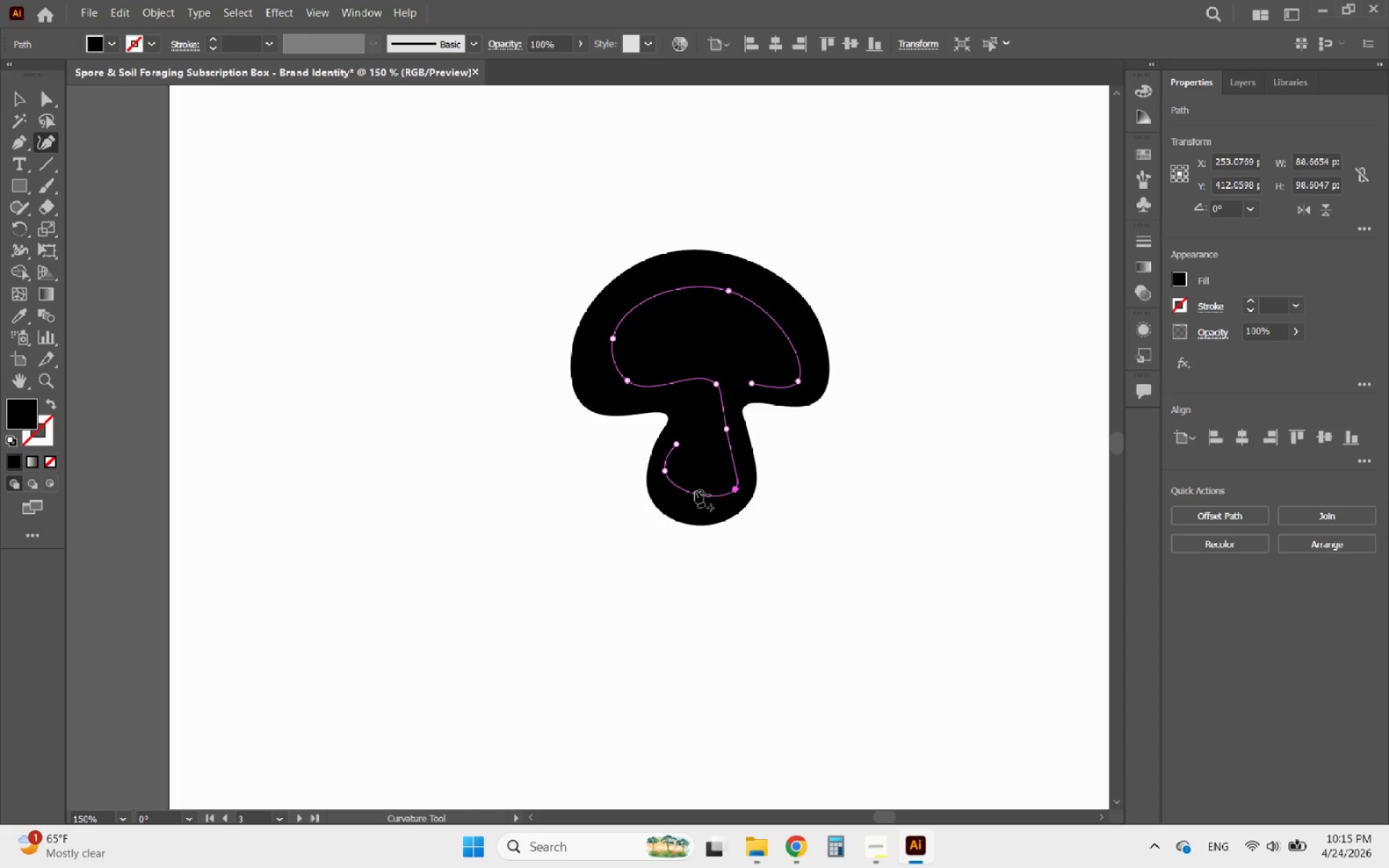 
left_click_drag(start_coordinate=[693, 492], to_coordinate=[683, 505])
 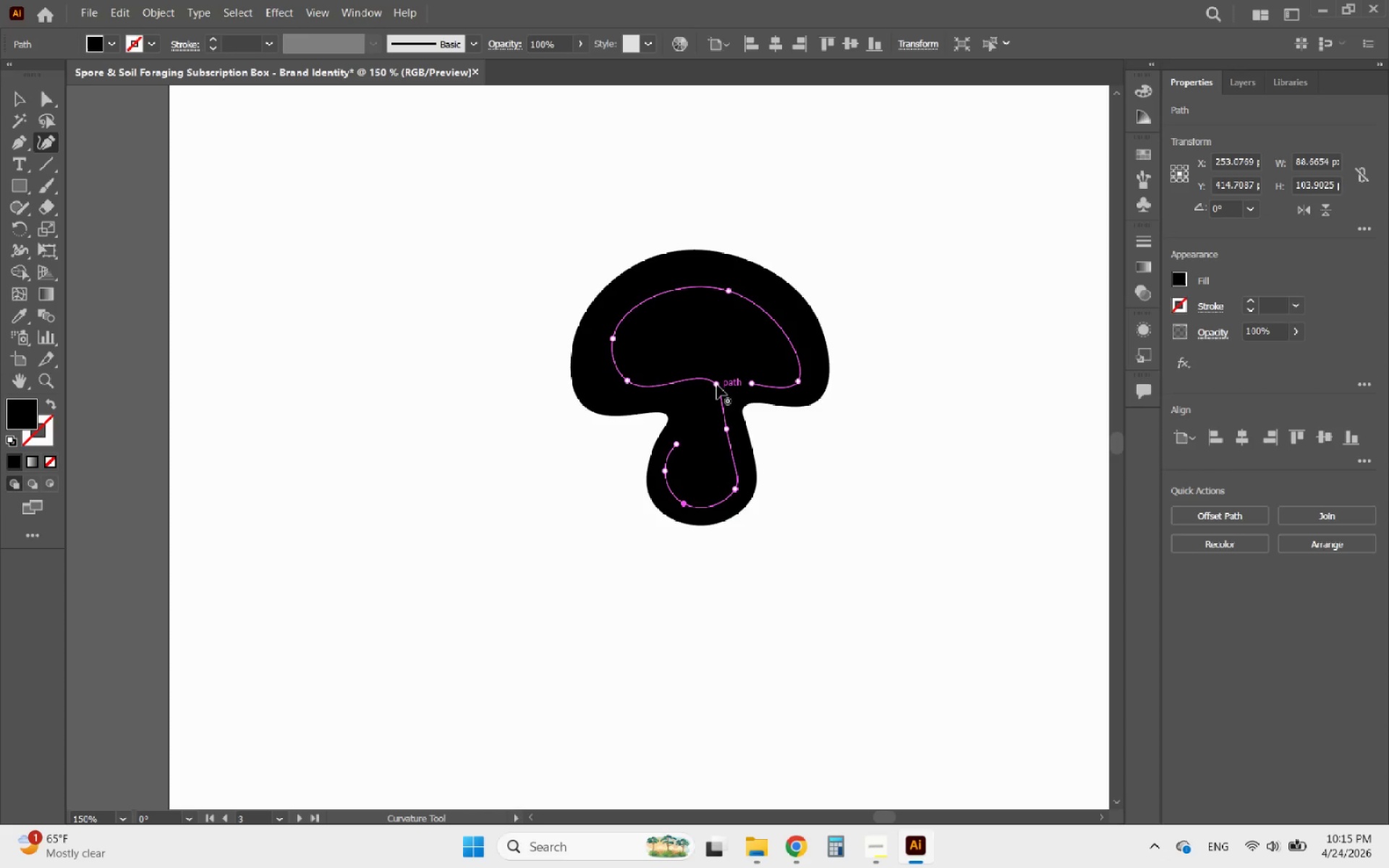 
left_click_drag(start_coordinate=[716, 385], to_coordinate=[705, 398])
 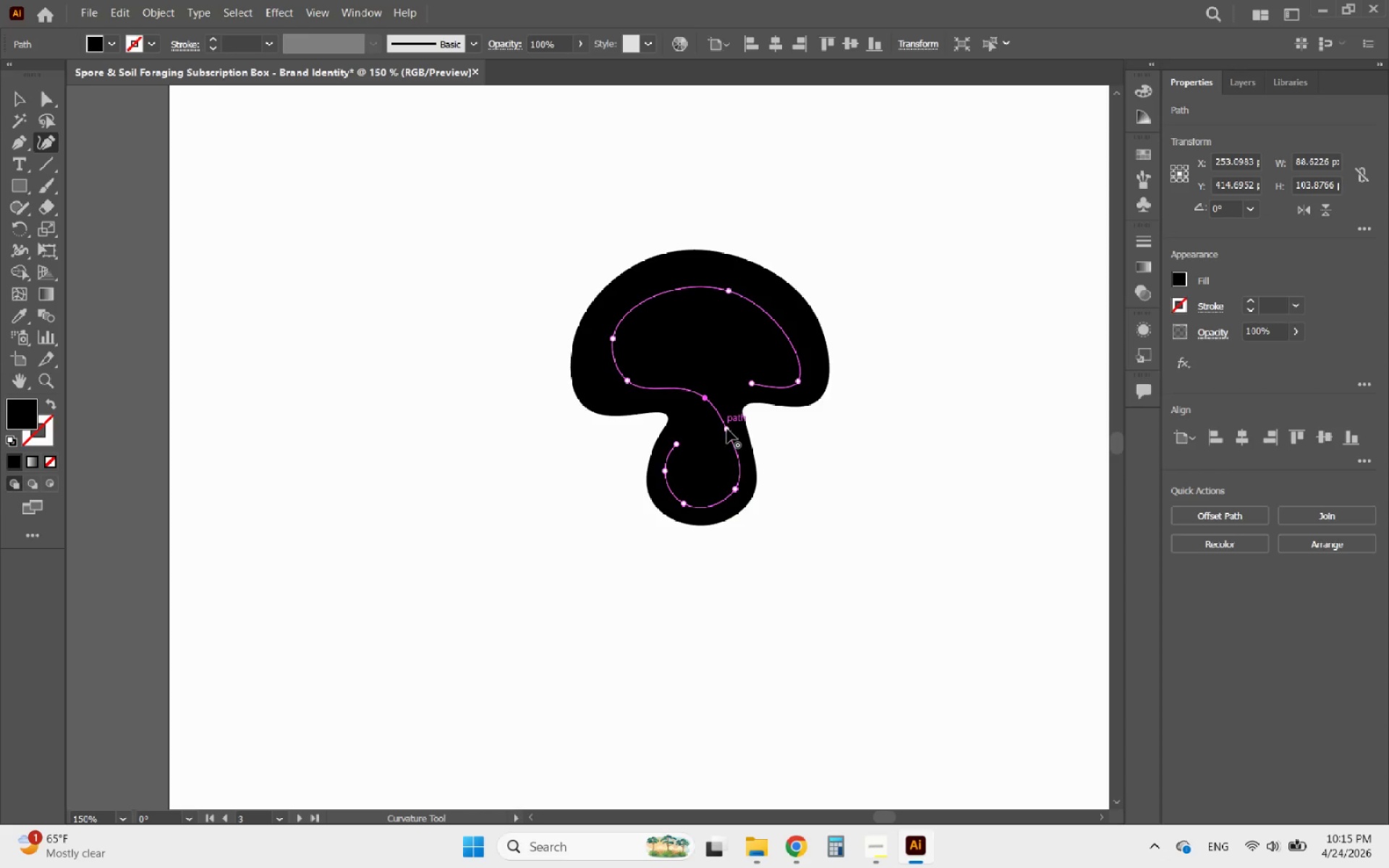 
left_click_drag(start_coordinate=[725, 430], to_coordinate=[729, 434])
 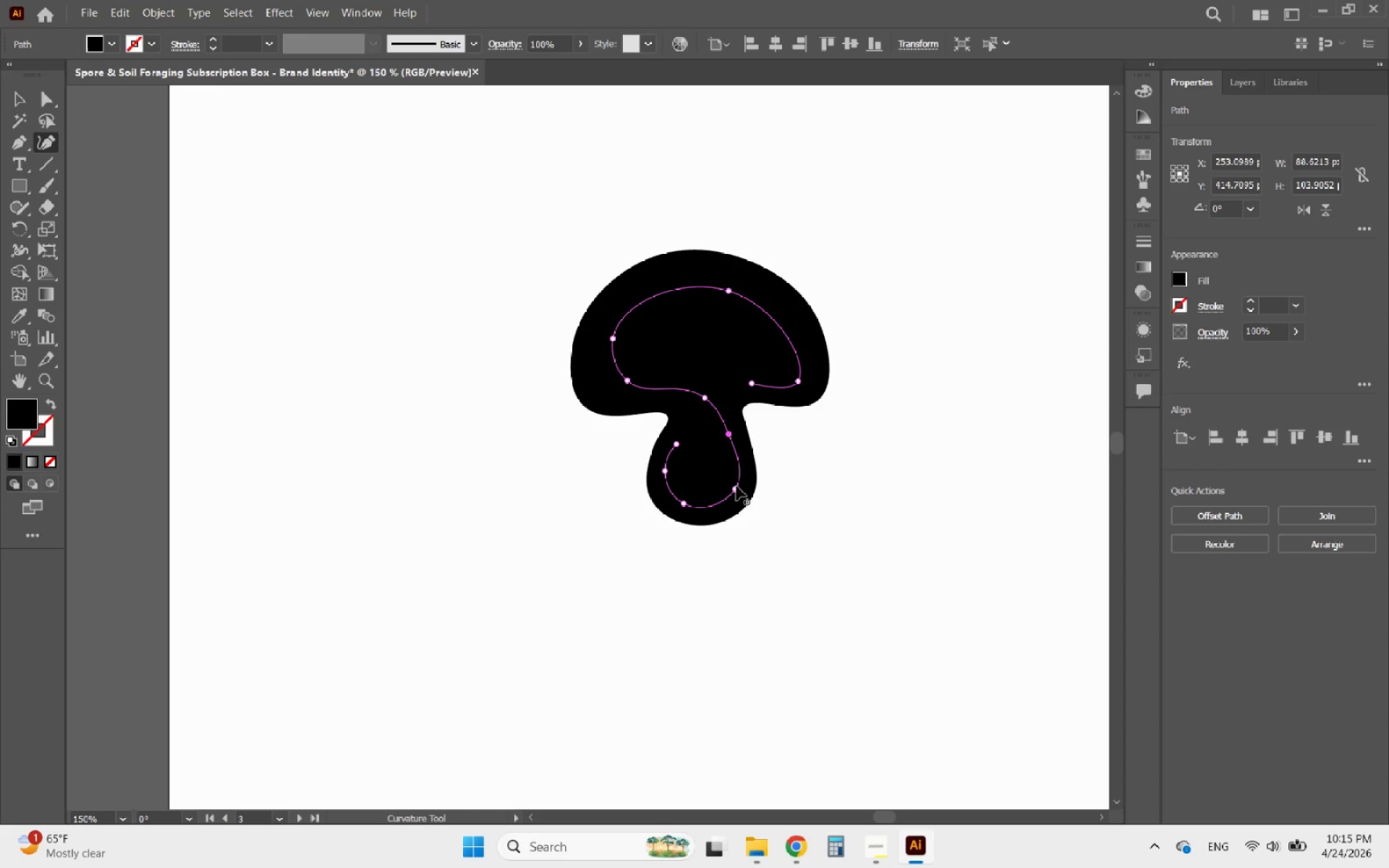 
left_click_drag(start_coordinate=[736, 486], to_coordinate=[727, 493])
 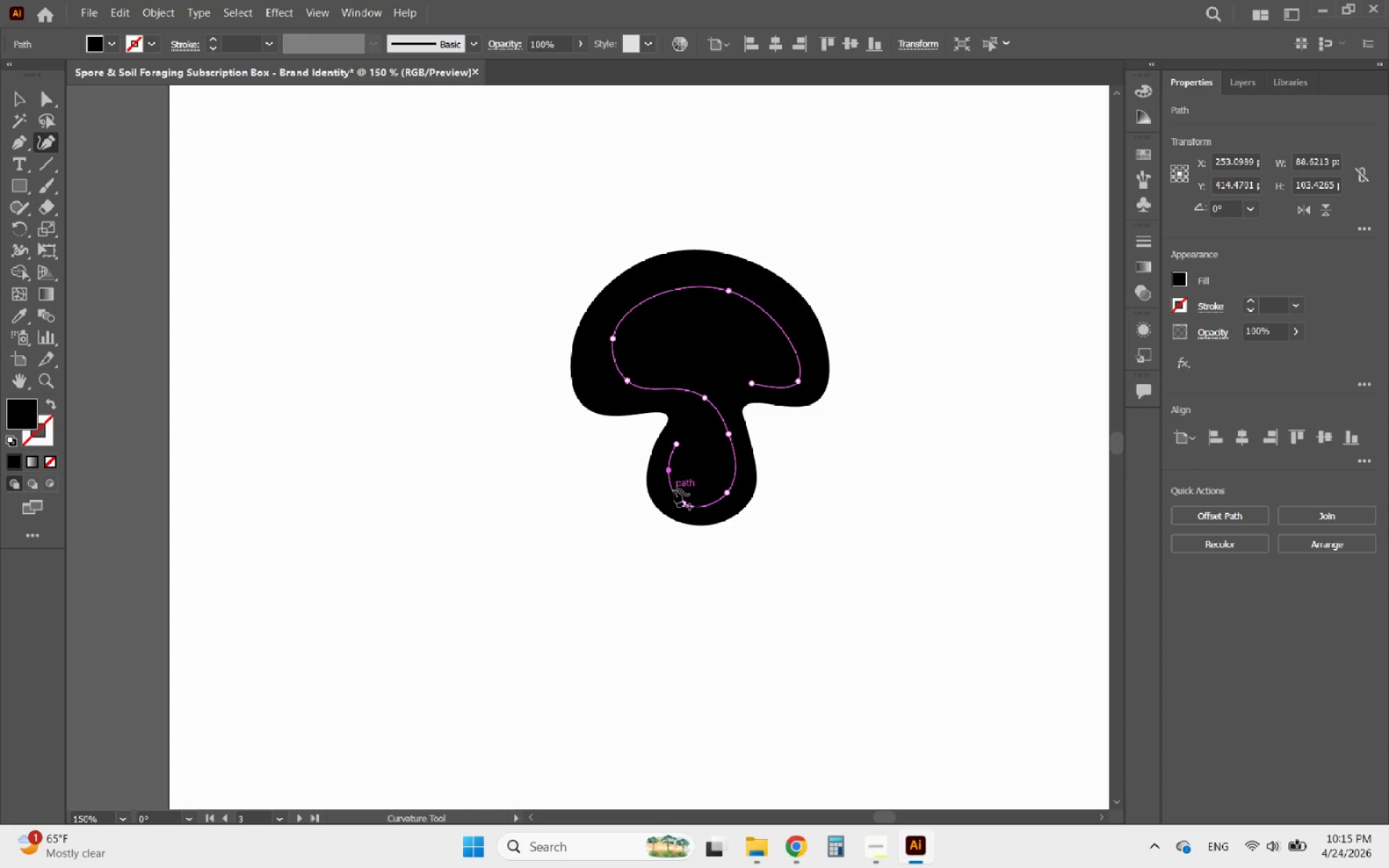 
left_click_drag(start_coordinate=[682, 500], to_coordinate=[686, 500])
 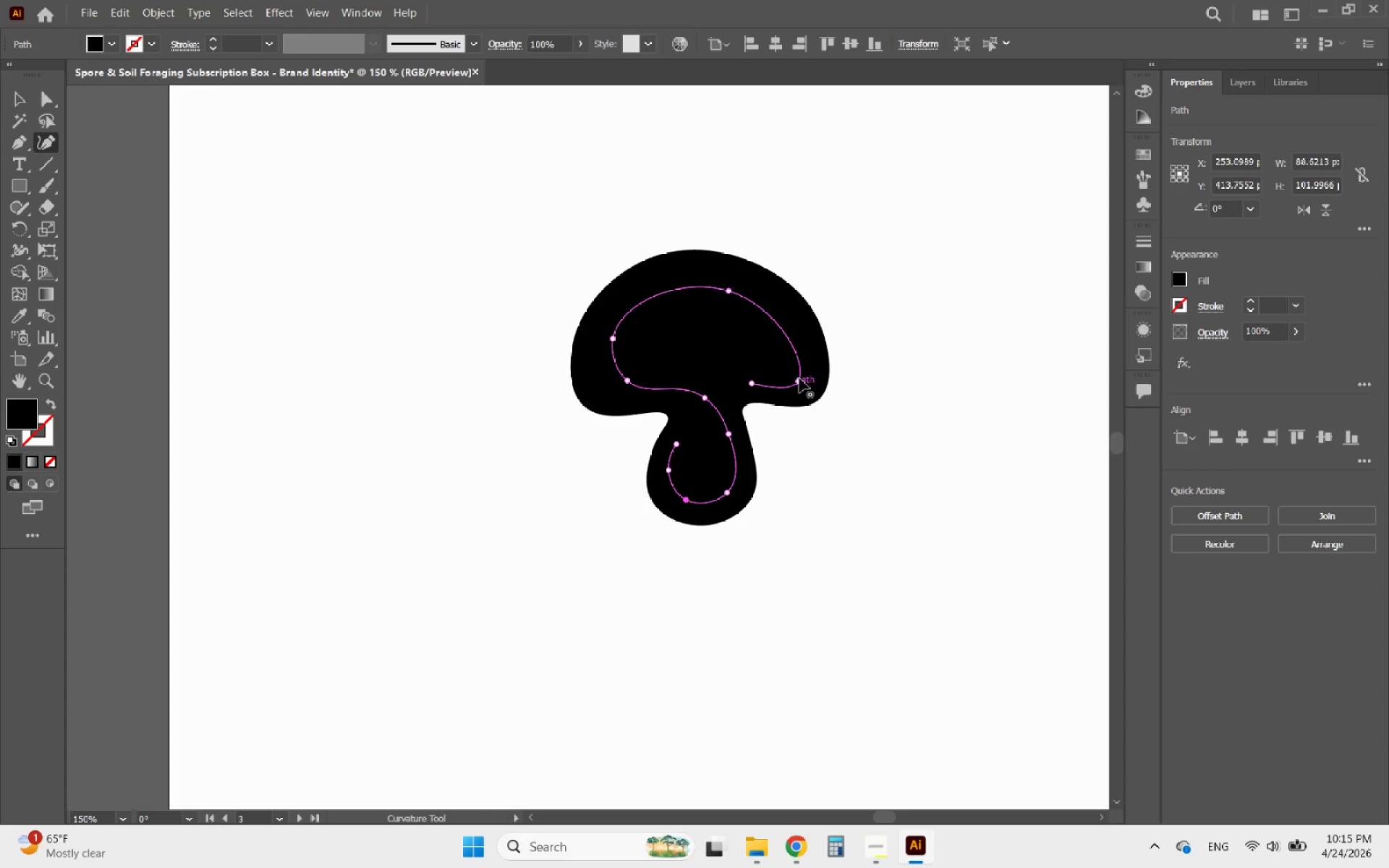 
left_click_drag(start_coordinate=[799, 378], to_coordinate=[801, 370])
 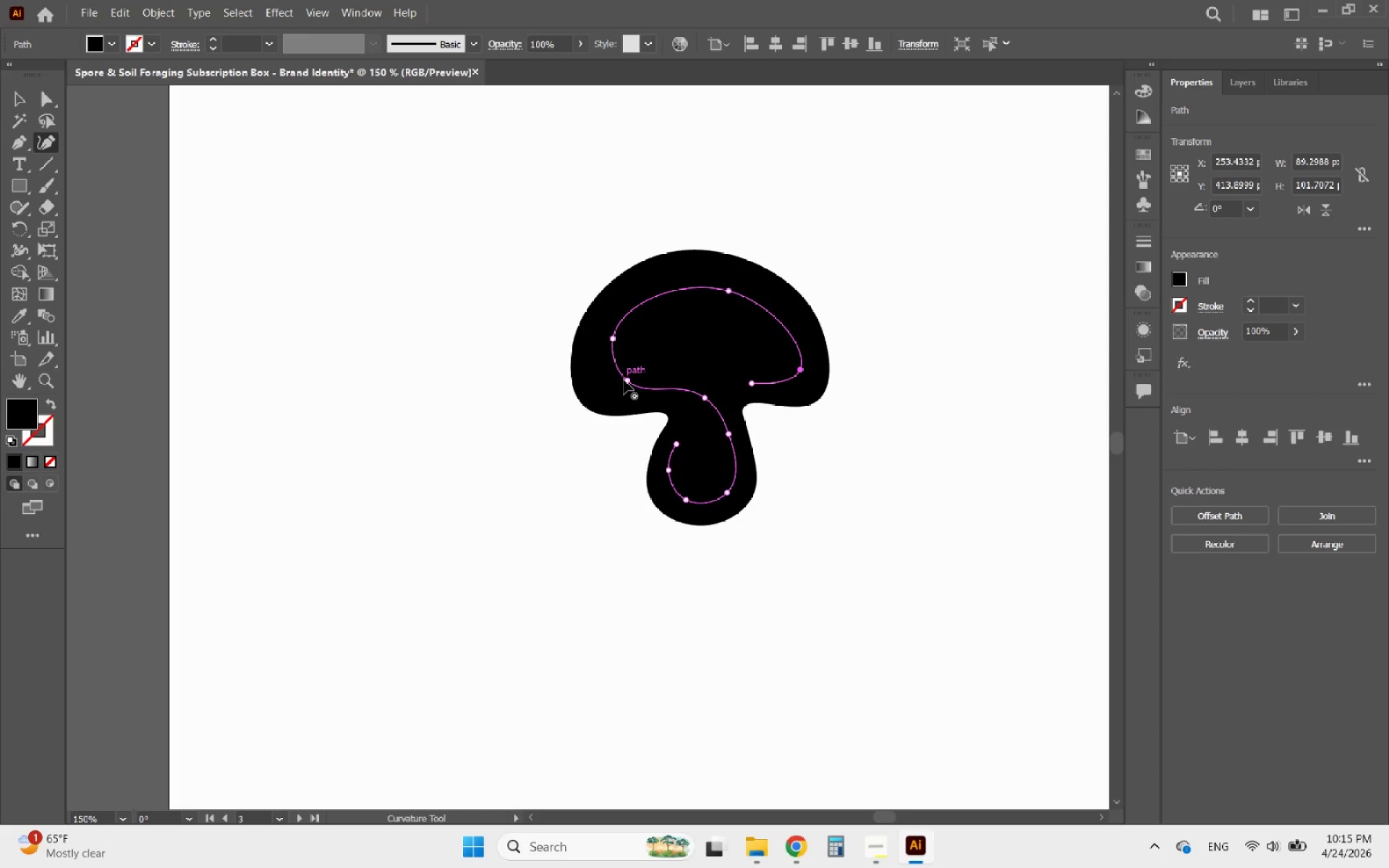 
left_click_drag(start_coordinate=[630, 380], to_coordinate=[611, 382])
 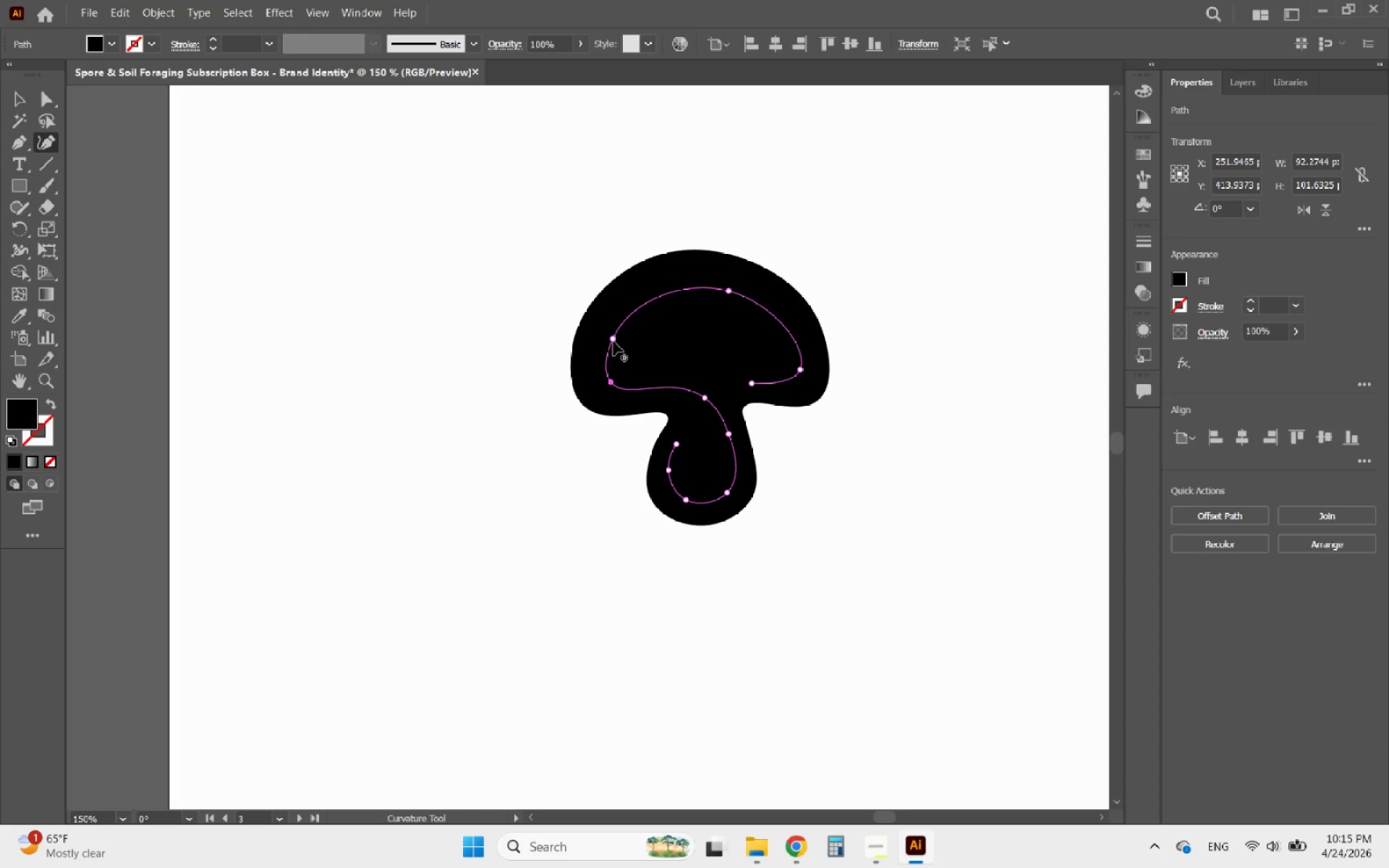 
left_click_drag(start_coordinate=[611, 335], to_coordinate=[612, 328])
 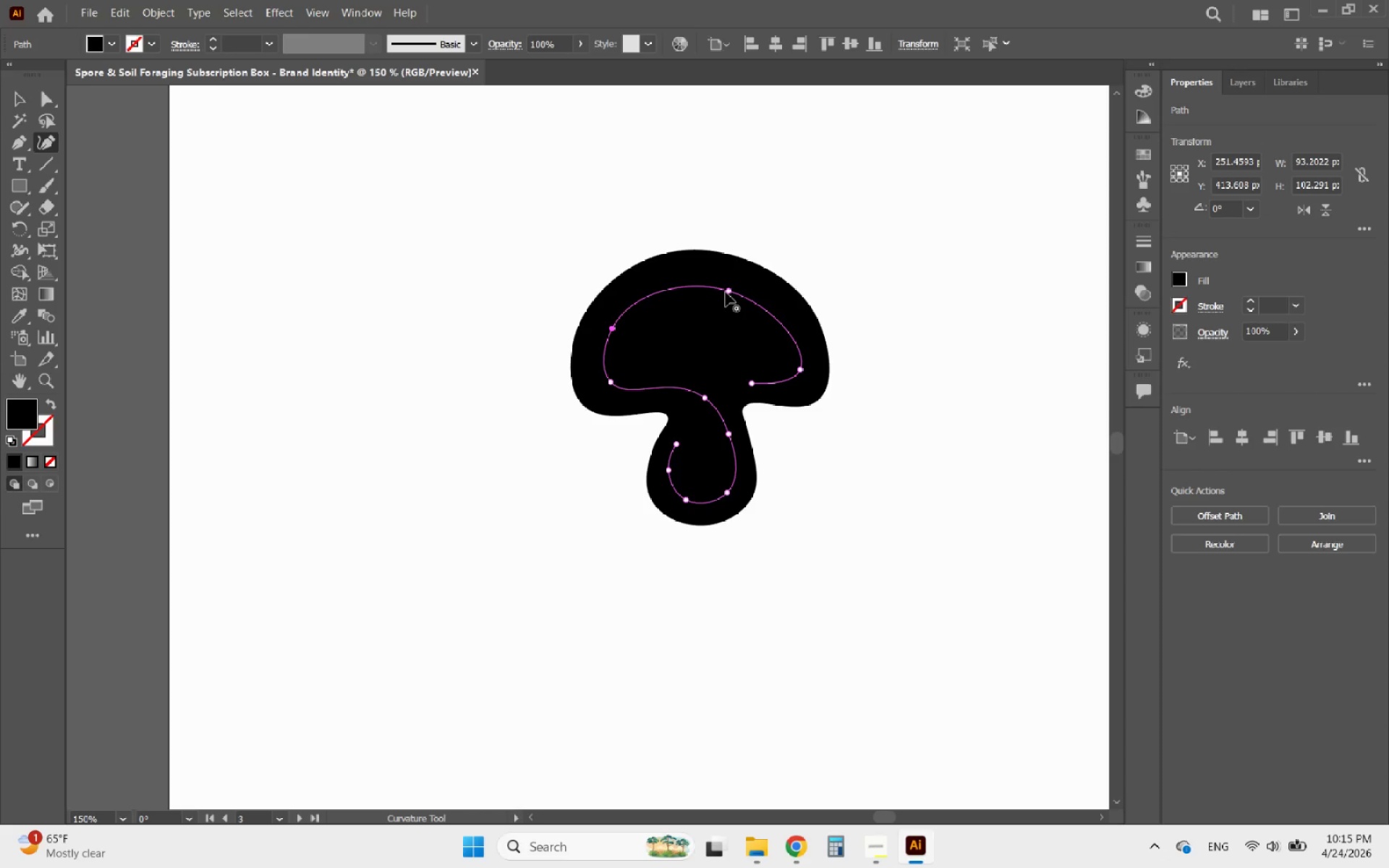 
left_click_drag(start_coordinate=[729, 290], to_coordinate=[734, 286])
 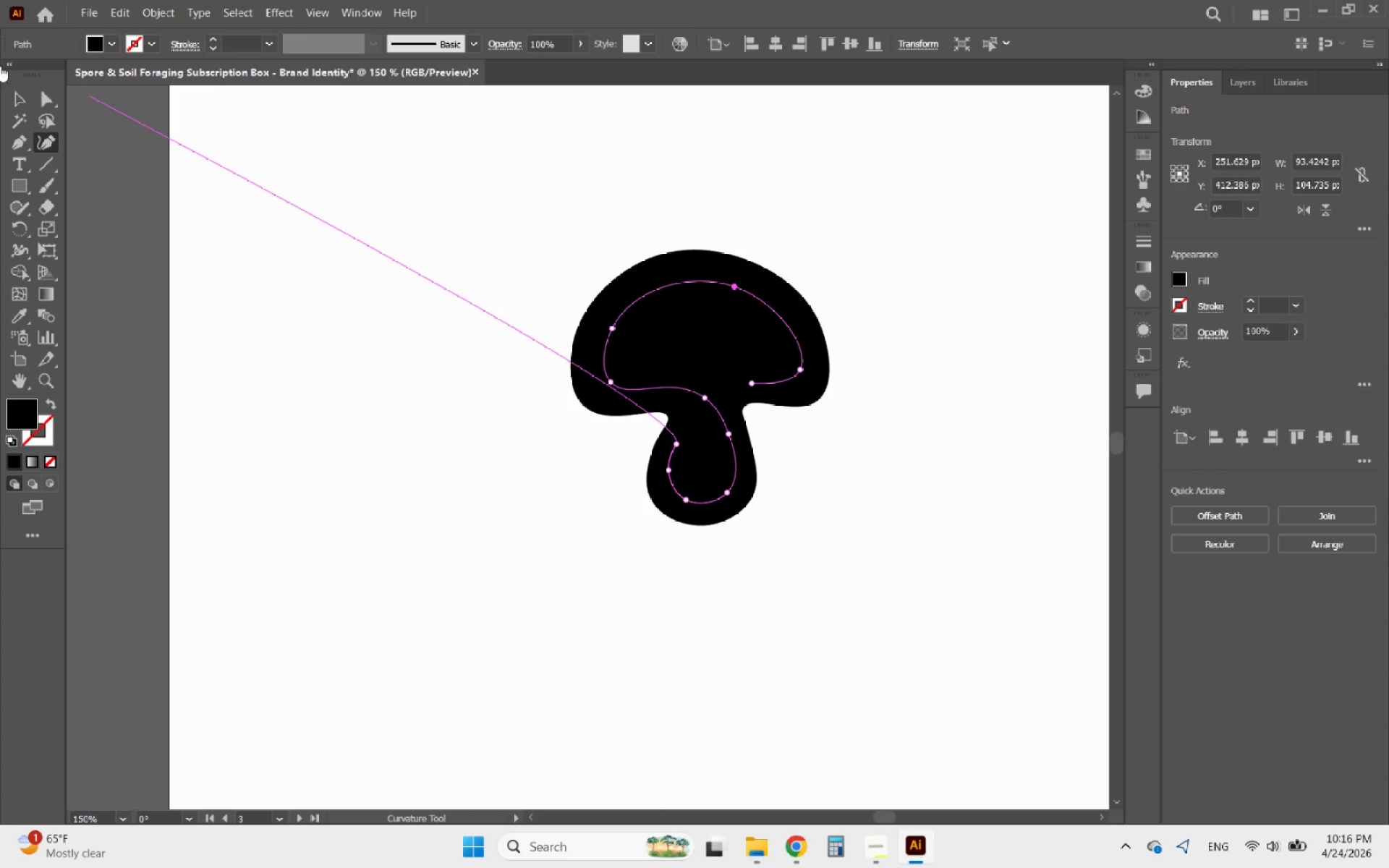 
left_click([17, 94])
 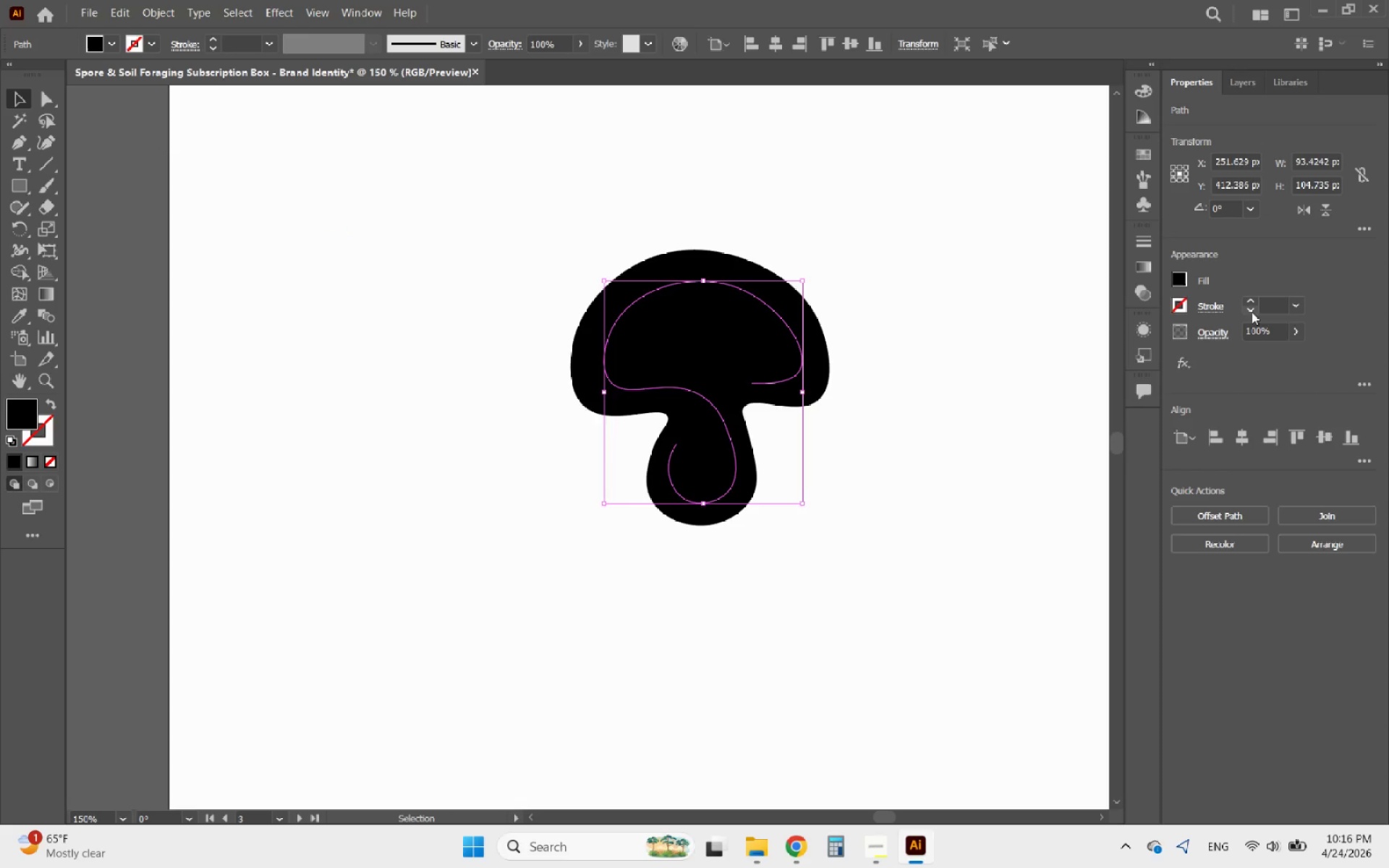 
left_click([1253, 300])
 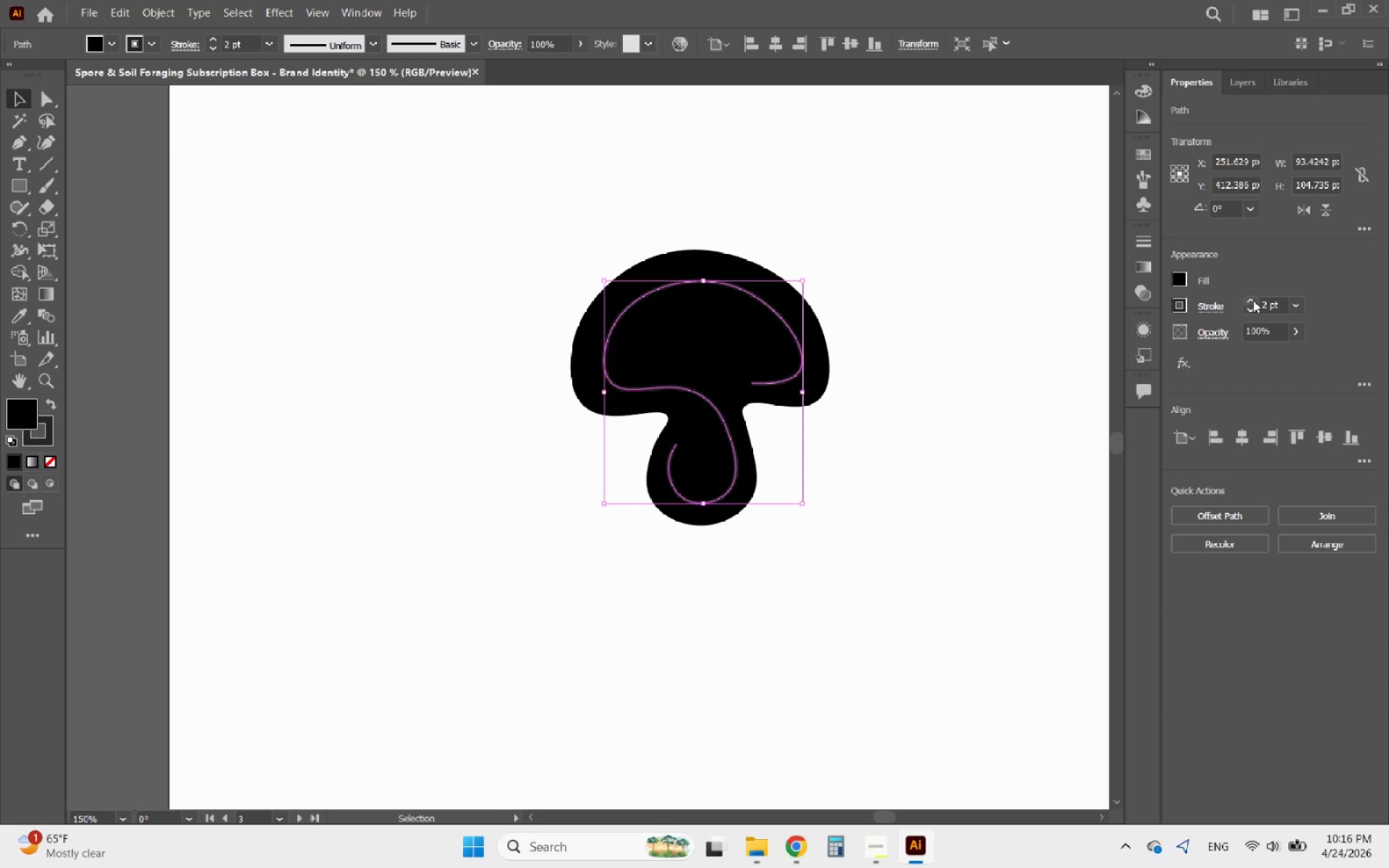 
double_click([1253, 300])
 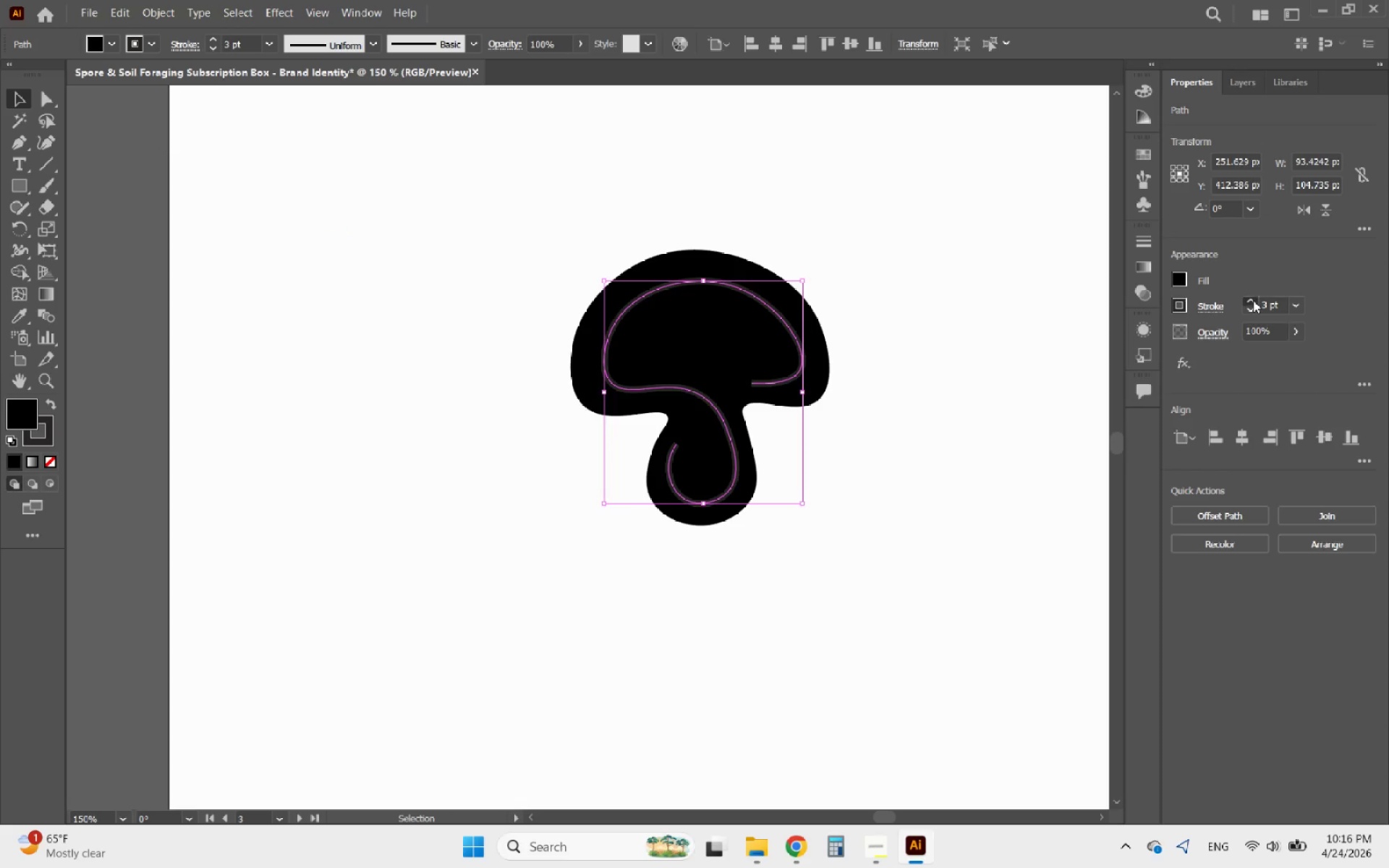 
triple_click([1253, 300])
 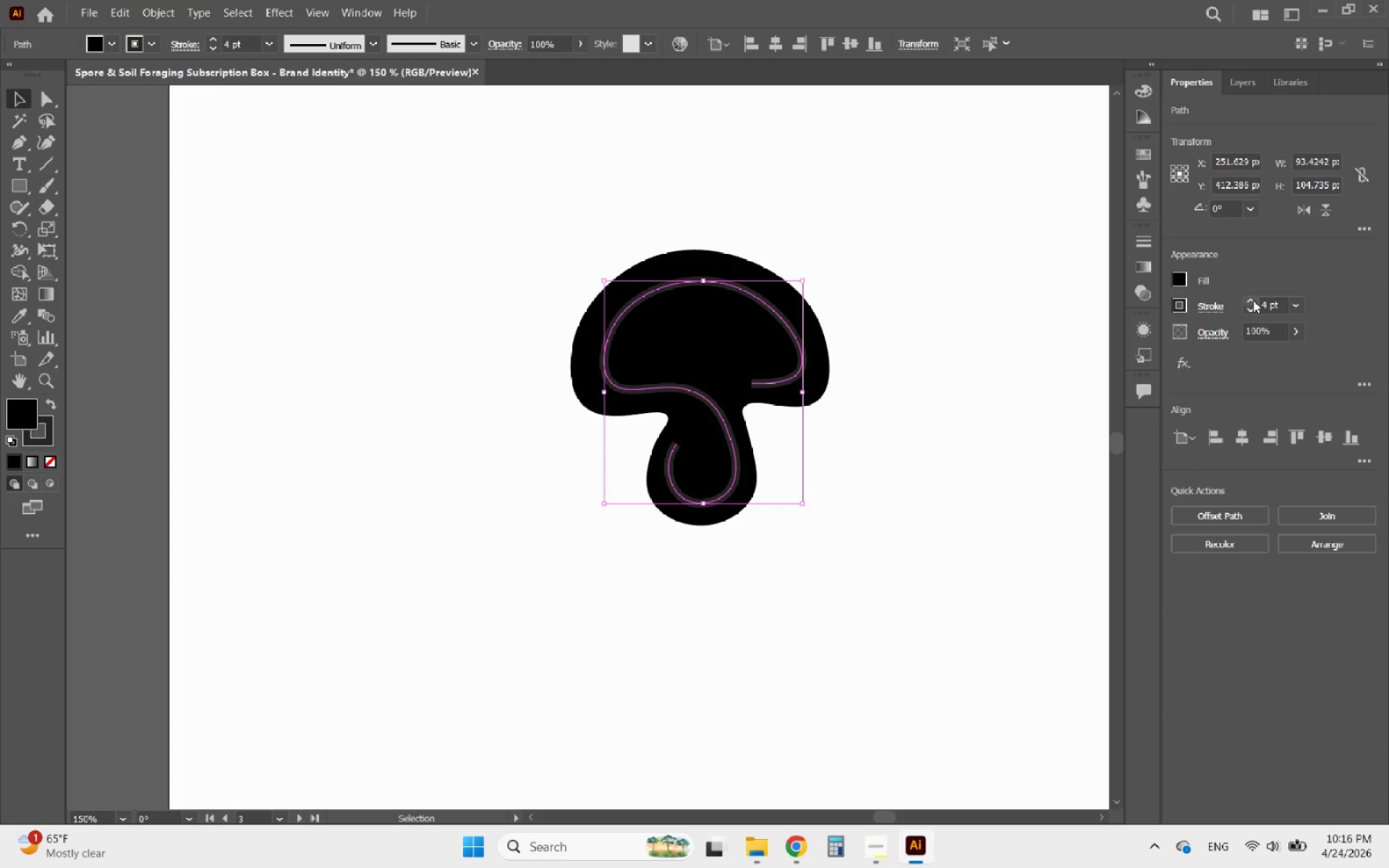 
left_click([1253, 300])
 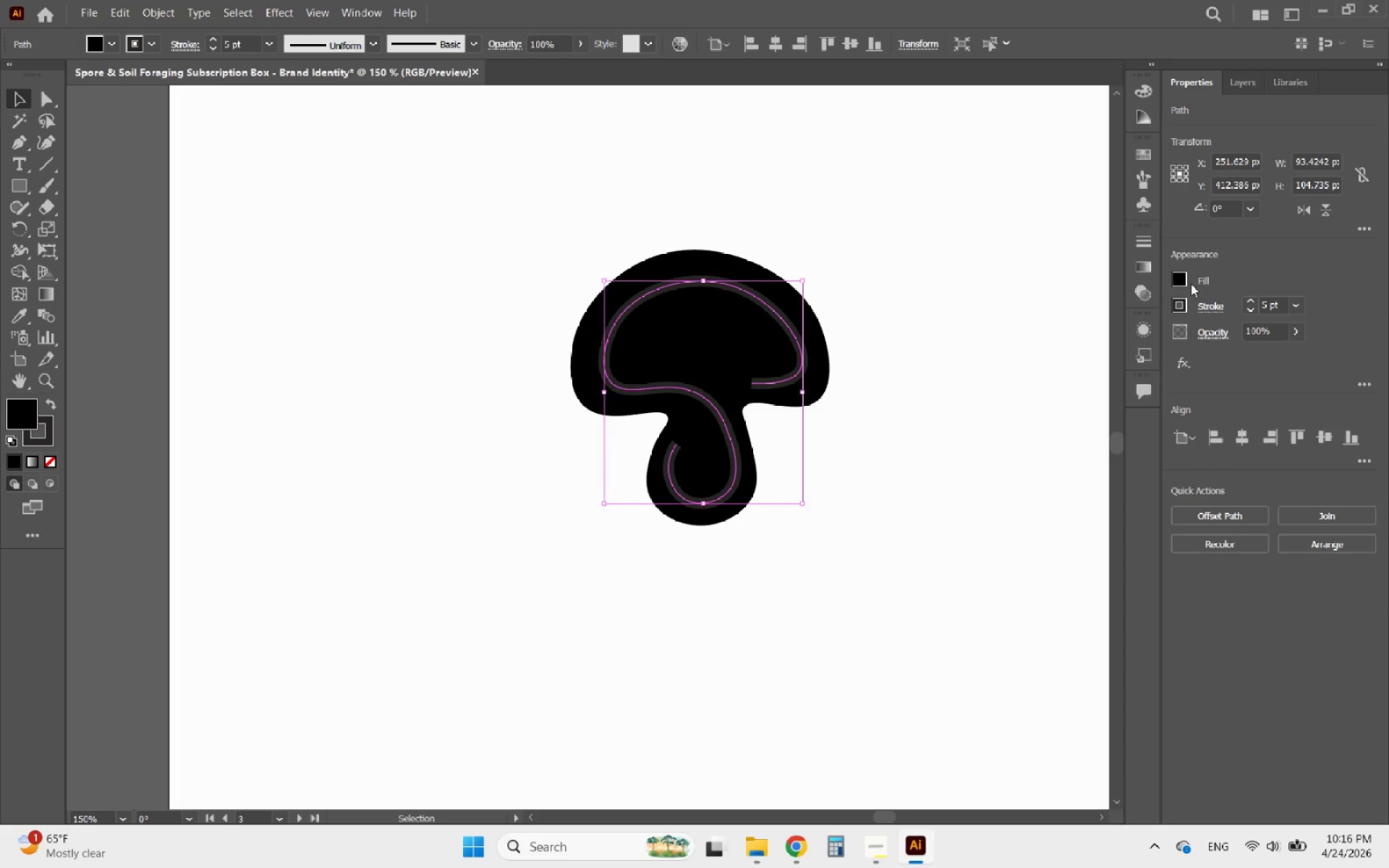 
left_click([1181, 282])
 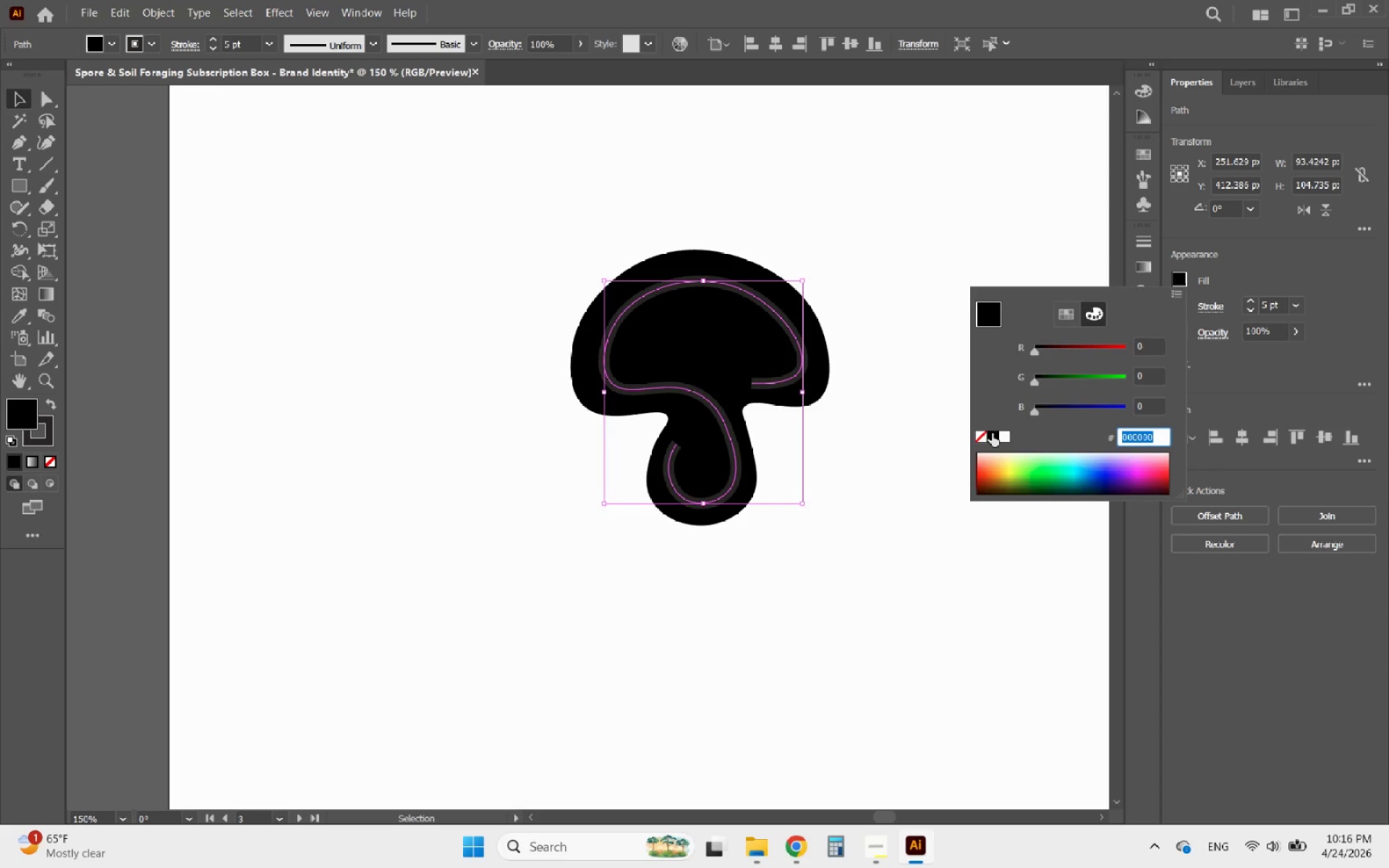 
left_click([980, 435])
 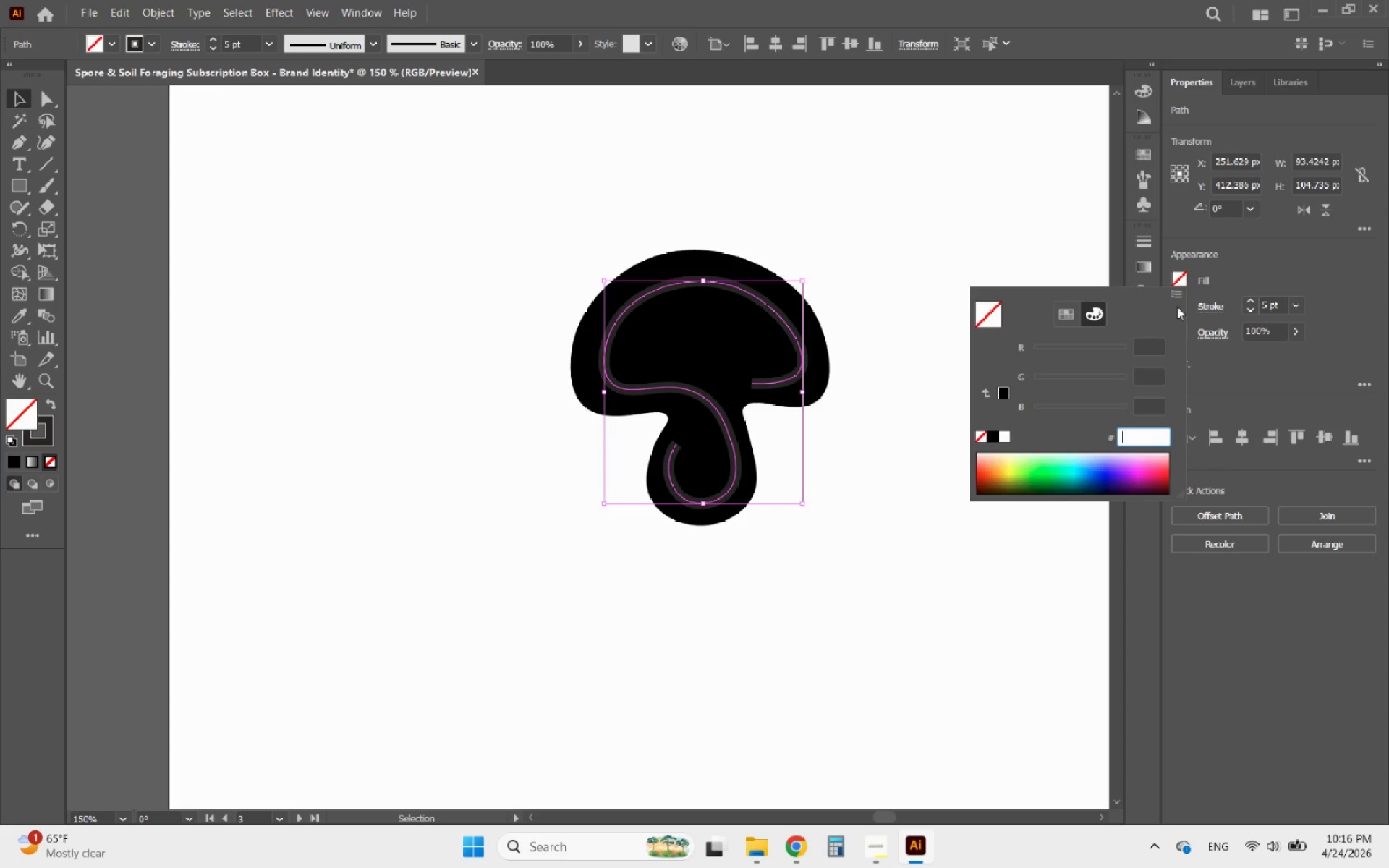 
left_click([1203, 281])
 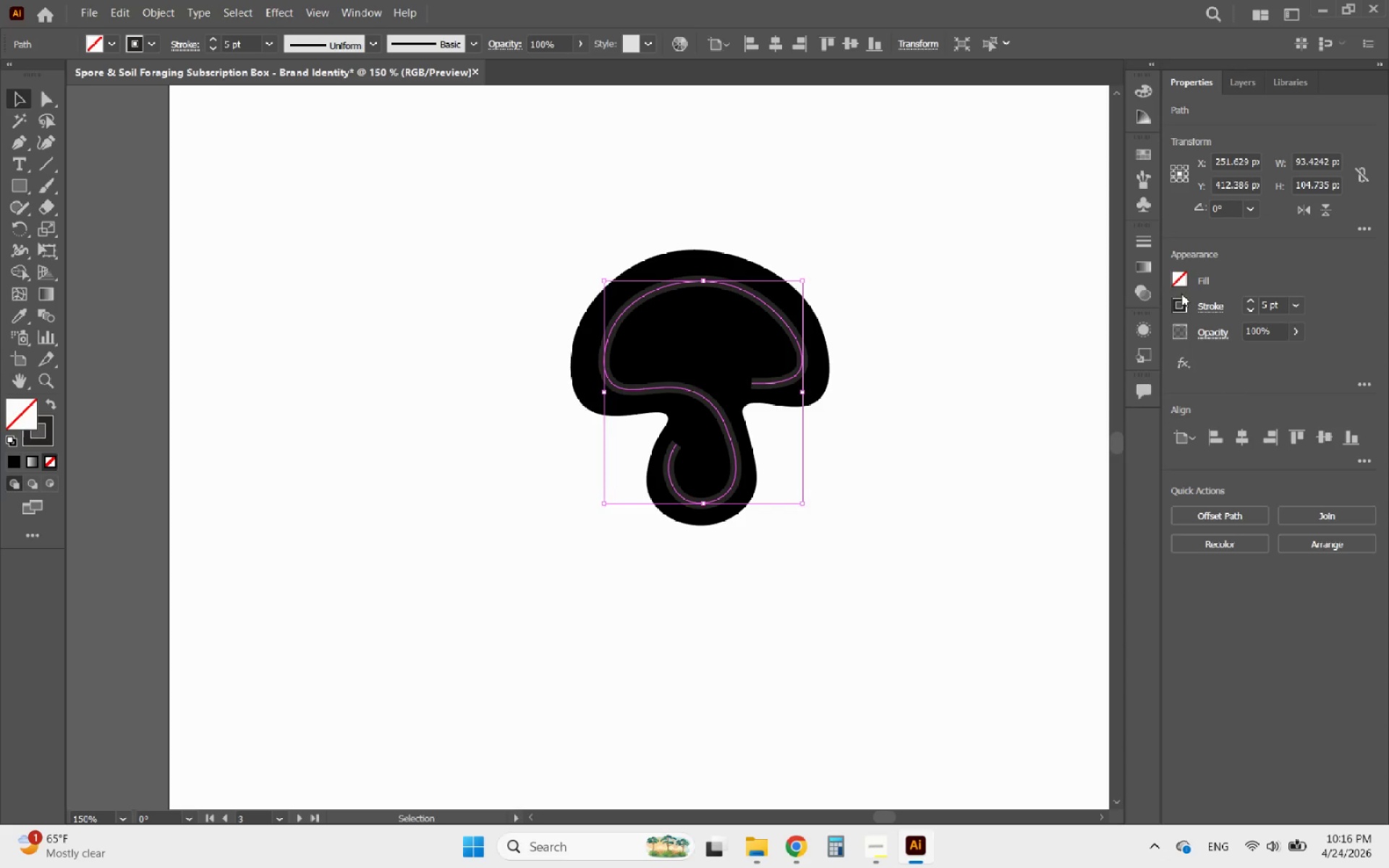 
left_click([1173, 298])
 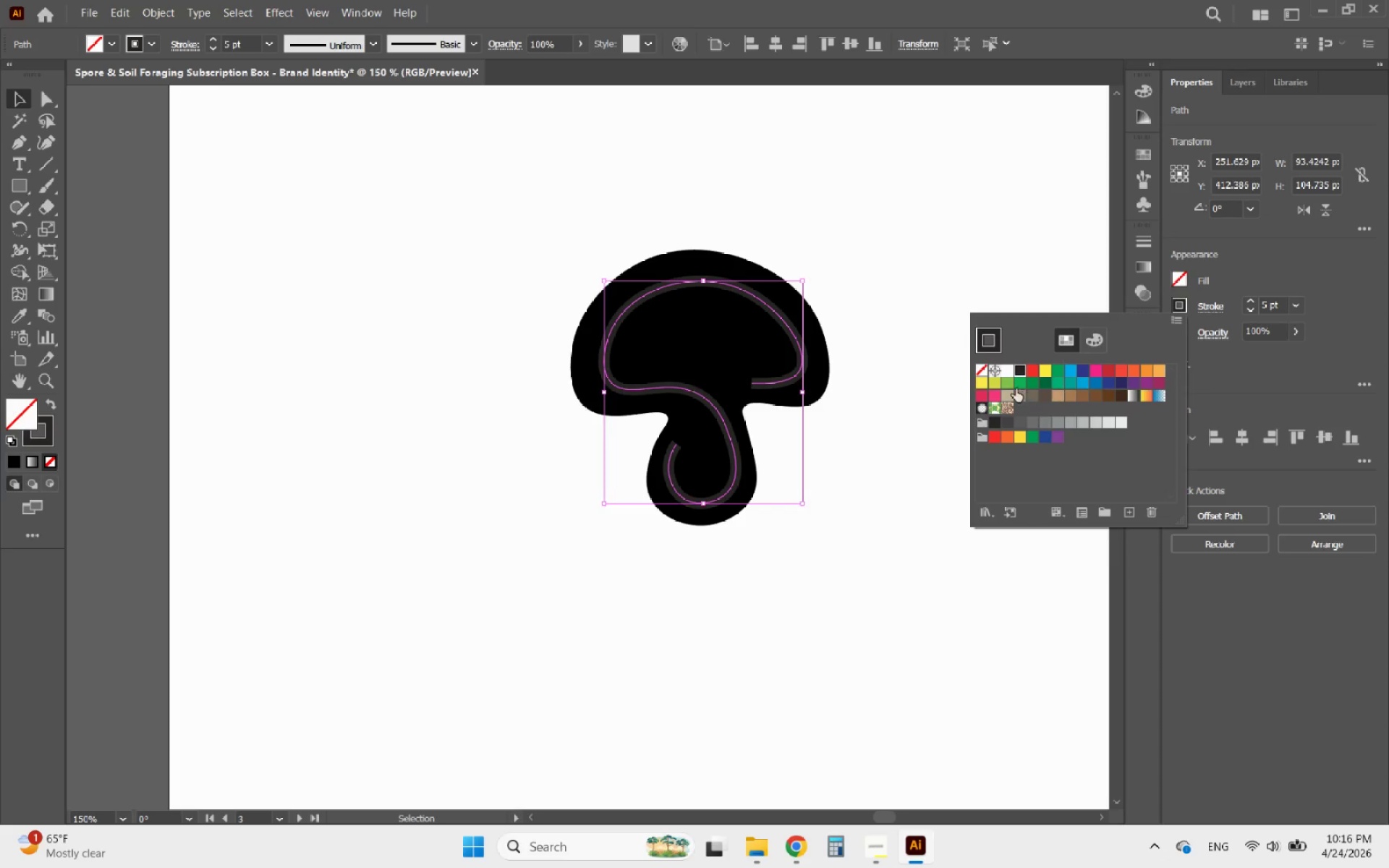 
left_click([1007, 373])
 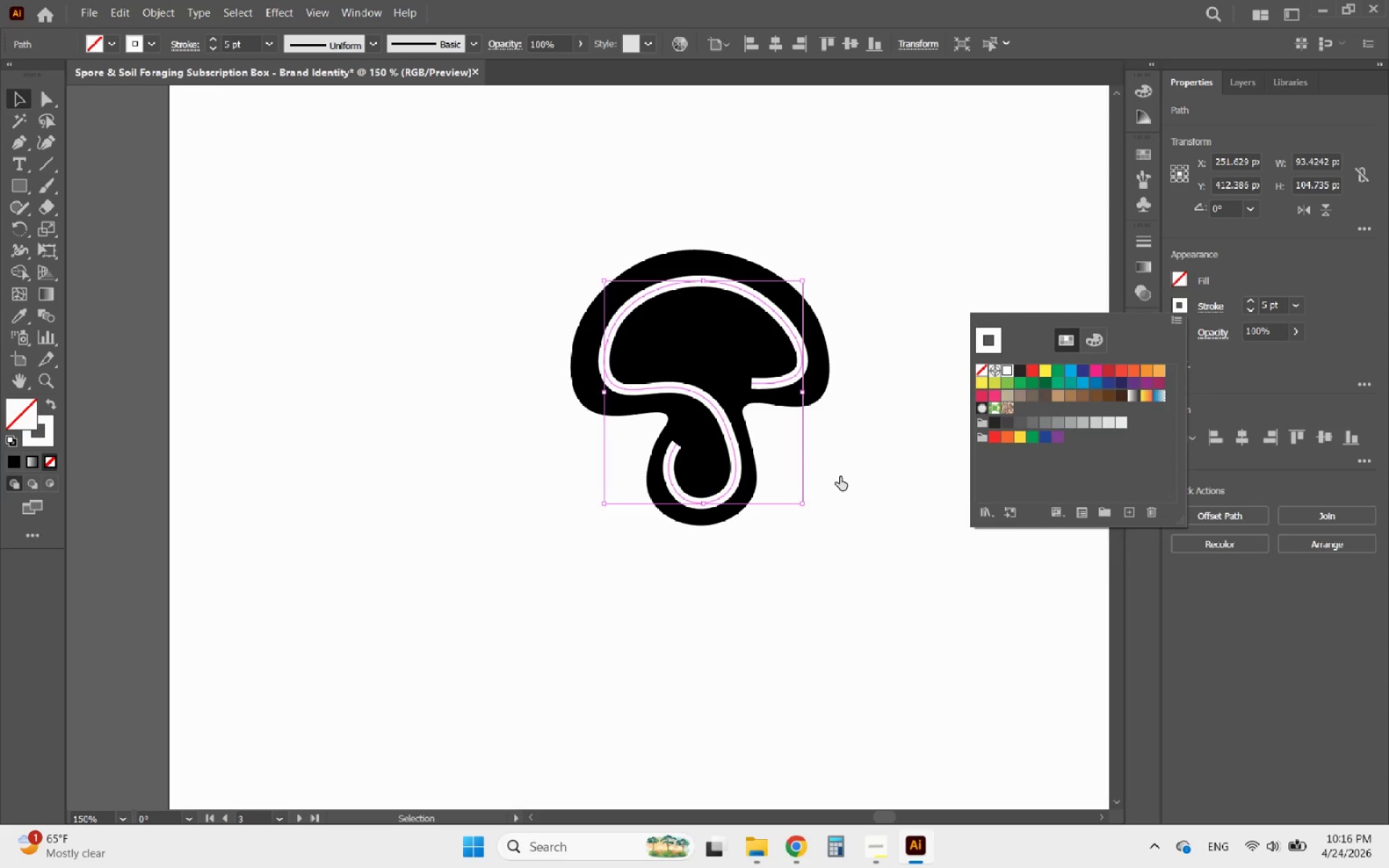 
left_click([837, 484])
 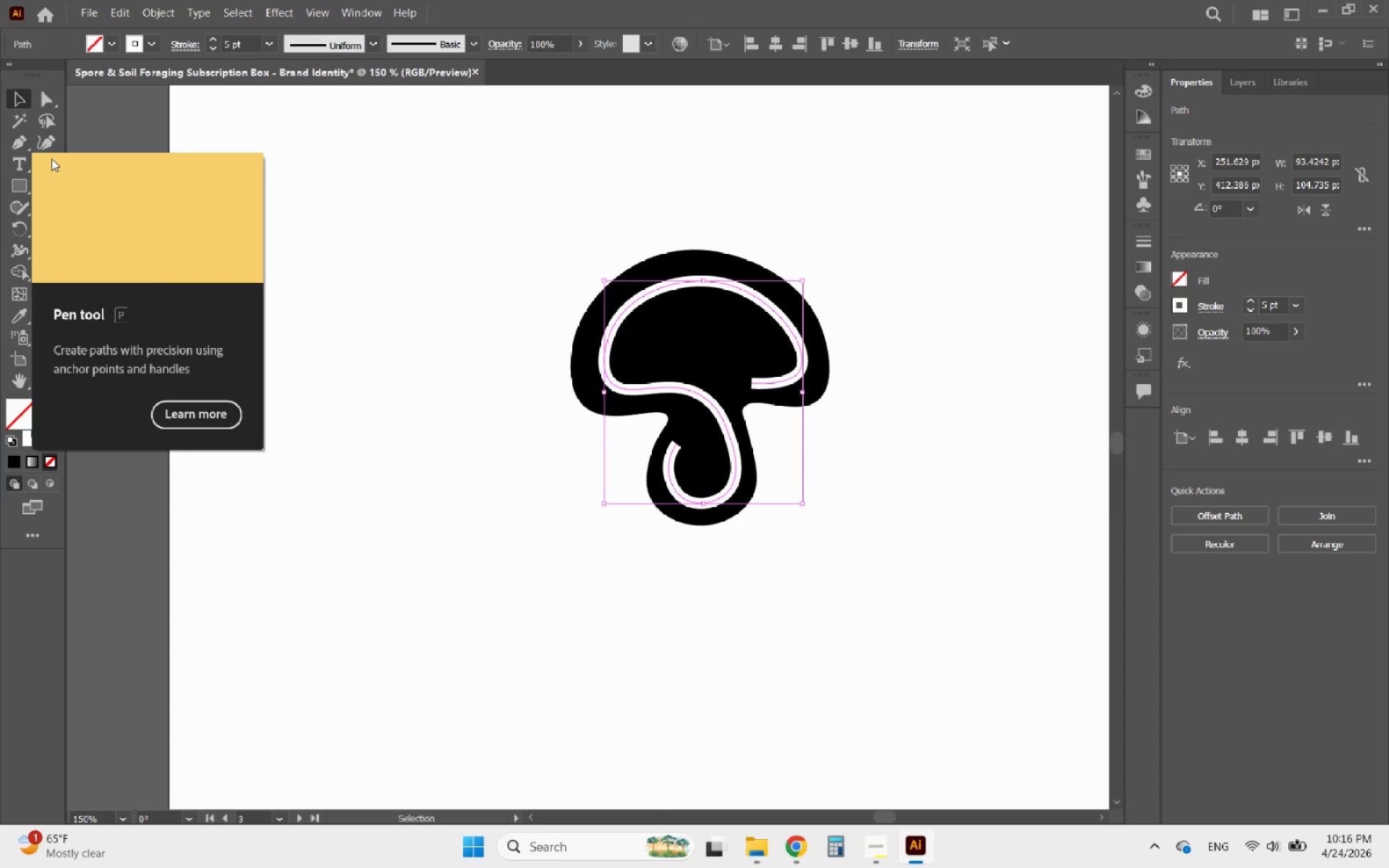 
hold_key(key=AltLeft, duration=0.8)
scroll: coordinate [695, 381], scroll_direction: up, amount: 1.0
 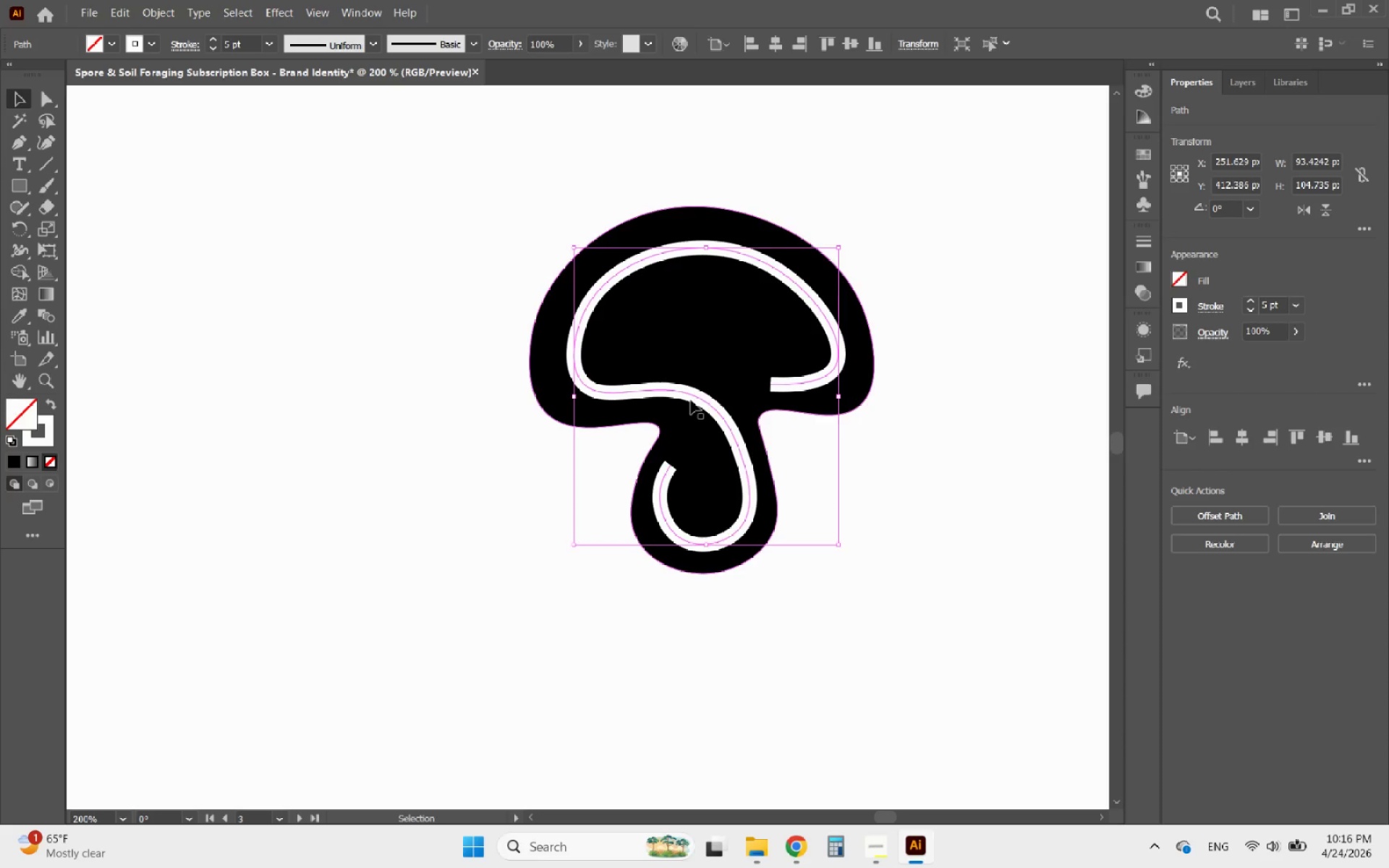 
hold_key(key=AltLeft, duration=0.75)
scroll: coordinate [728, 399], scroll_direction: up, amount: 1.0
 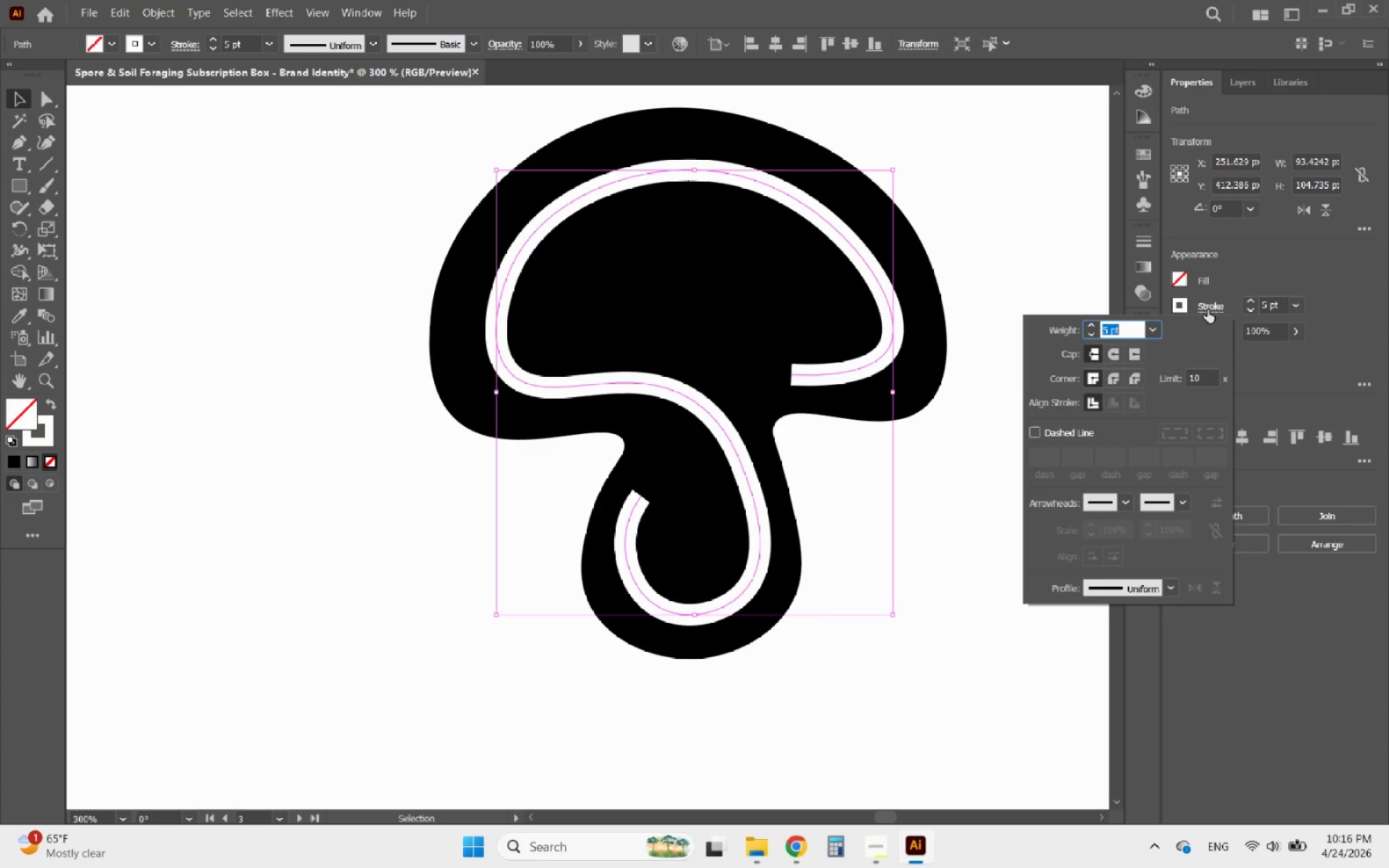 
wait(6.58)
 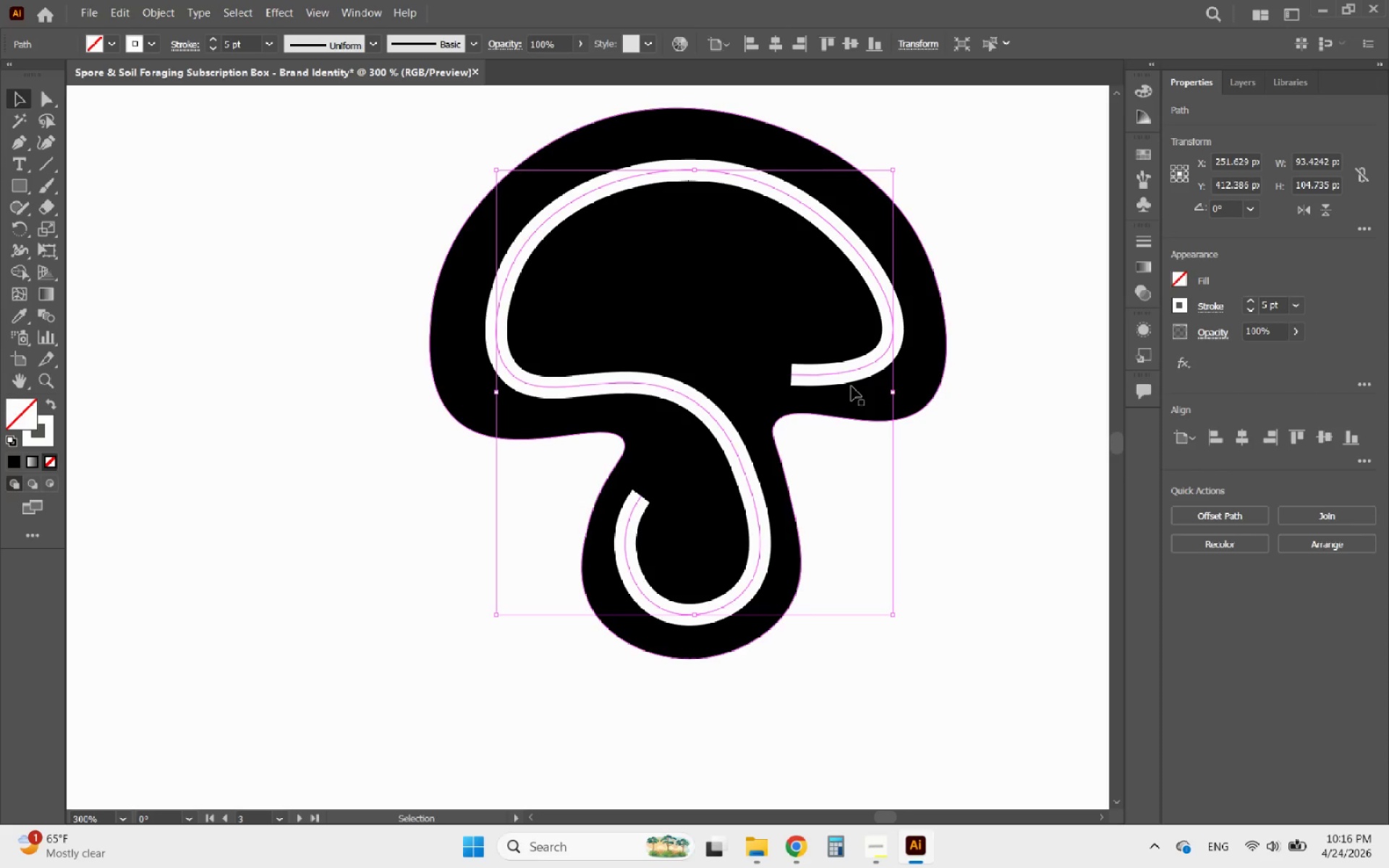 
left_click([1171, 589])
 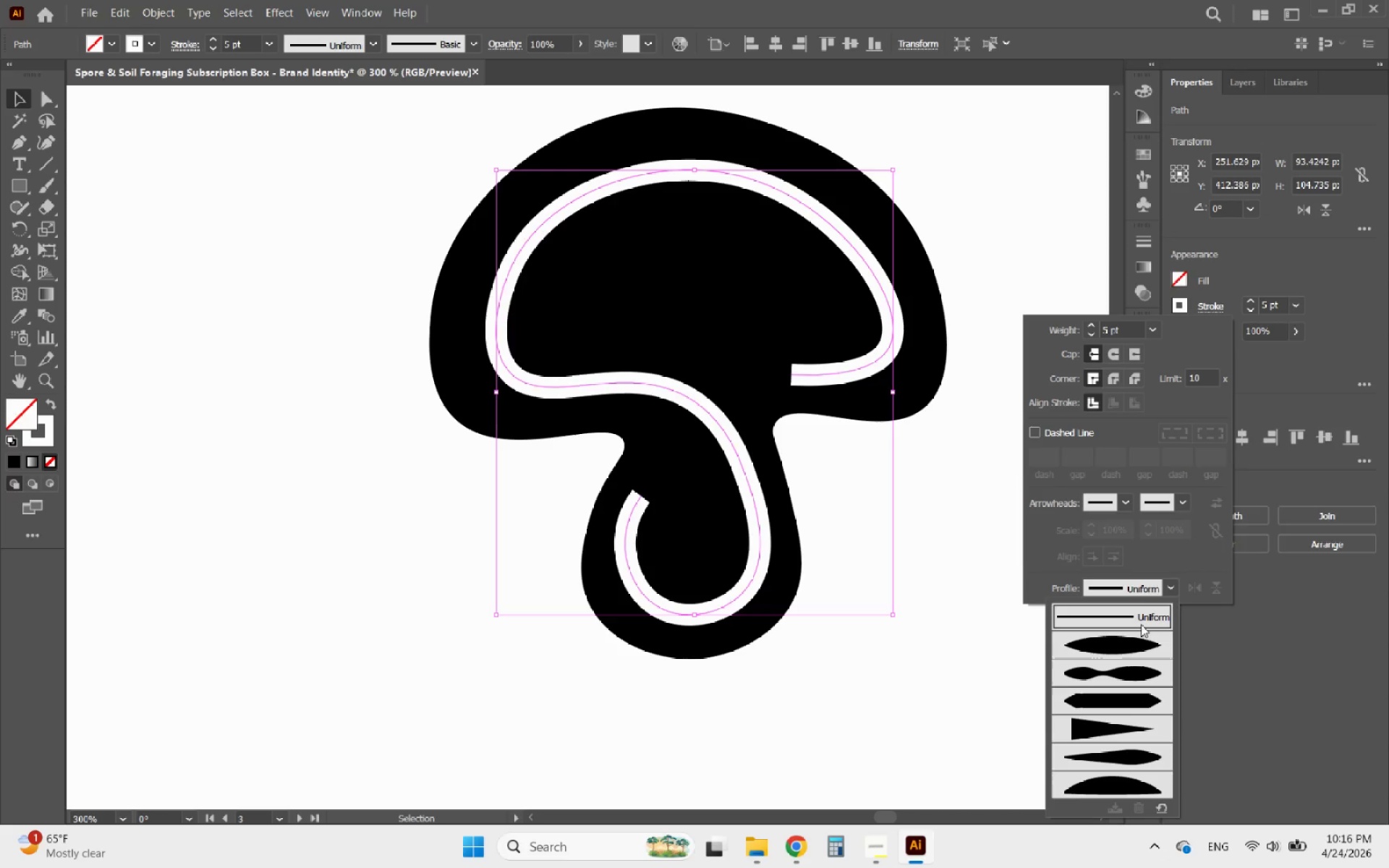 
left_click([1139, 669])
 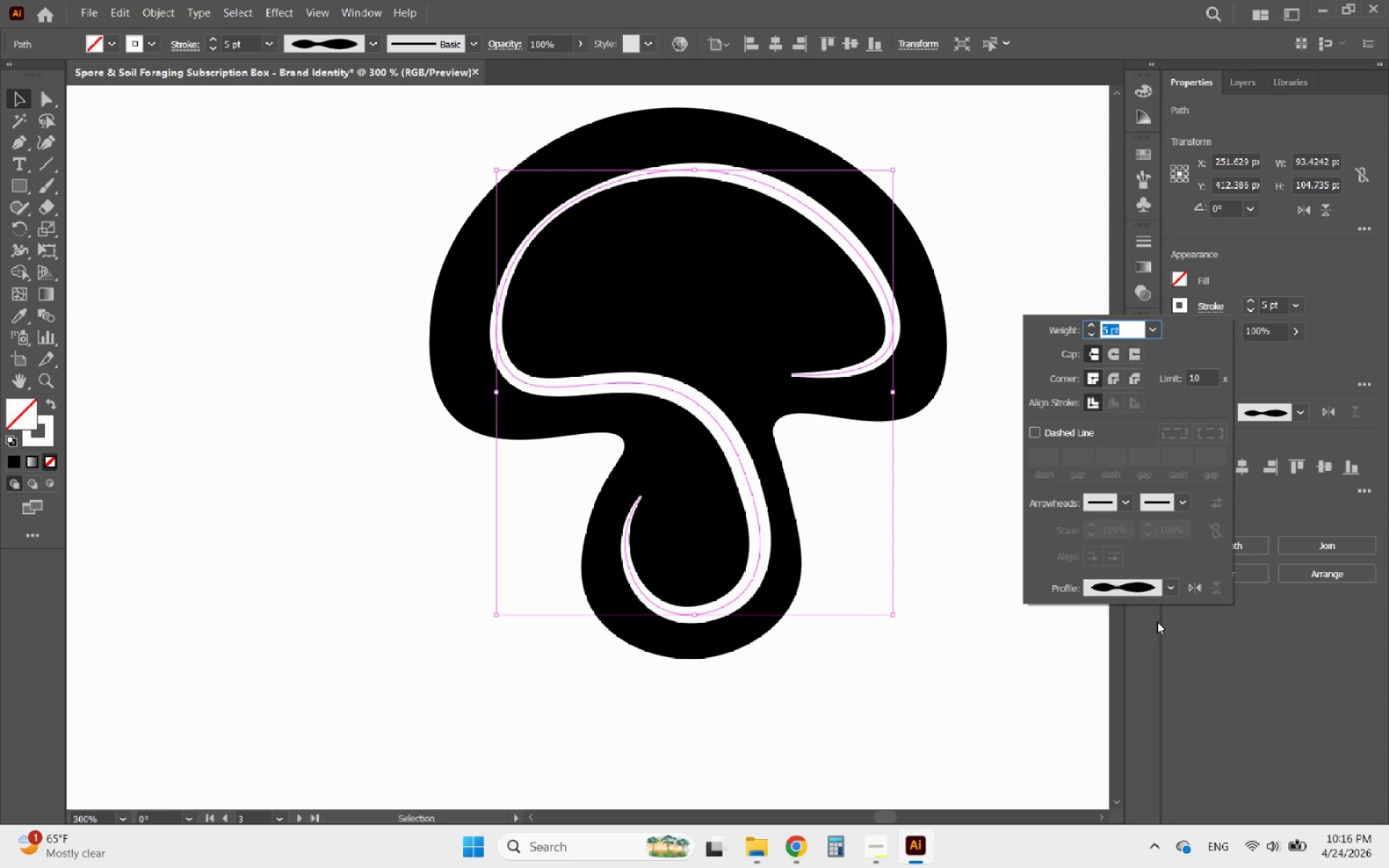 
left_click([1162, 587])
 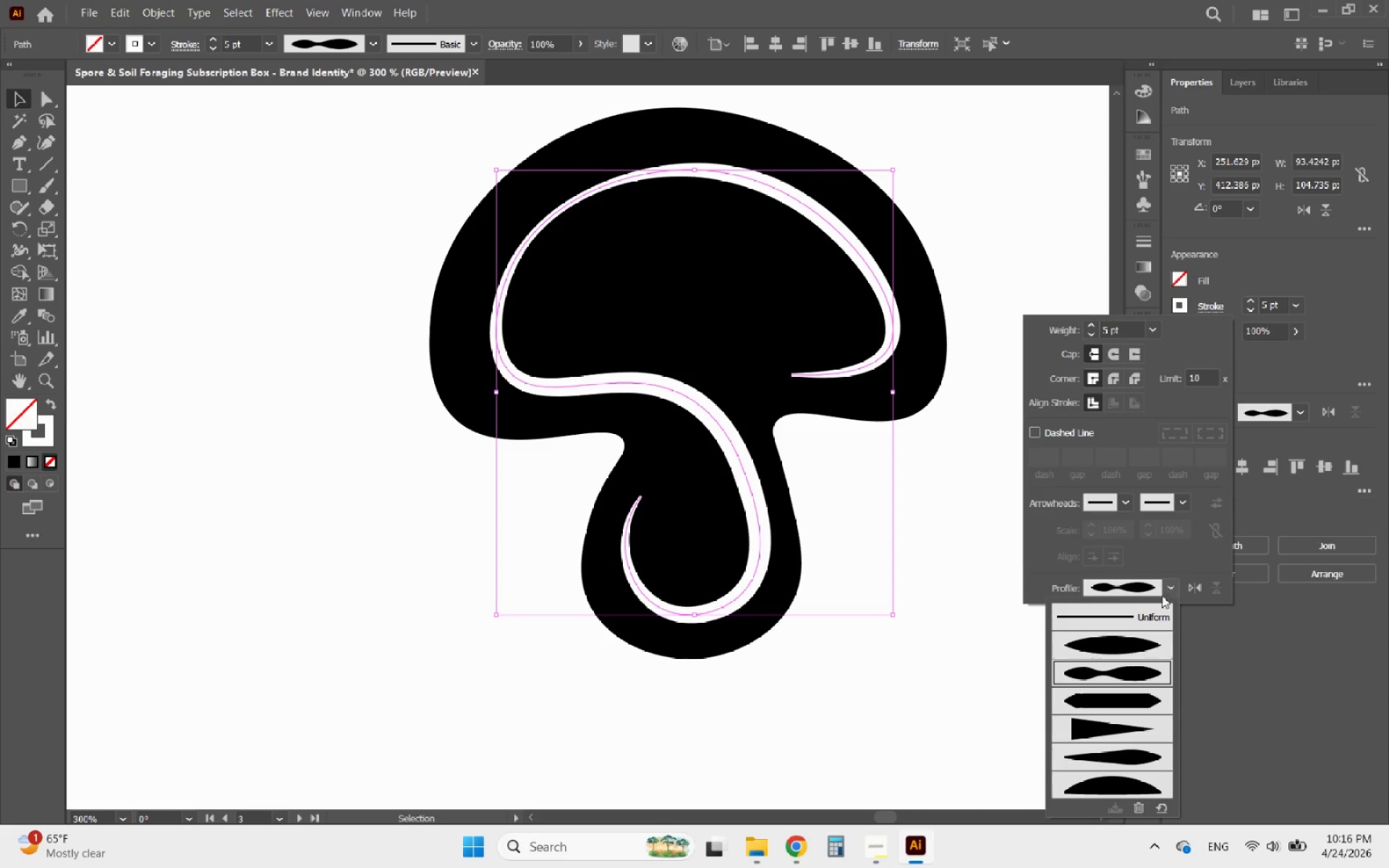 
scroll: coordinate [1152, 645], scroll_direction: down, amount: 2.0
 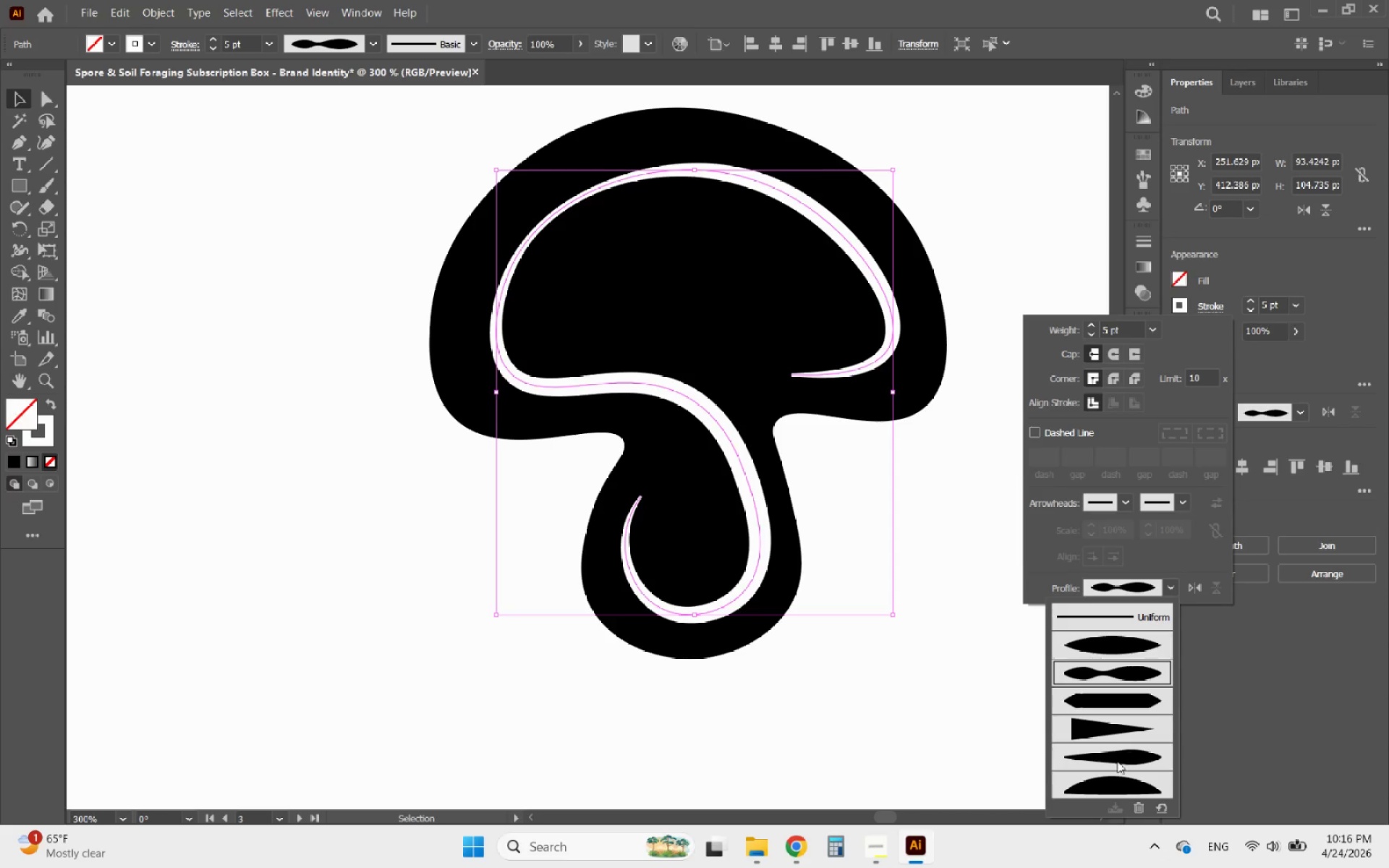 
left_click([1117, 761])
 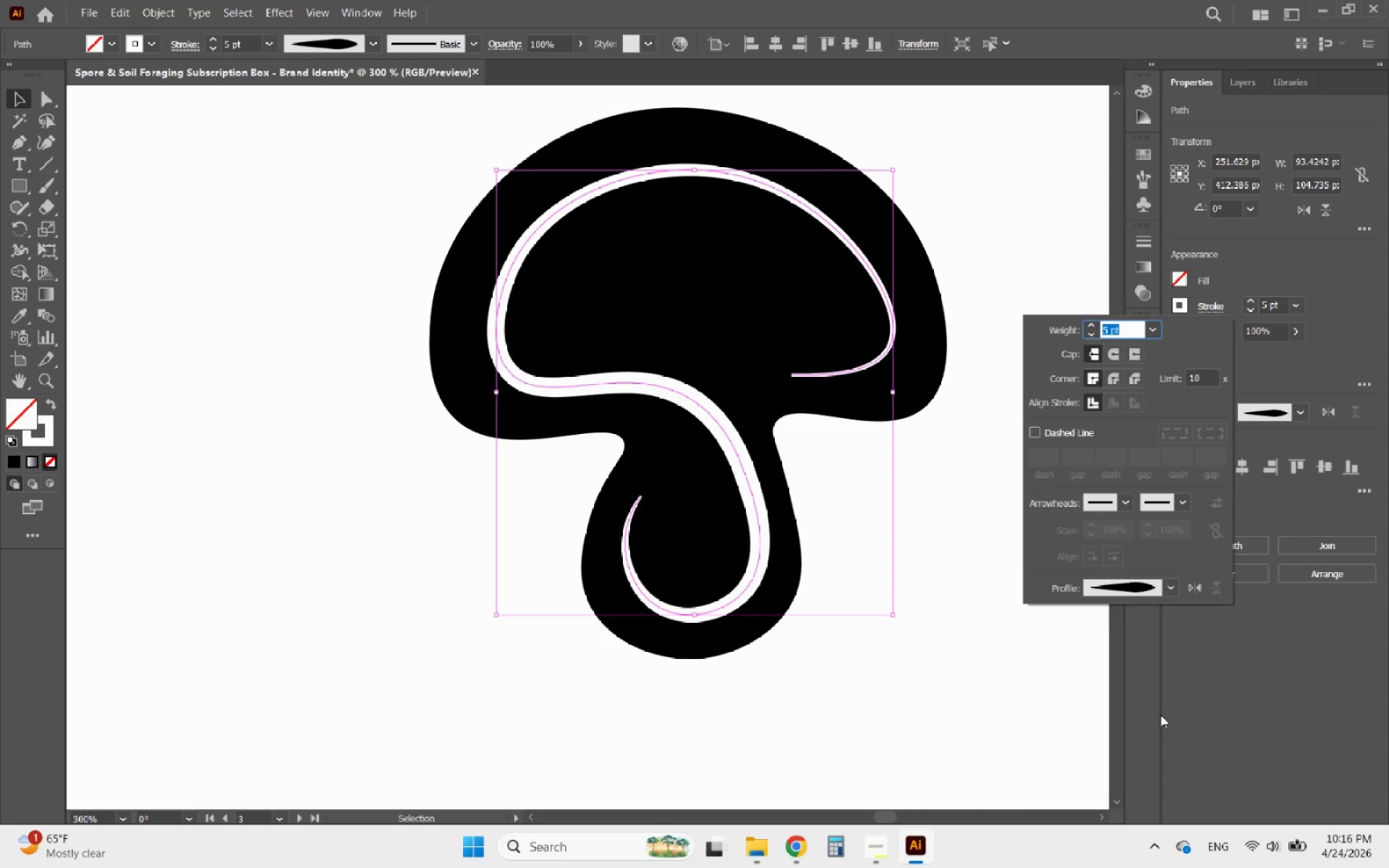 
left_click([1171, 590])
 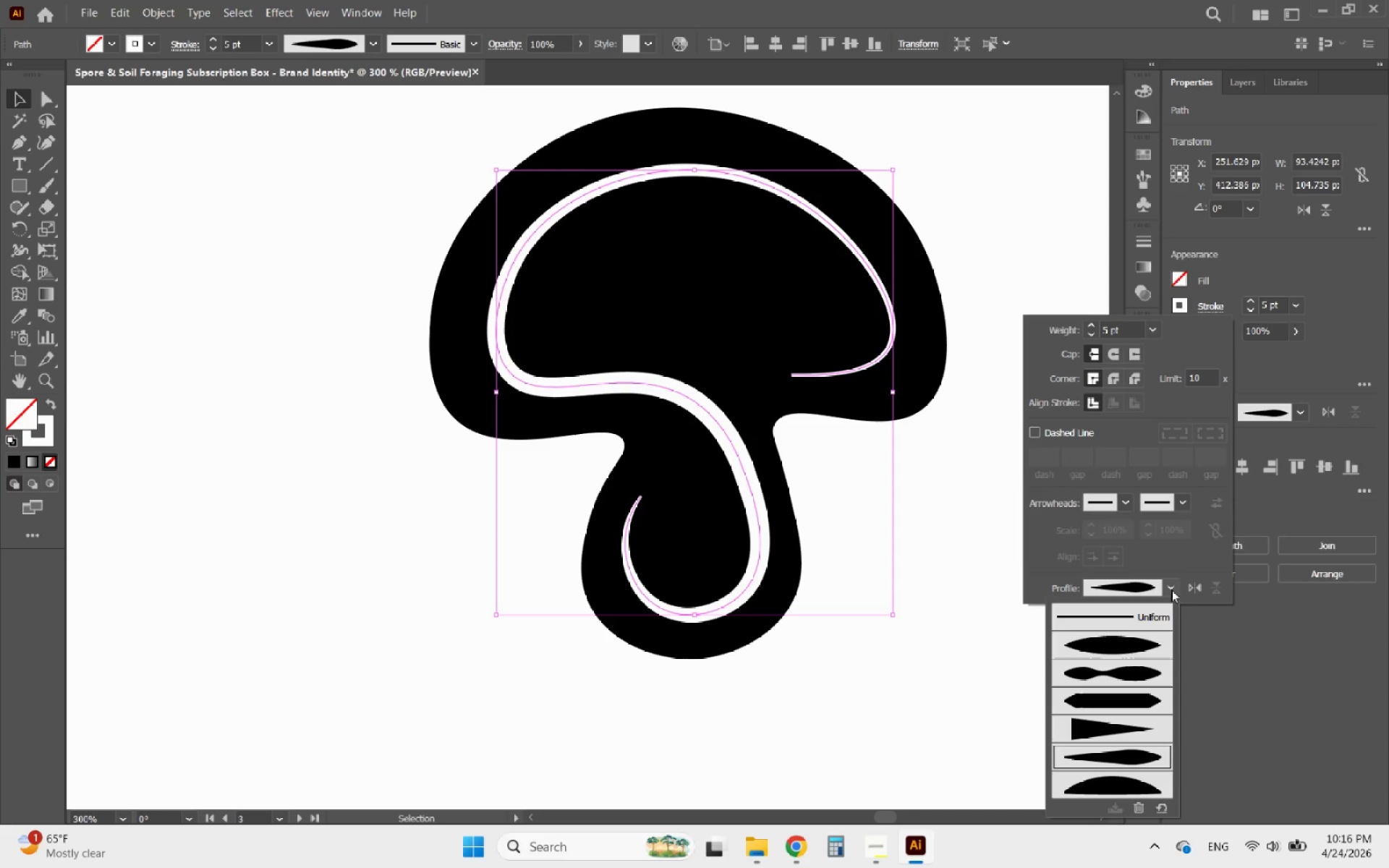 
scroll: coordinate [1163, 633], scroll_direction: down, amount: 4.0
 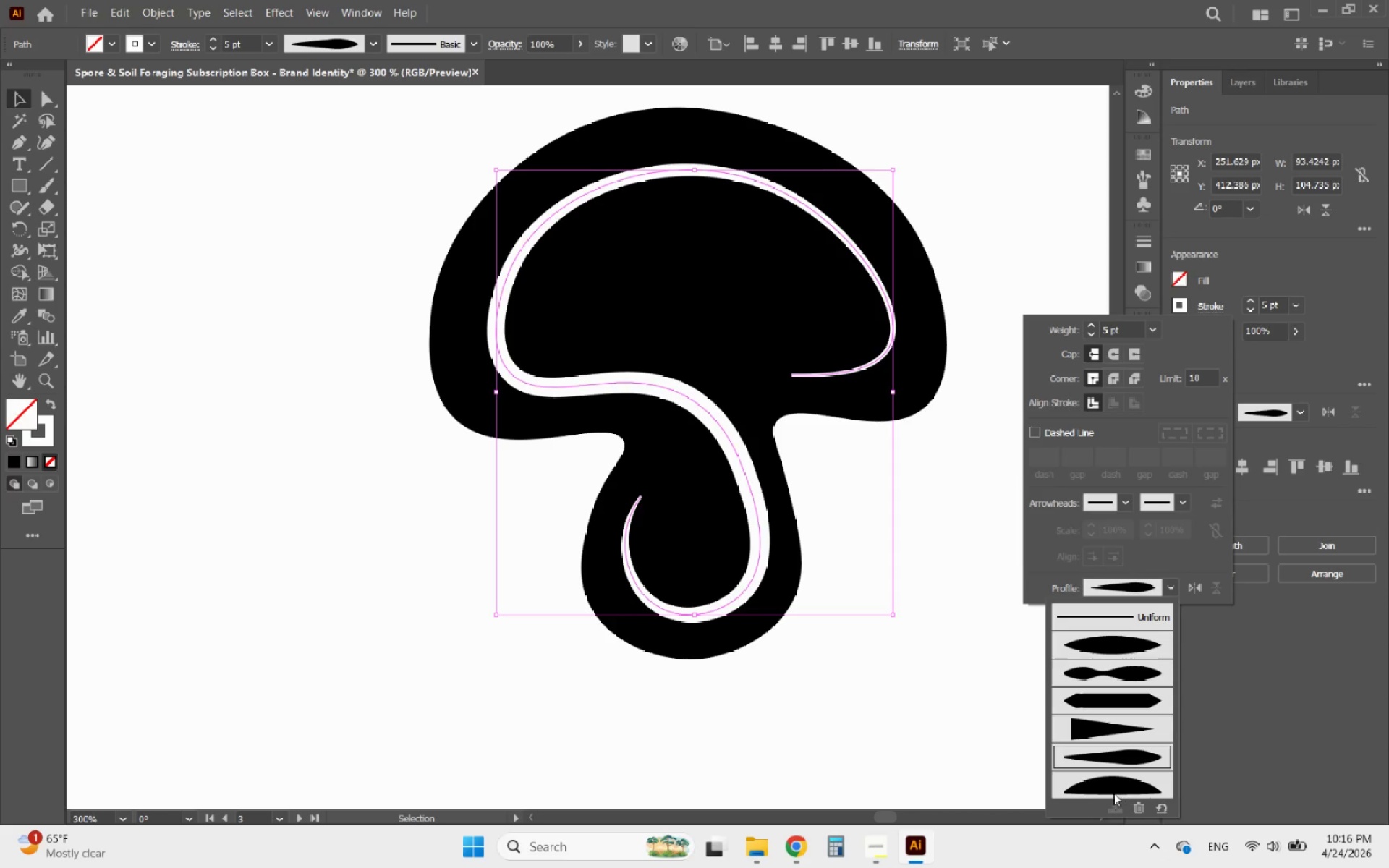 
left_click([1109, 786])
 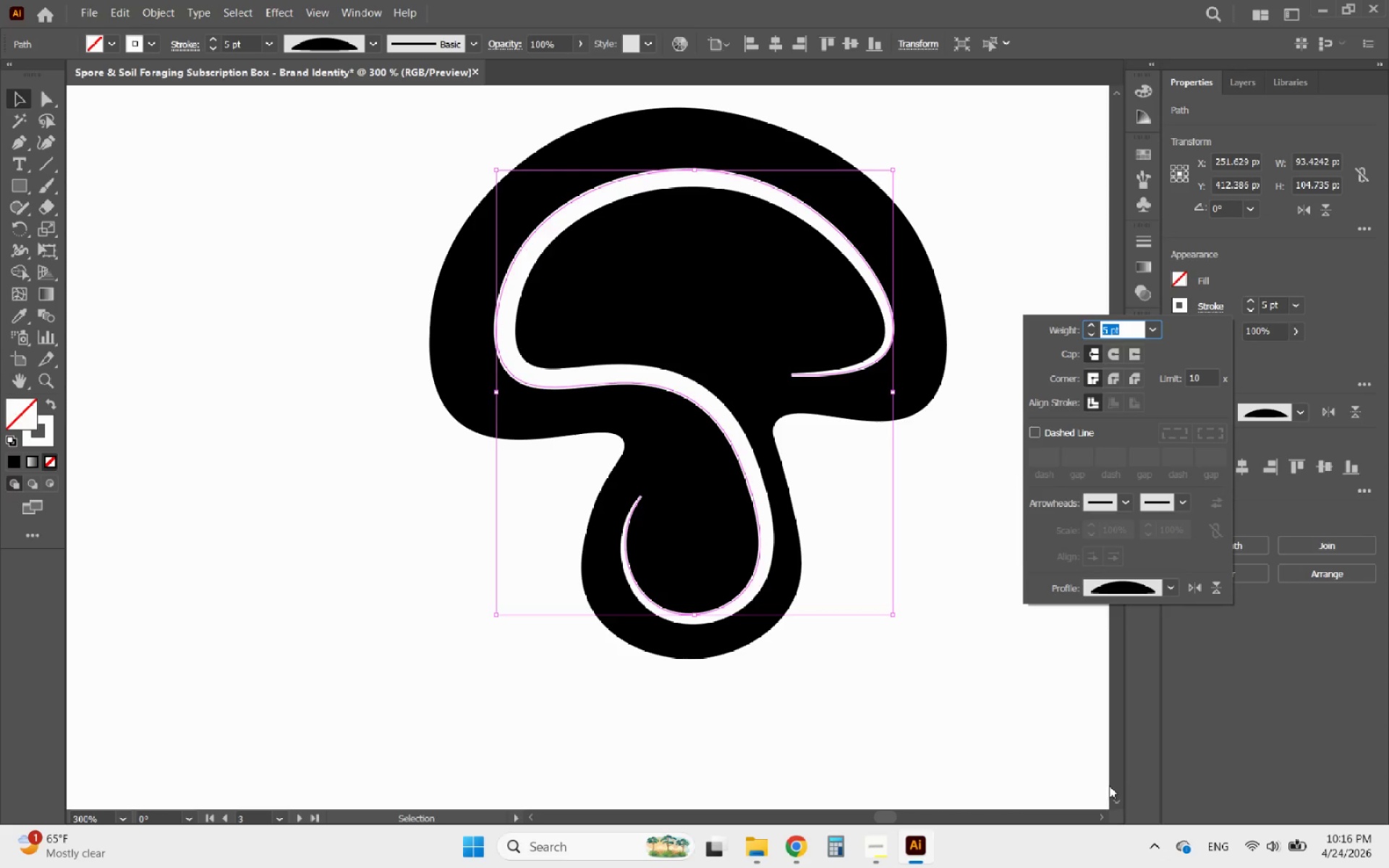 
wait(5.11)
 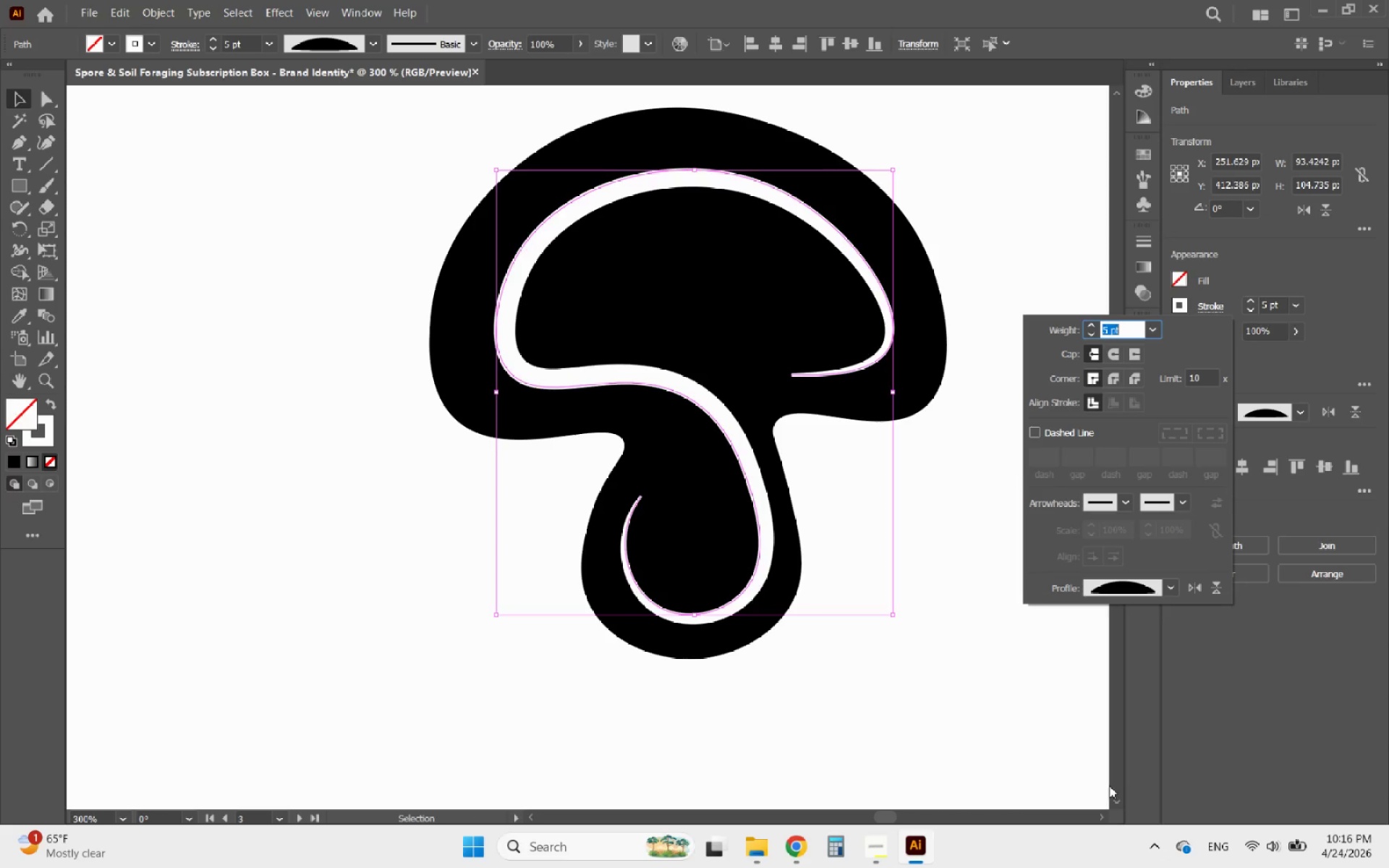 
left_click([1172, 592])
 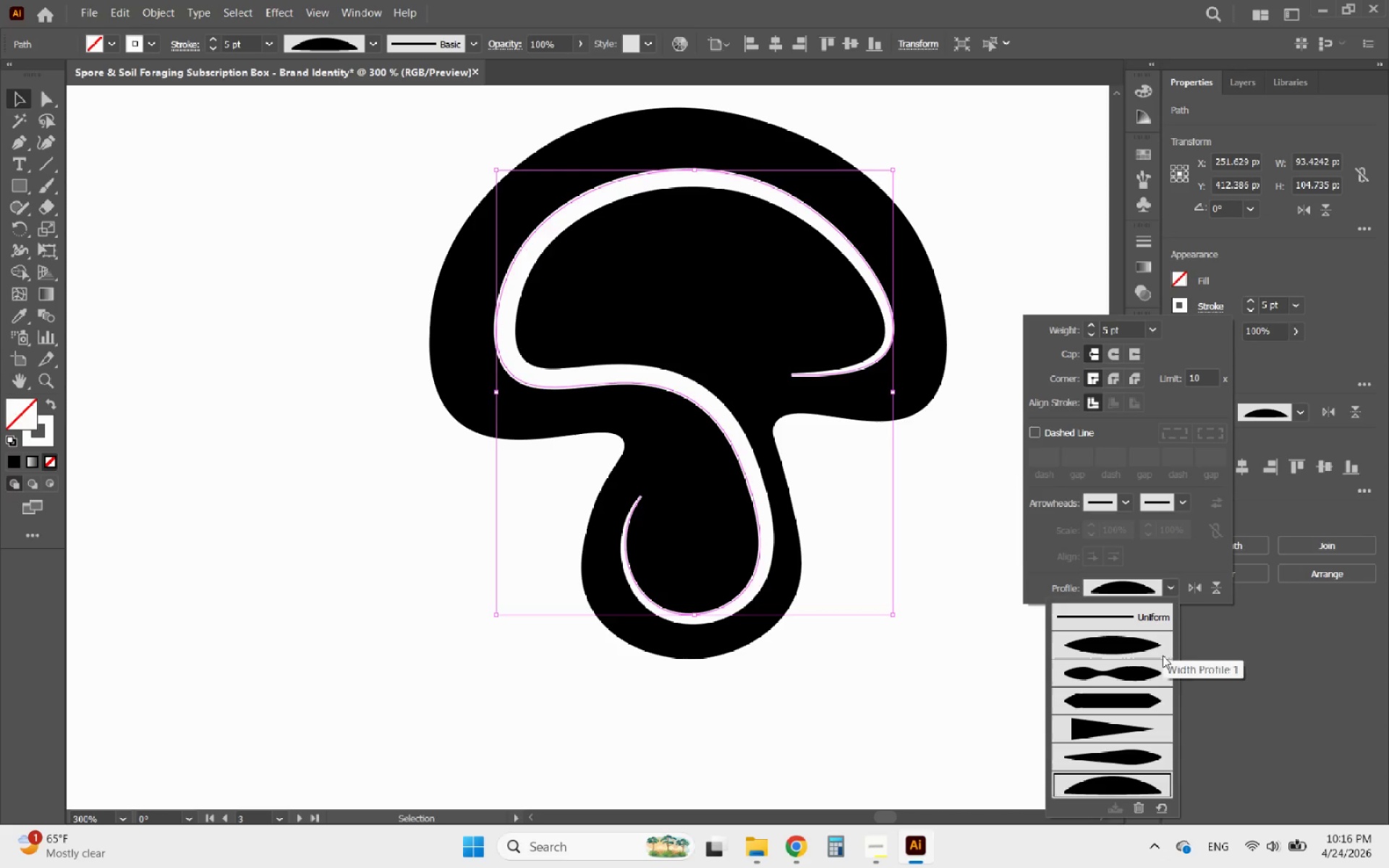 
left_click([1134, 731])
 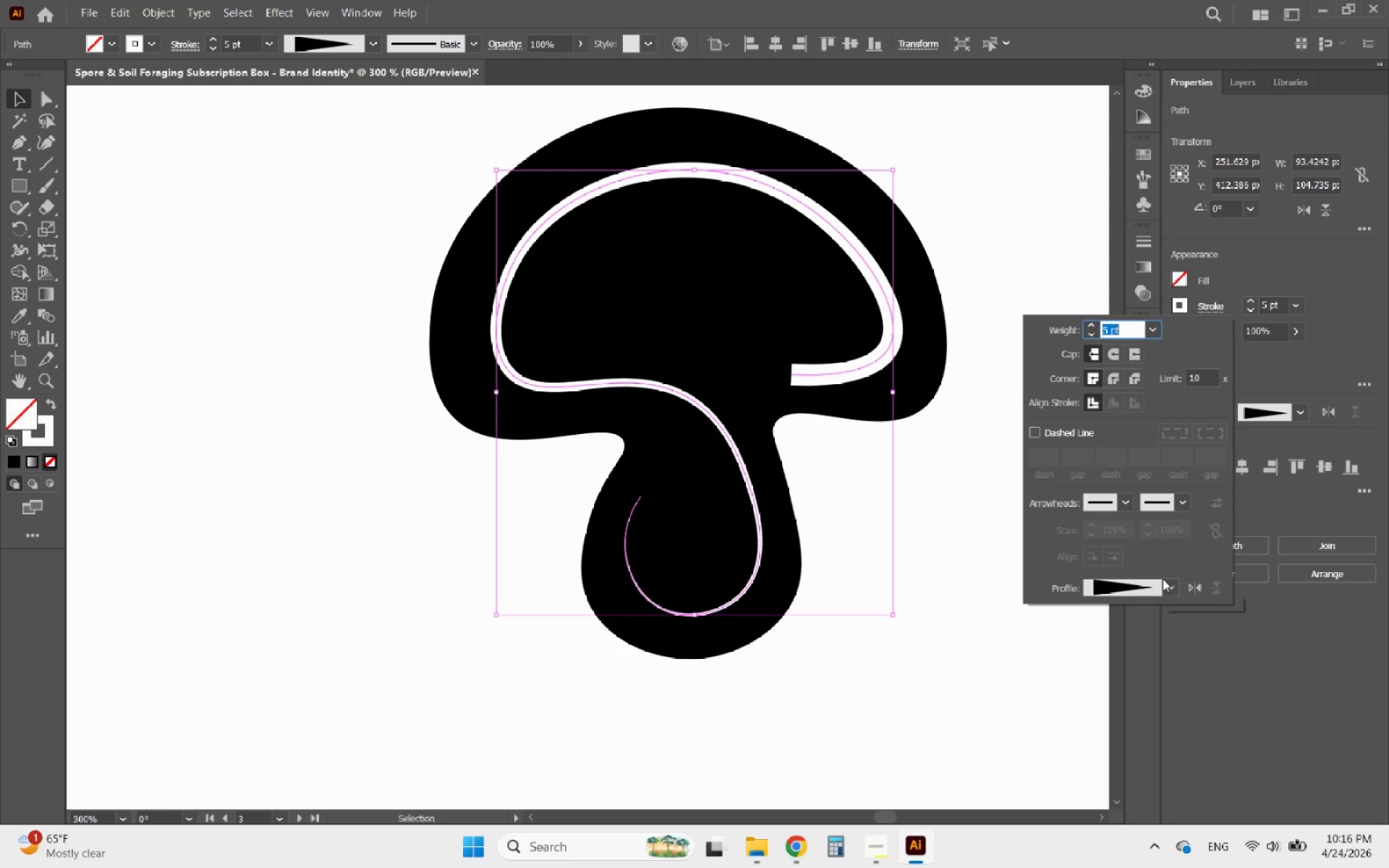 
scroll: coordinate [1160, 723], scroll_direction: down, amount: 3.0
 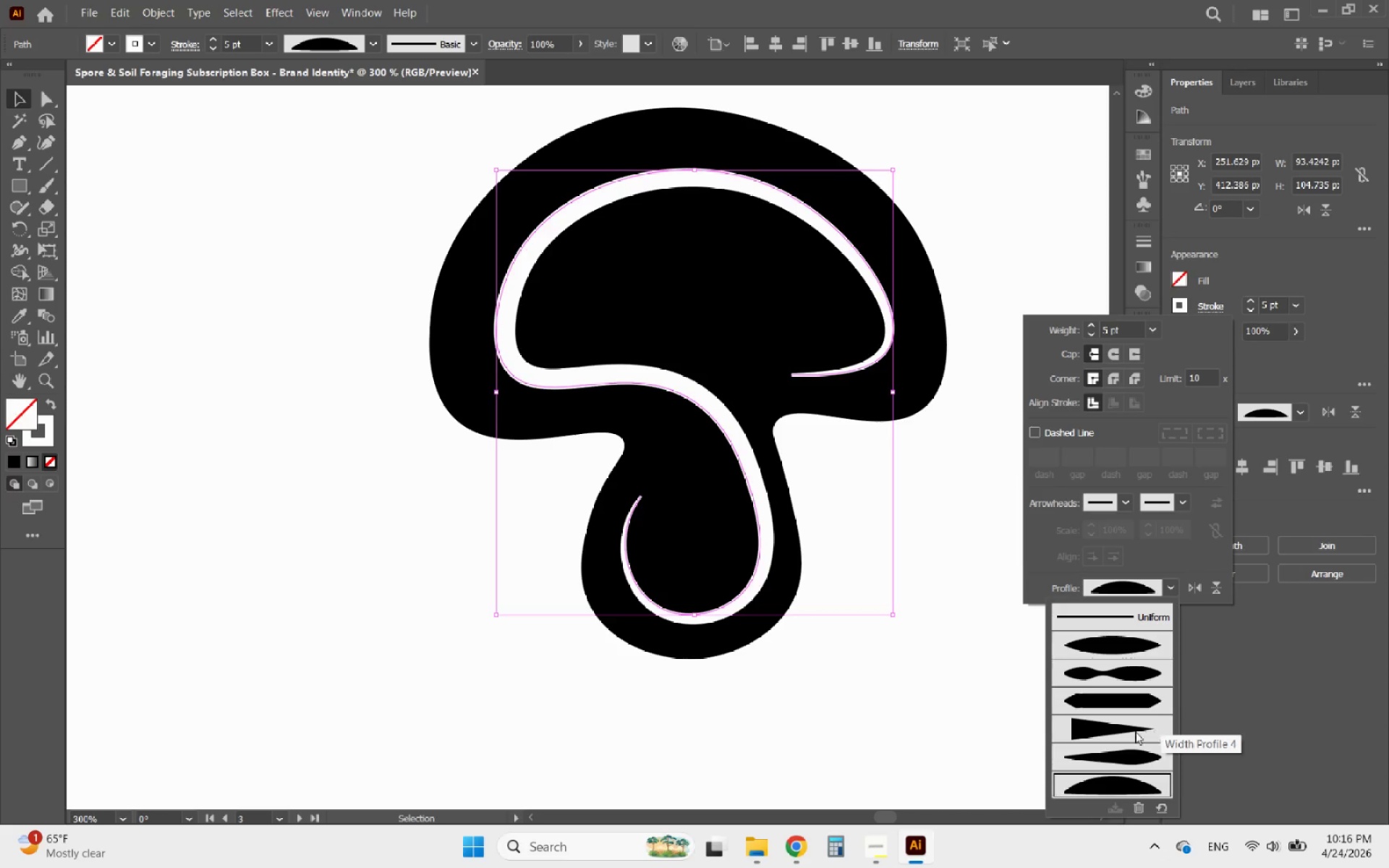 
left_click([1165, 578])
 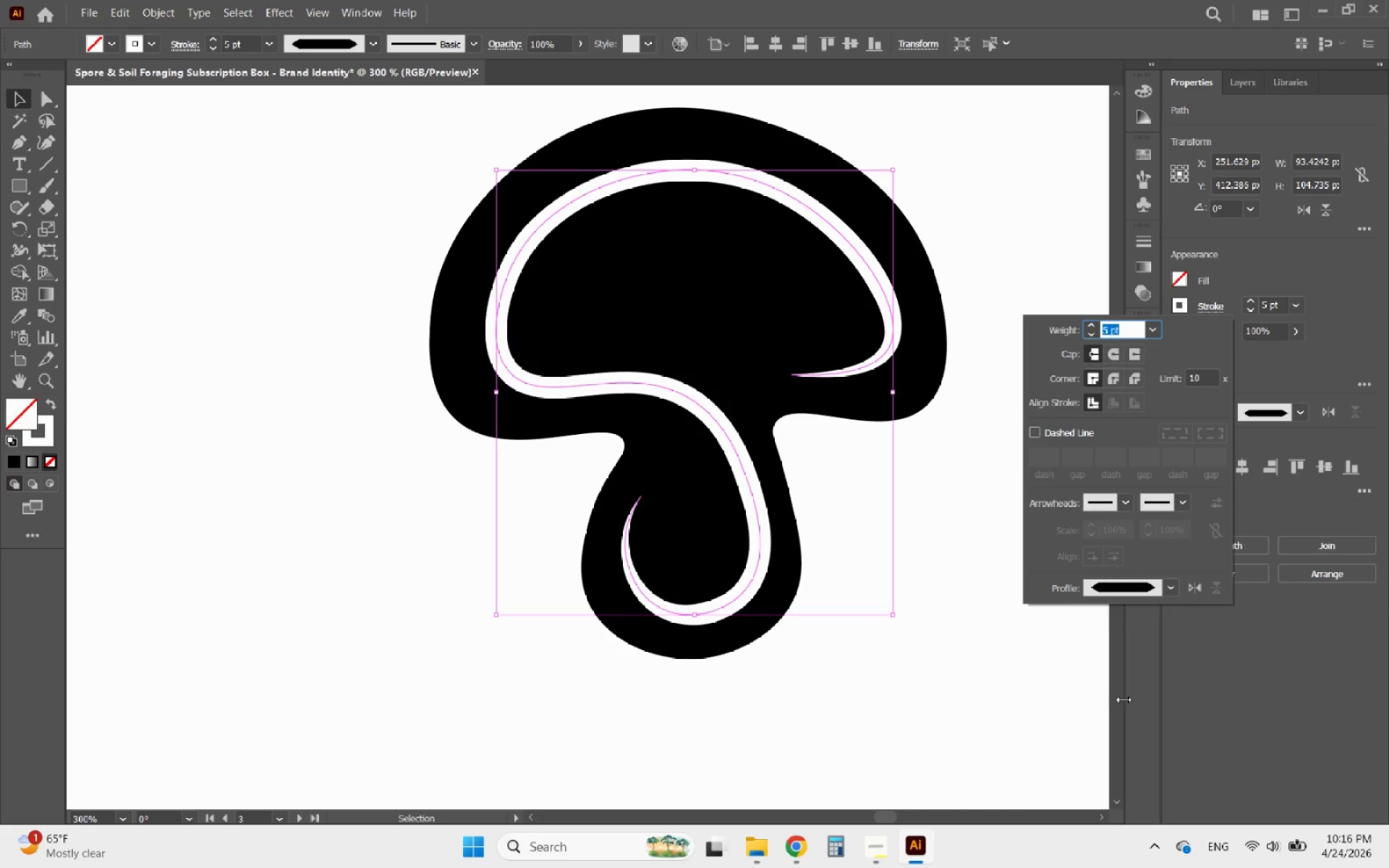 
wait(8.95)
 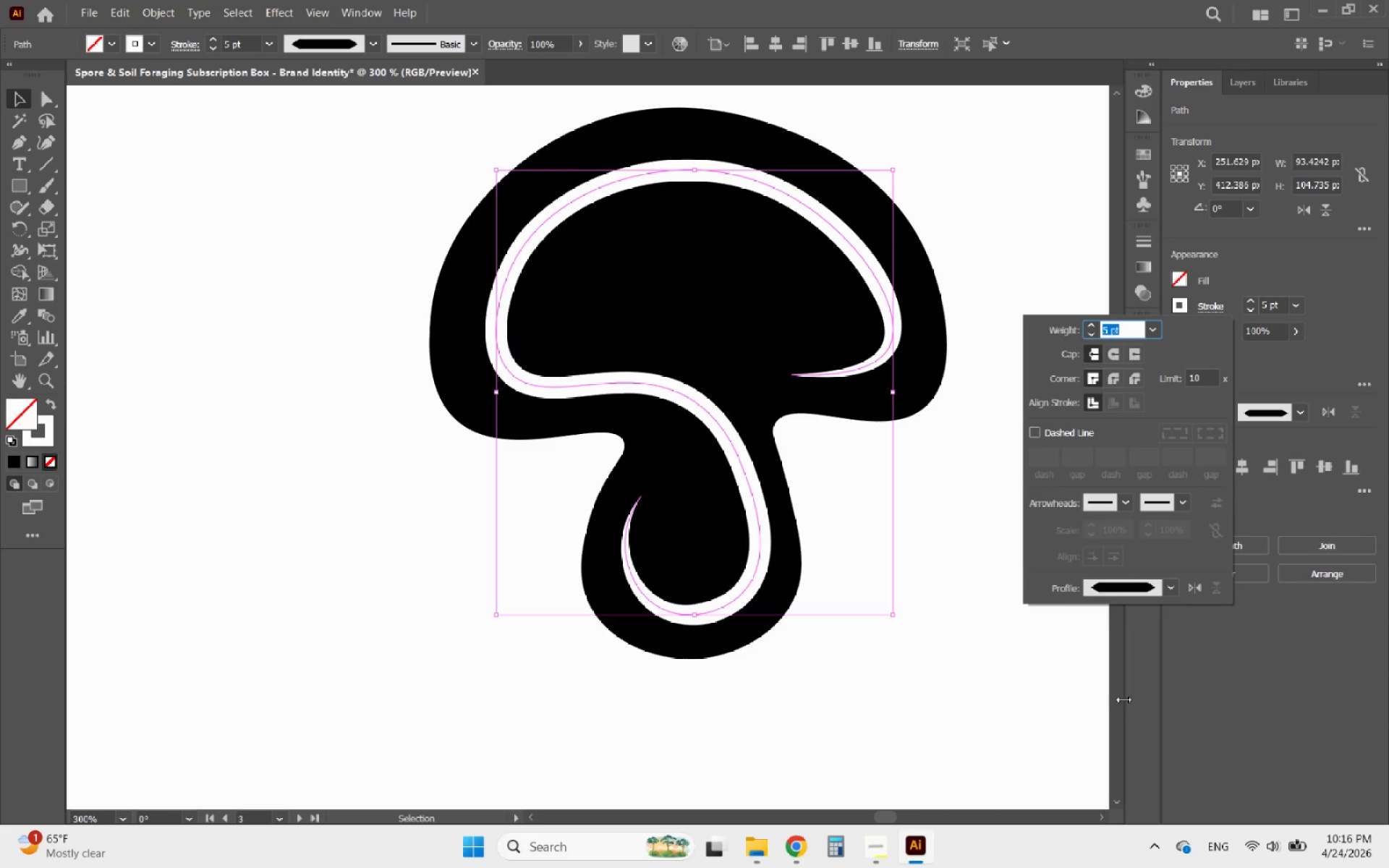 
left_click([1166, 588])
 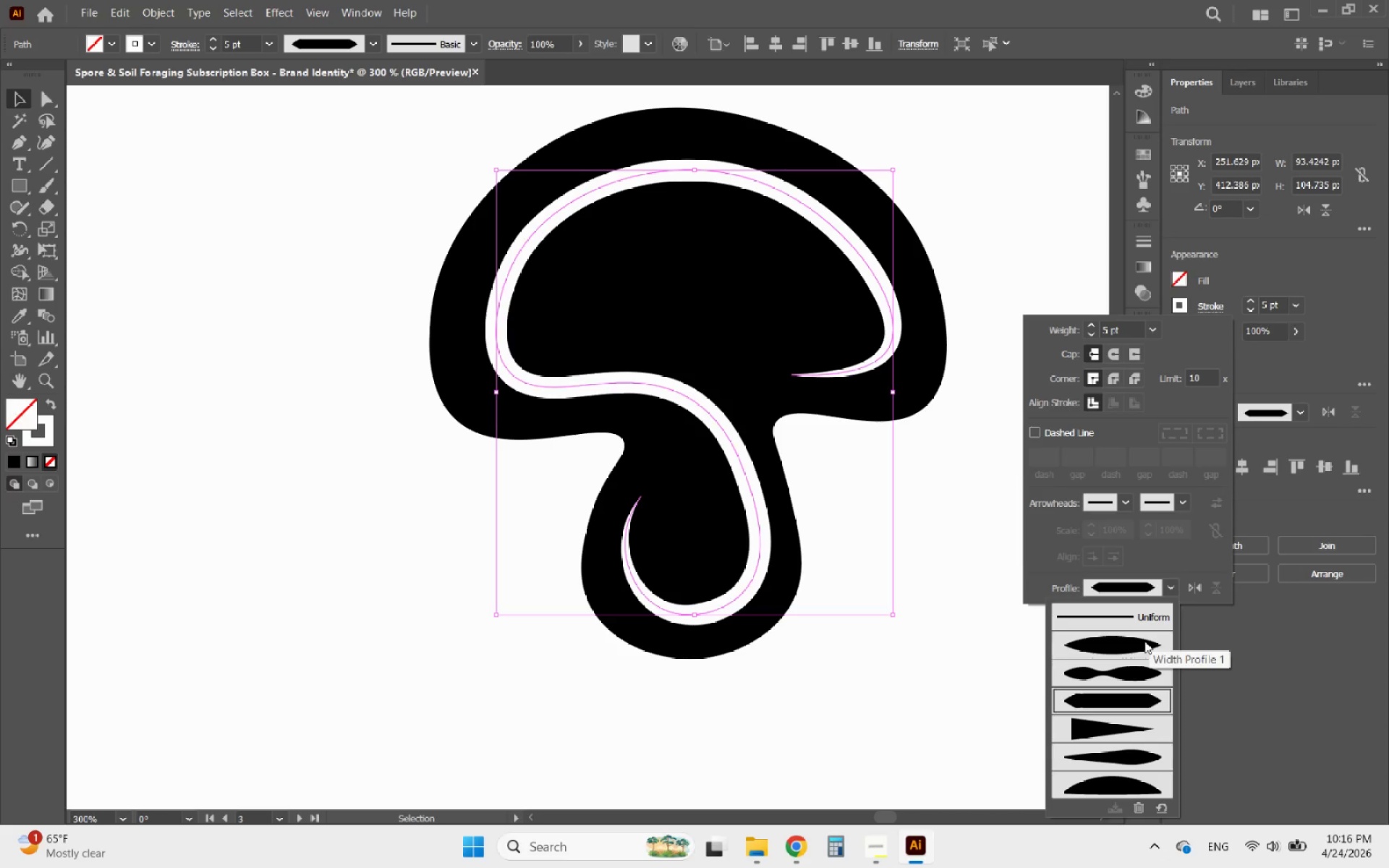 
left_click([1144, 641])
 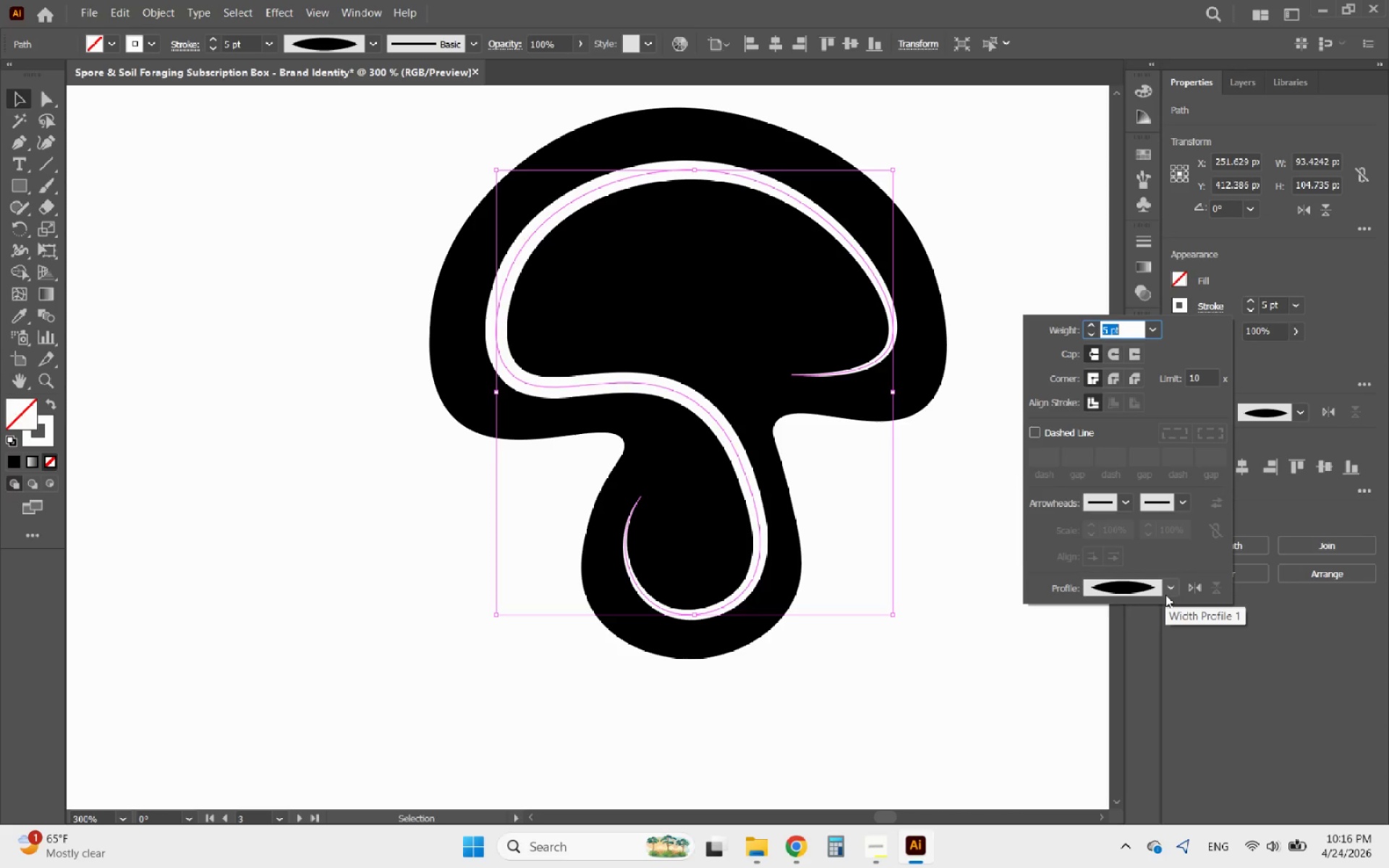 
left_click([1165, 588])
 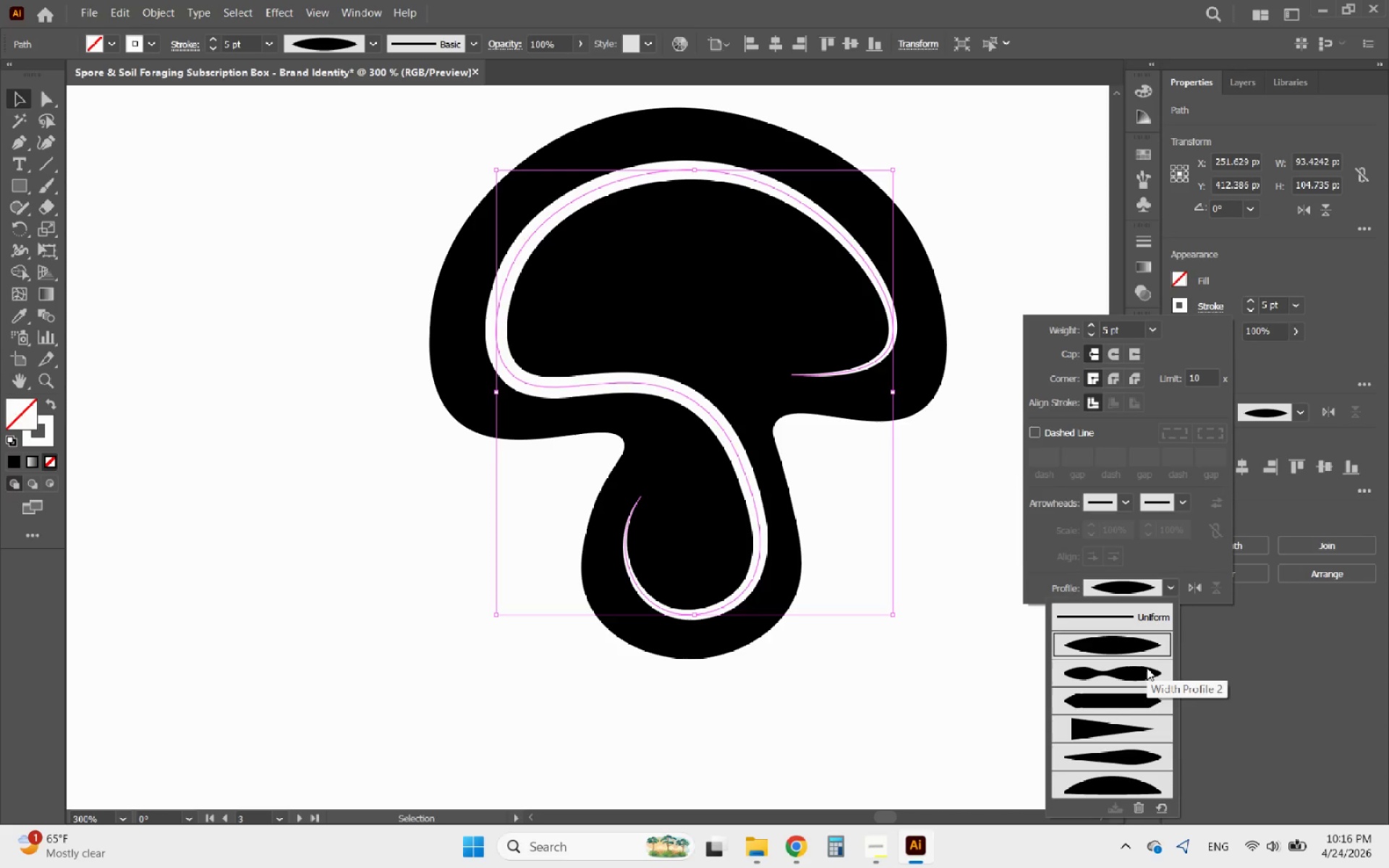 
scroll: coordinate [1132, 715], scroll_direction: down, amount: 3.0
 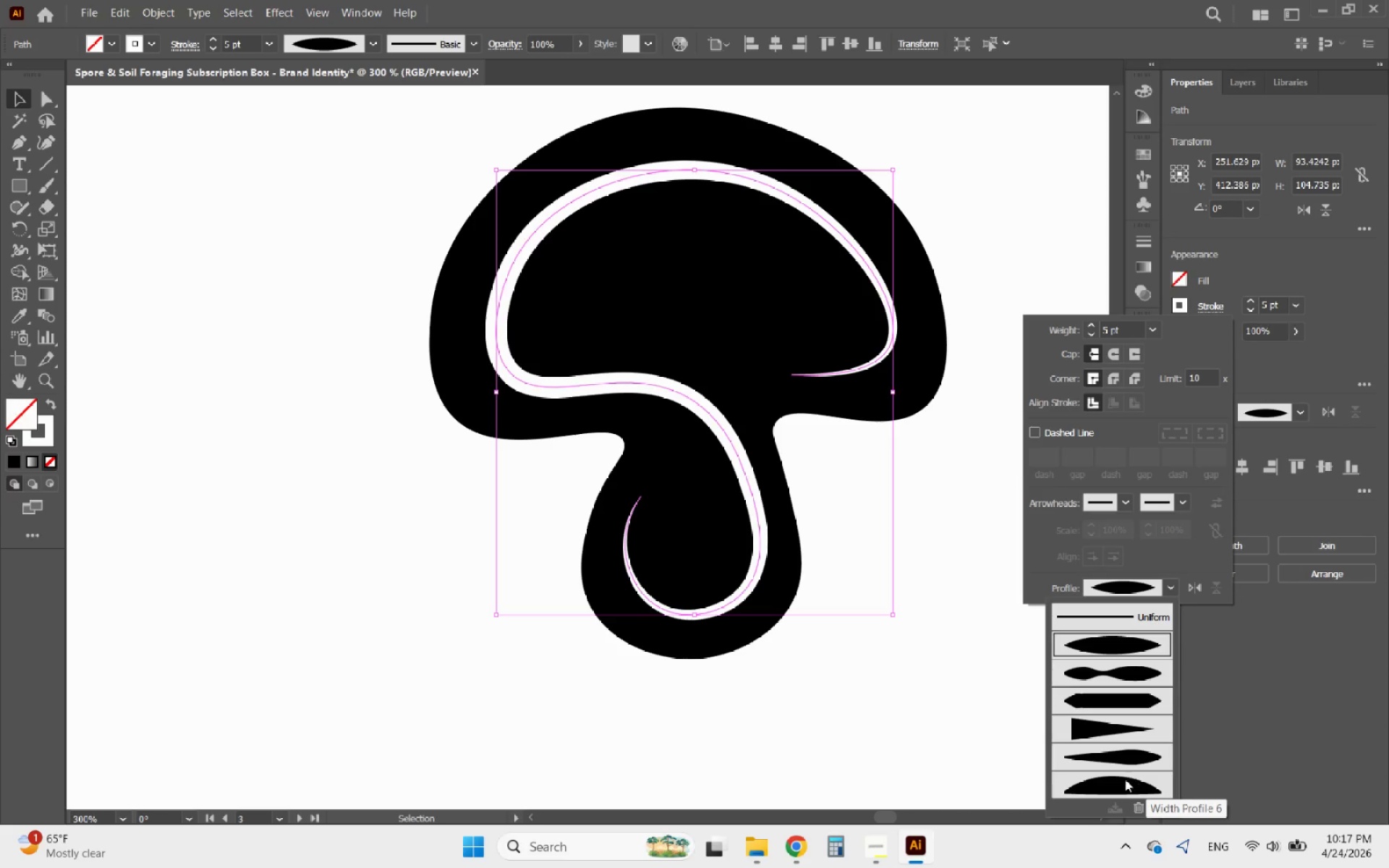 
left_click([1117, 783])
 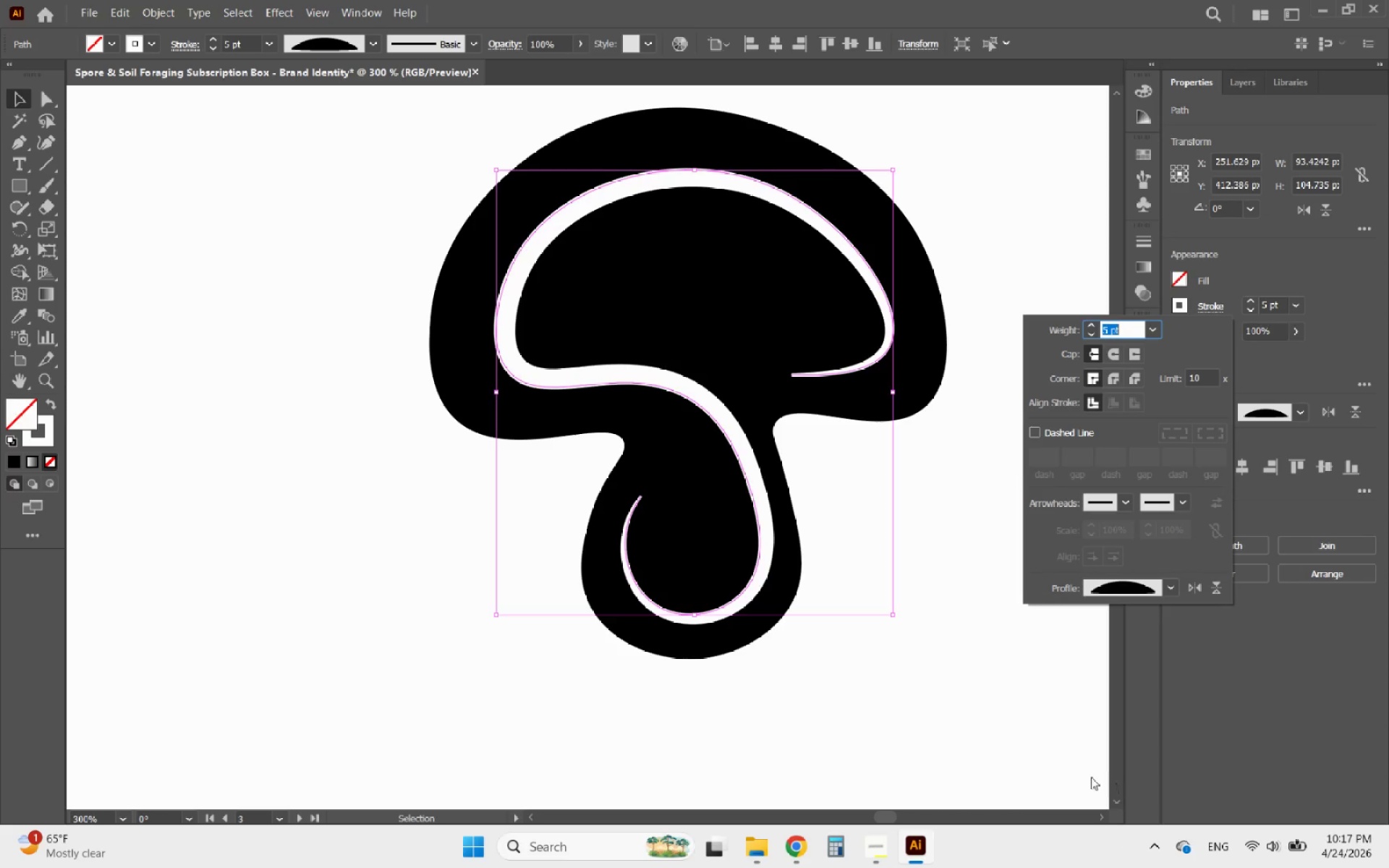 
left_click([982, 731])
 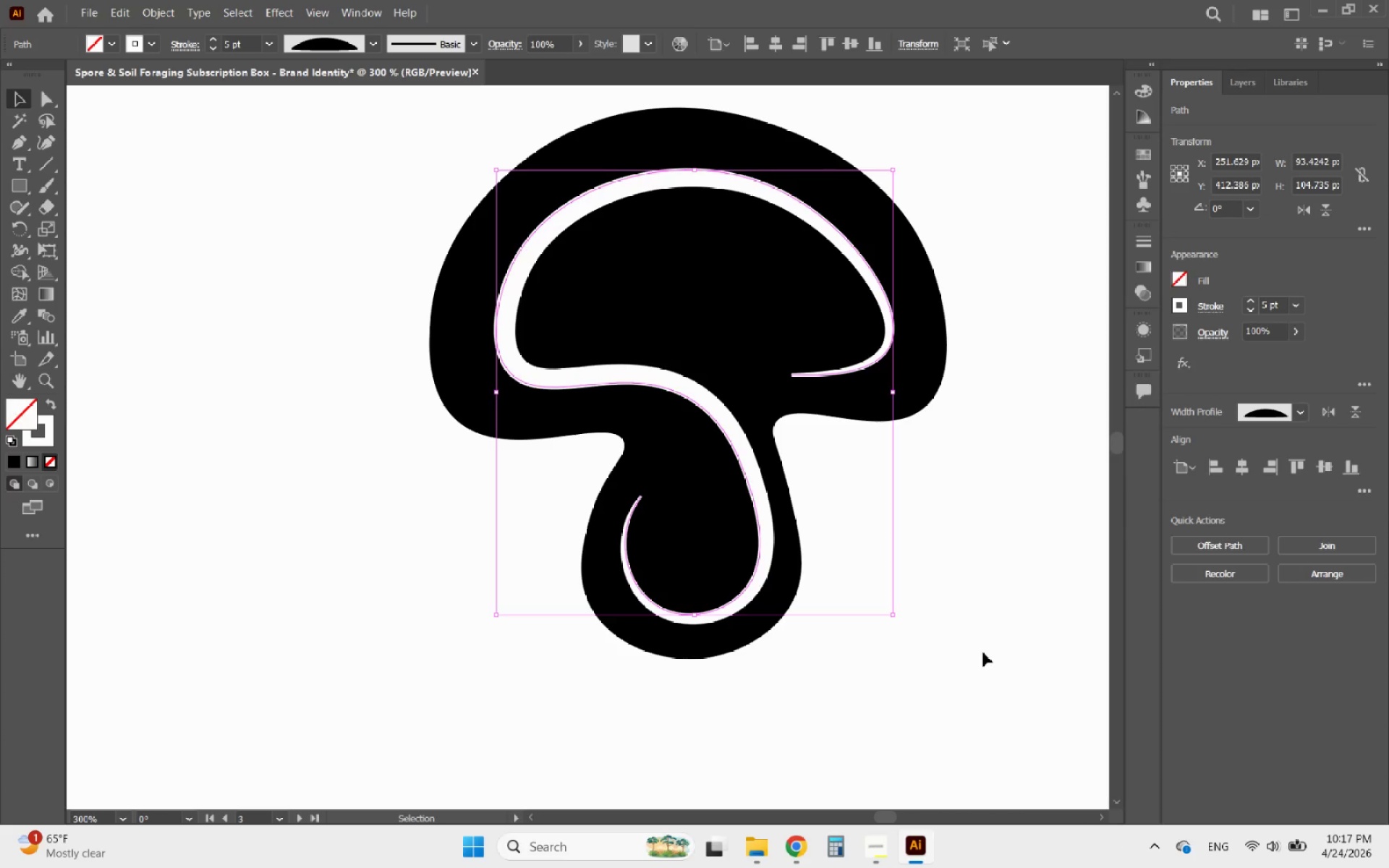 
left_click([983, 652])
 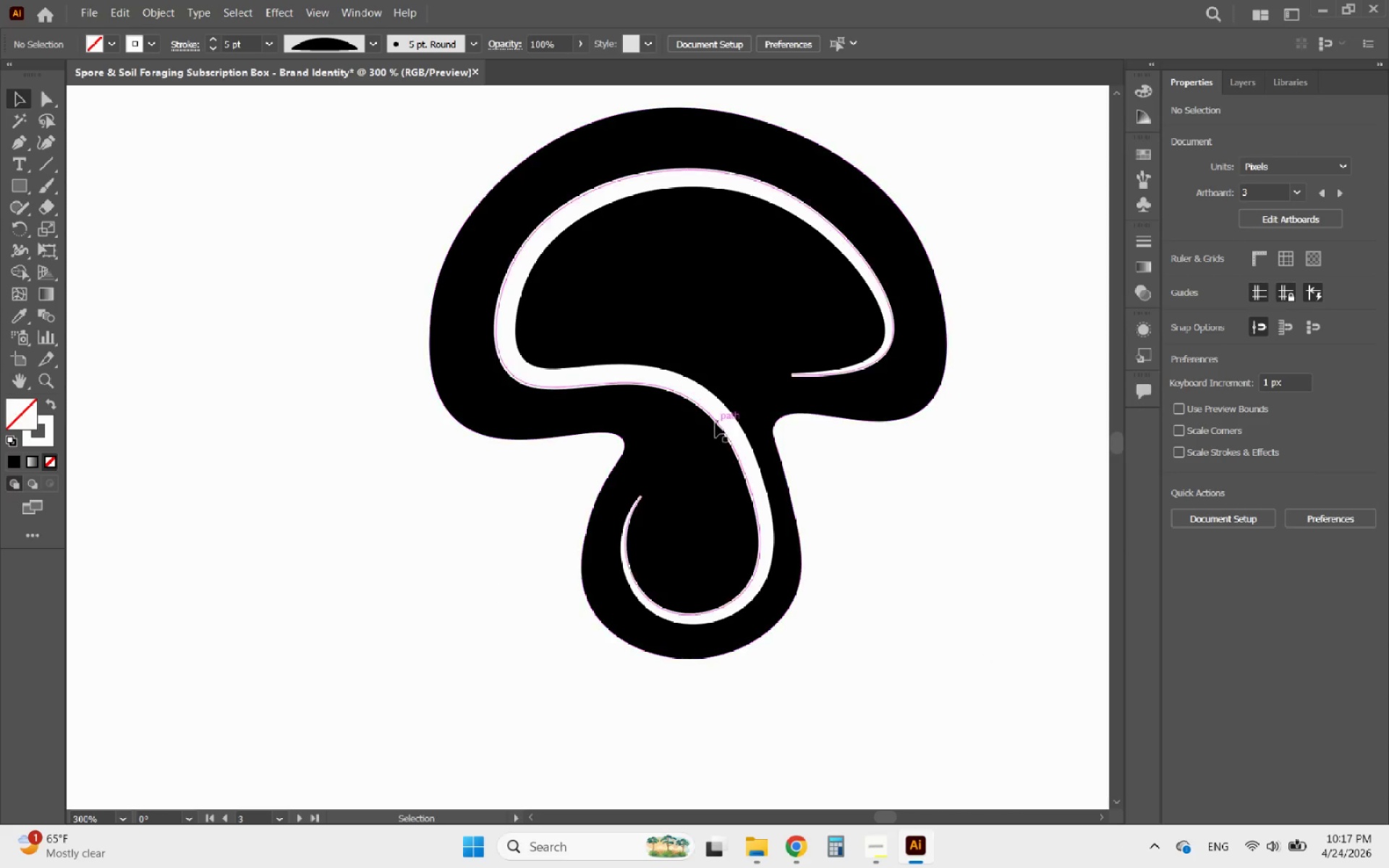 
left_click([723, 421])
 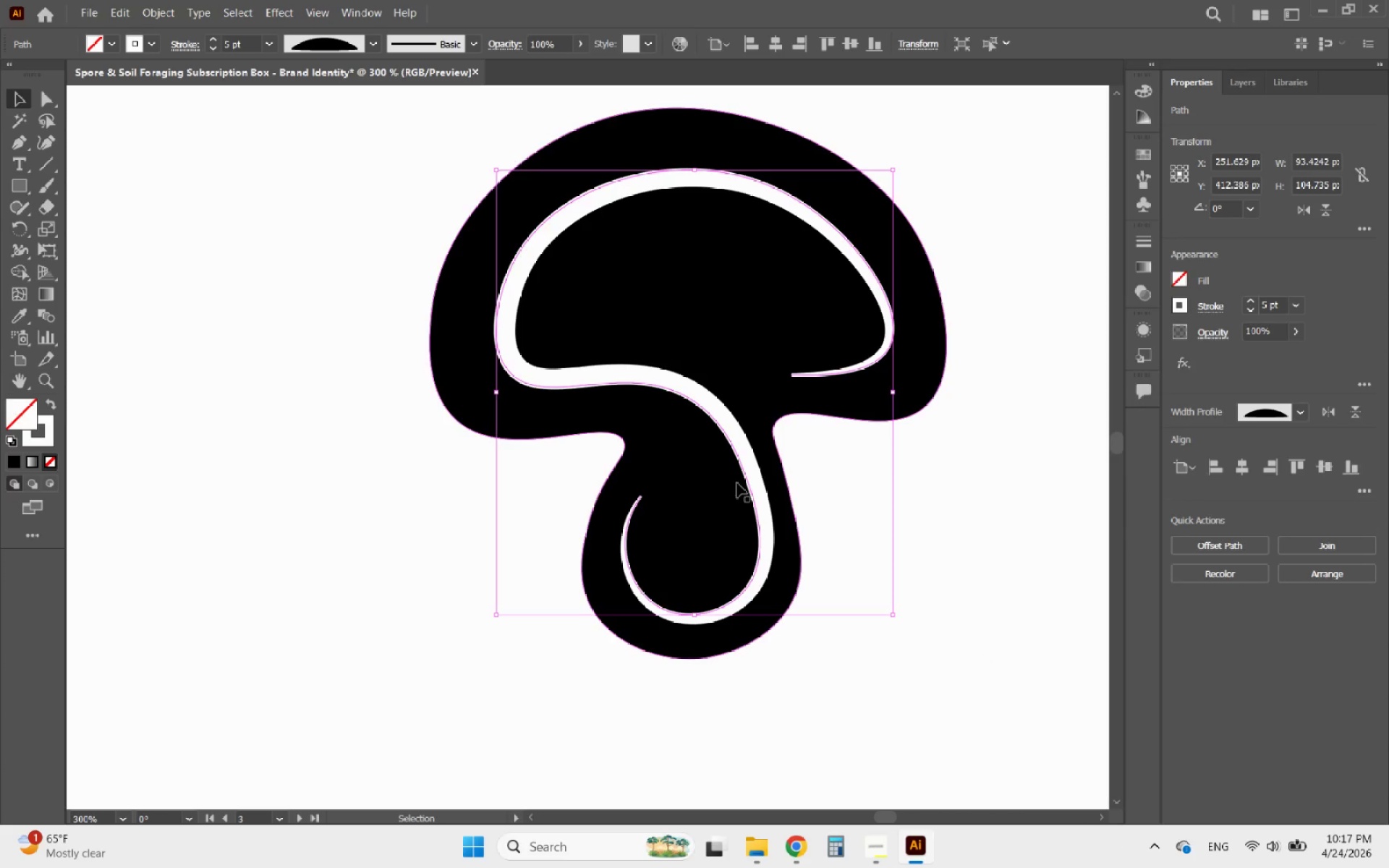 
wait(8.62)
 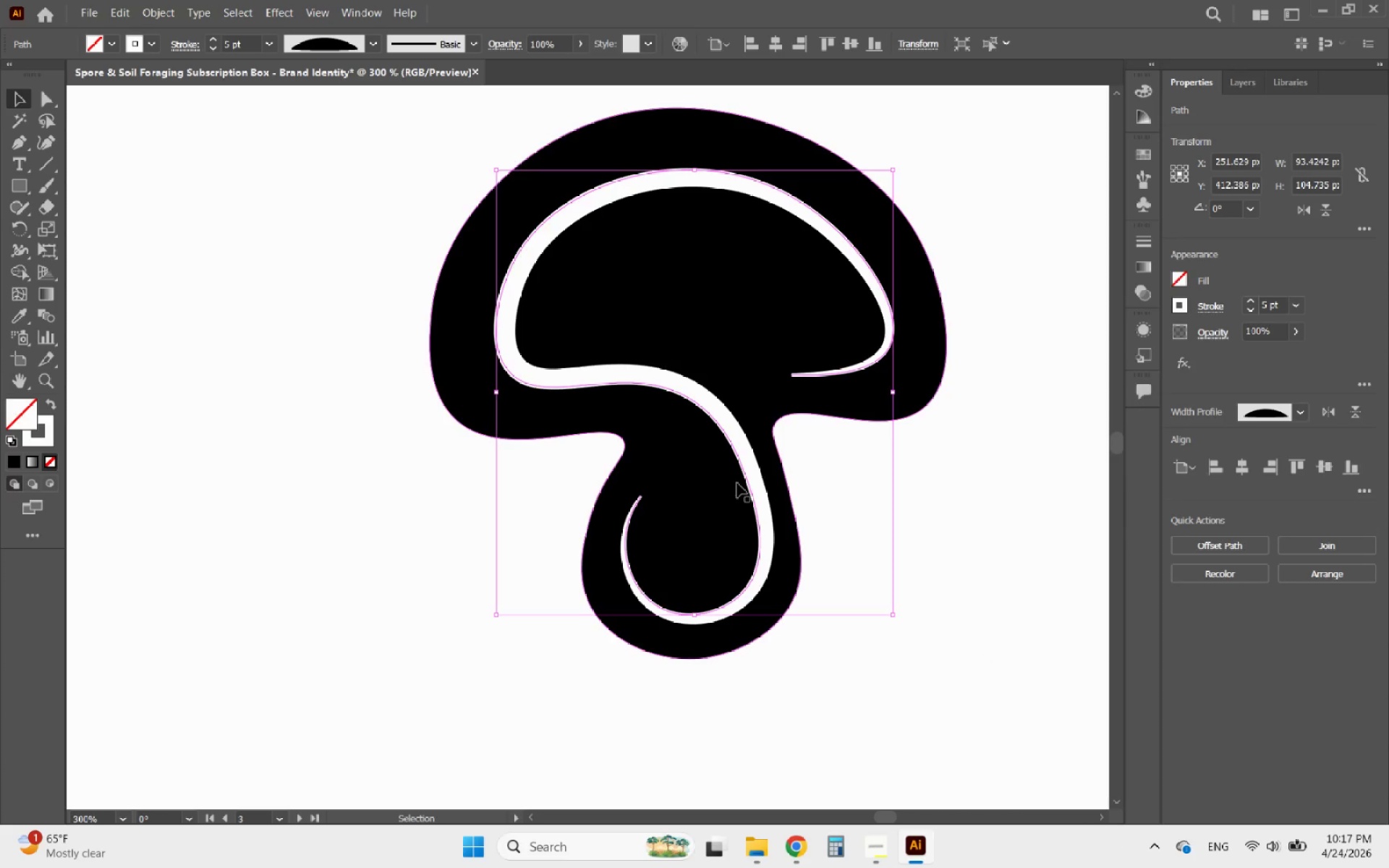 
left_click([158, 10])
 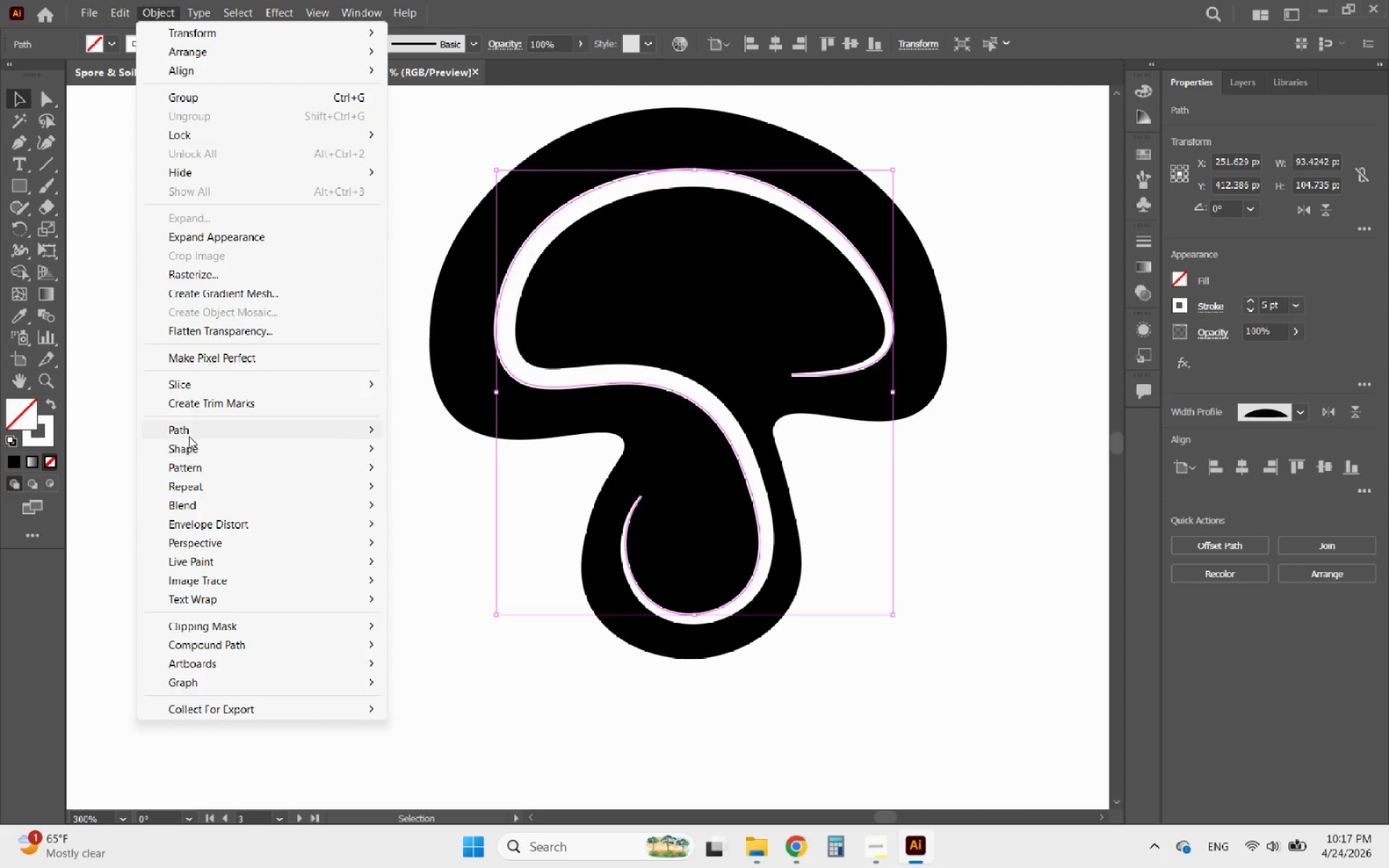 
left_click([189, 436])
 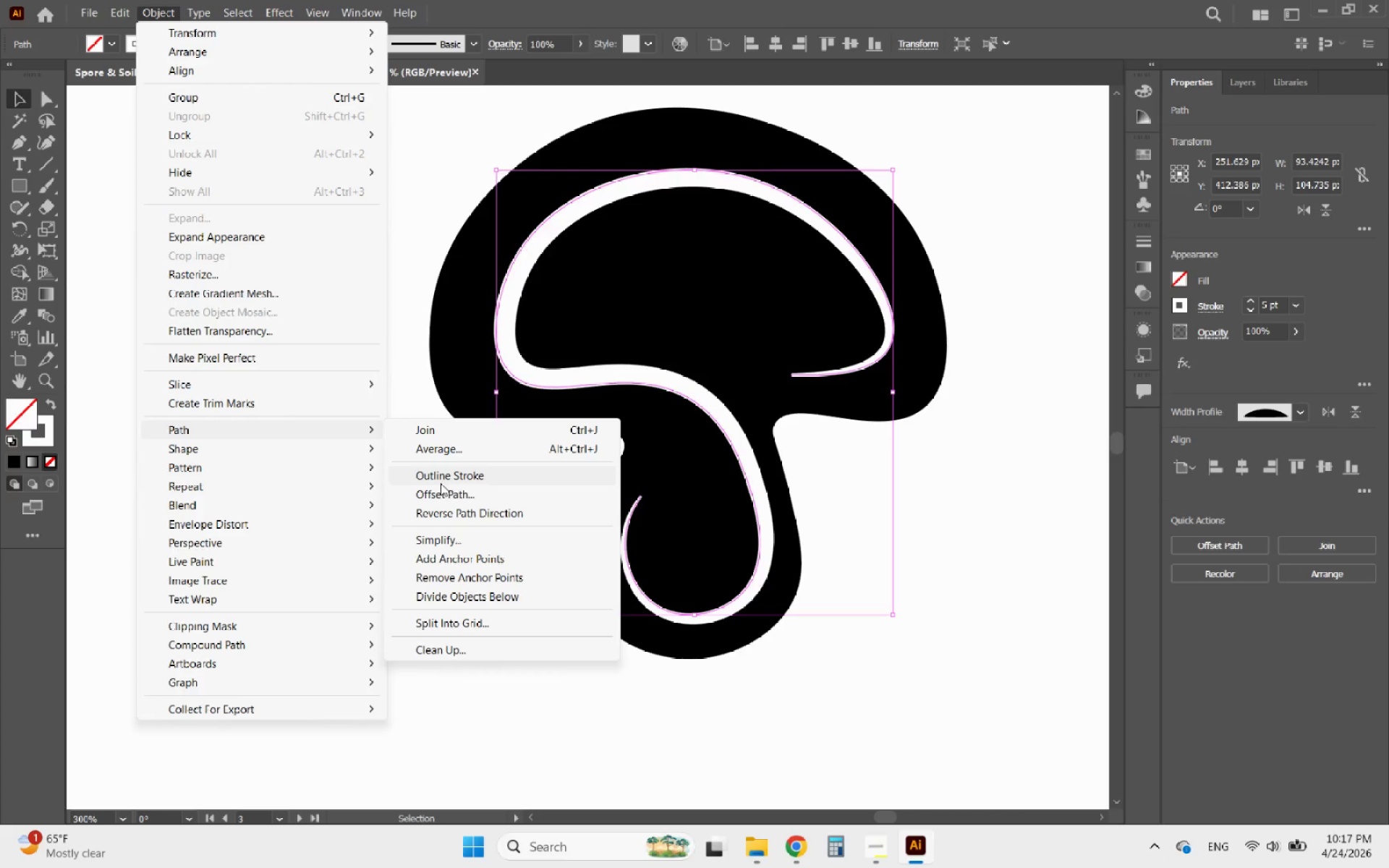 
left_click([452, 475])
 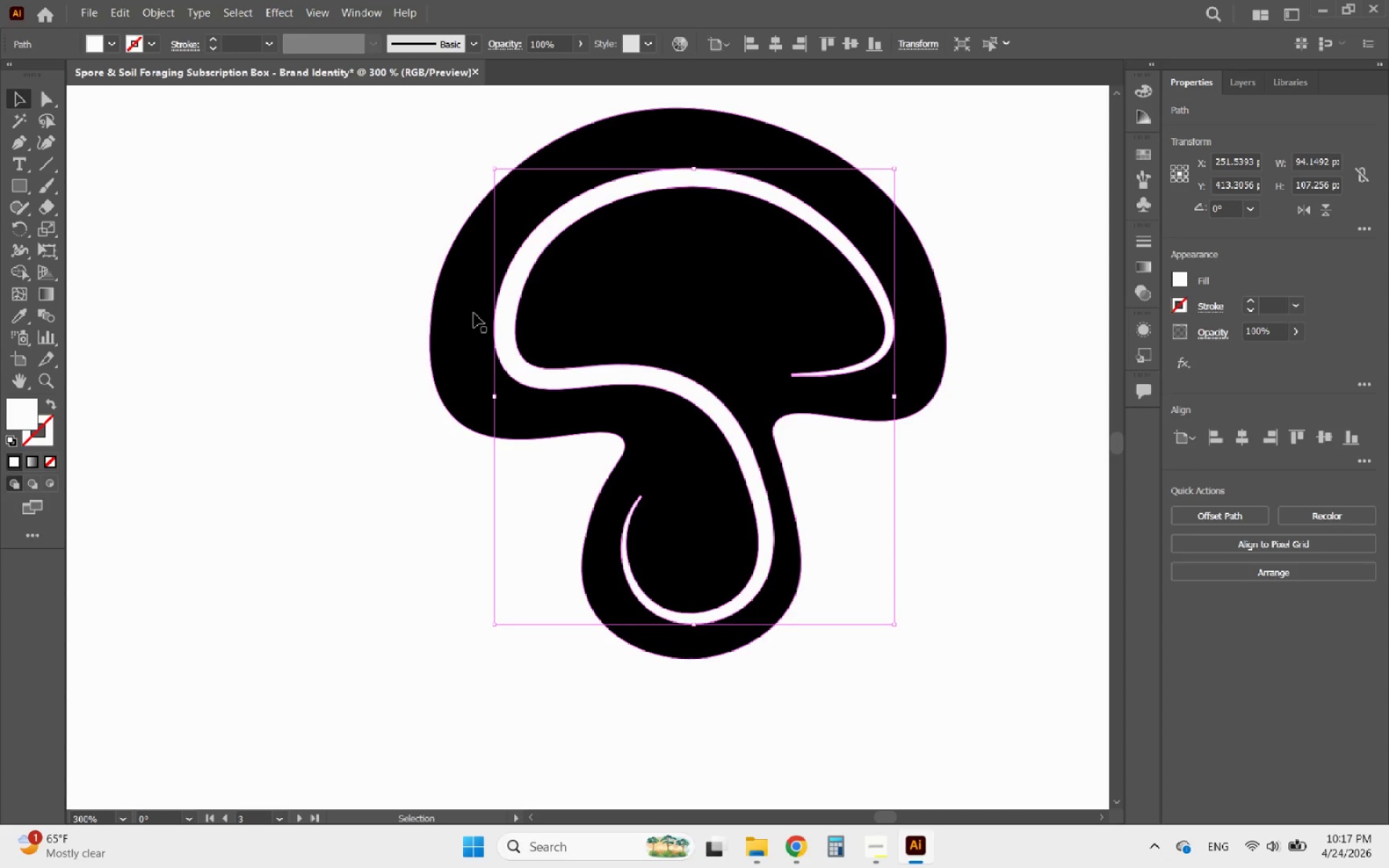 
hold_key(key=ShiftLeft, duration=0.44)
left_click([475, 313])
 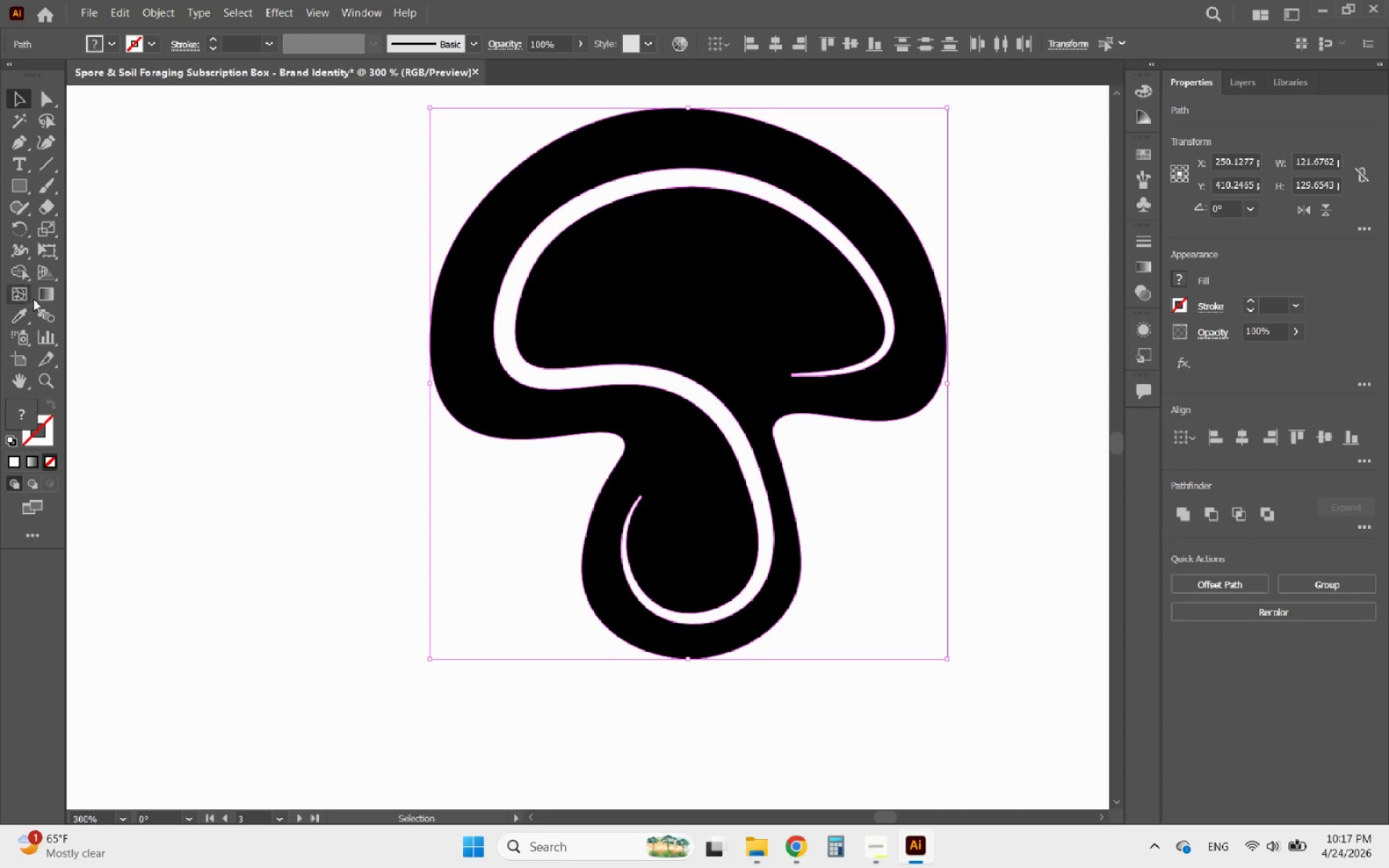 
left_click([19, 273])
 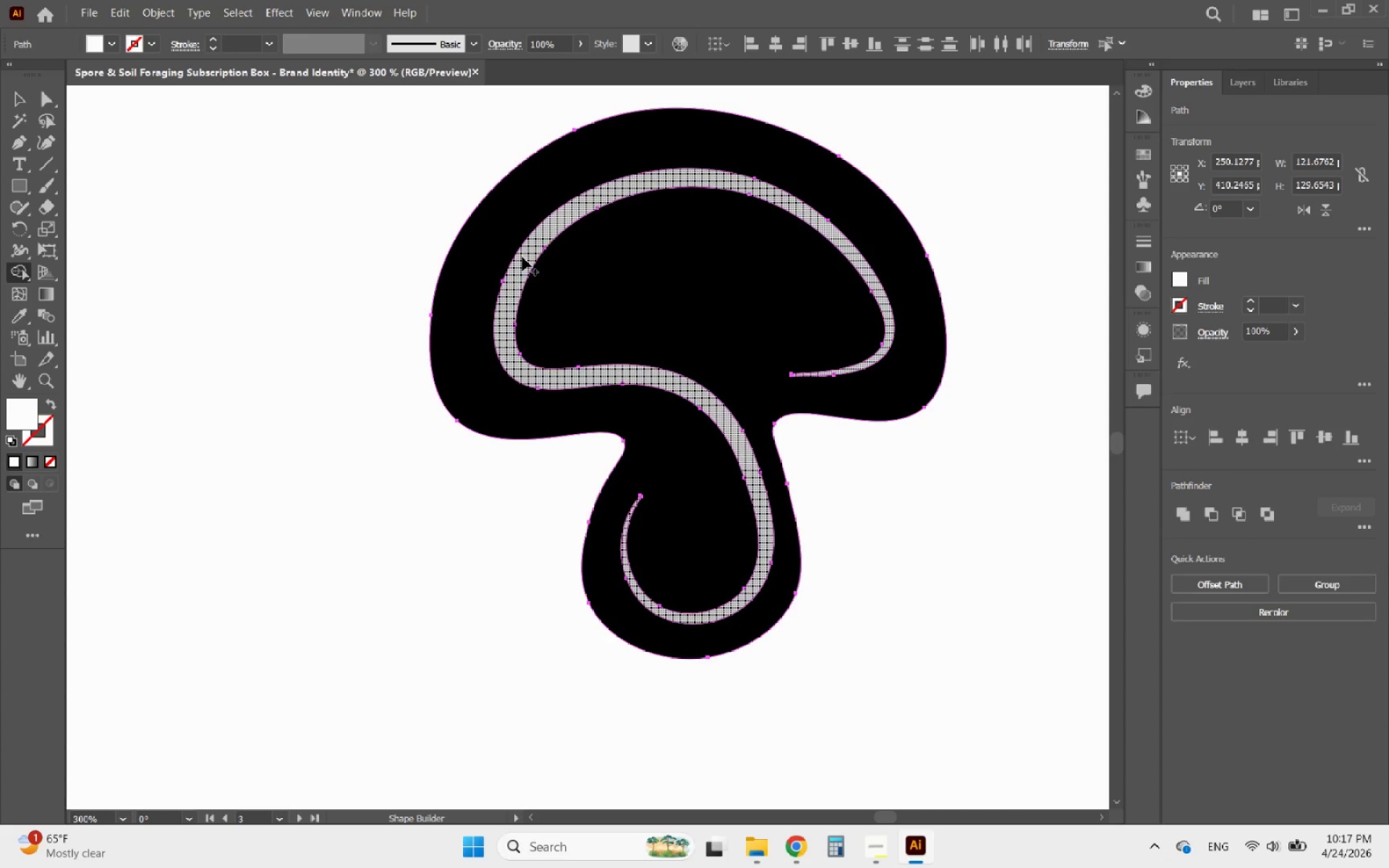 
left_click_drag(start_coordinate=[522, 257], to_coordinate=[508, 318])
 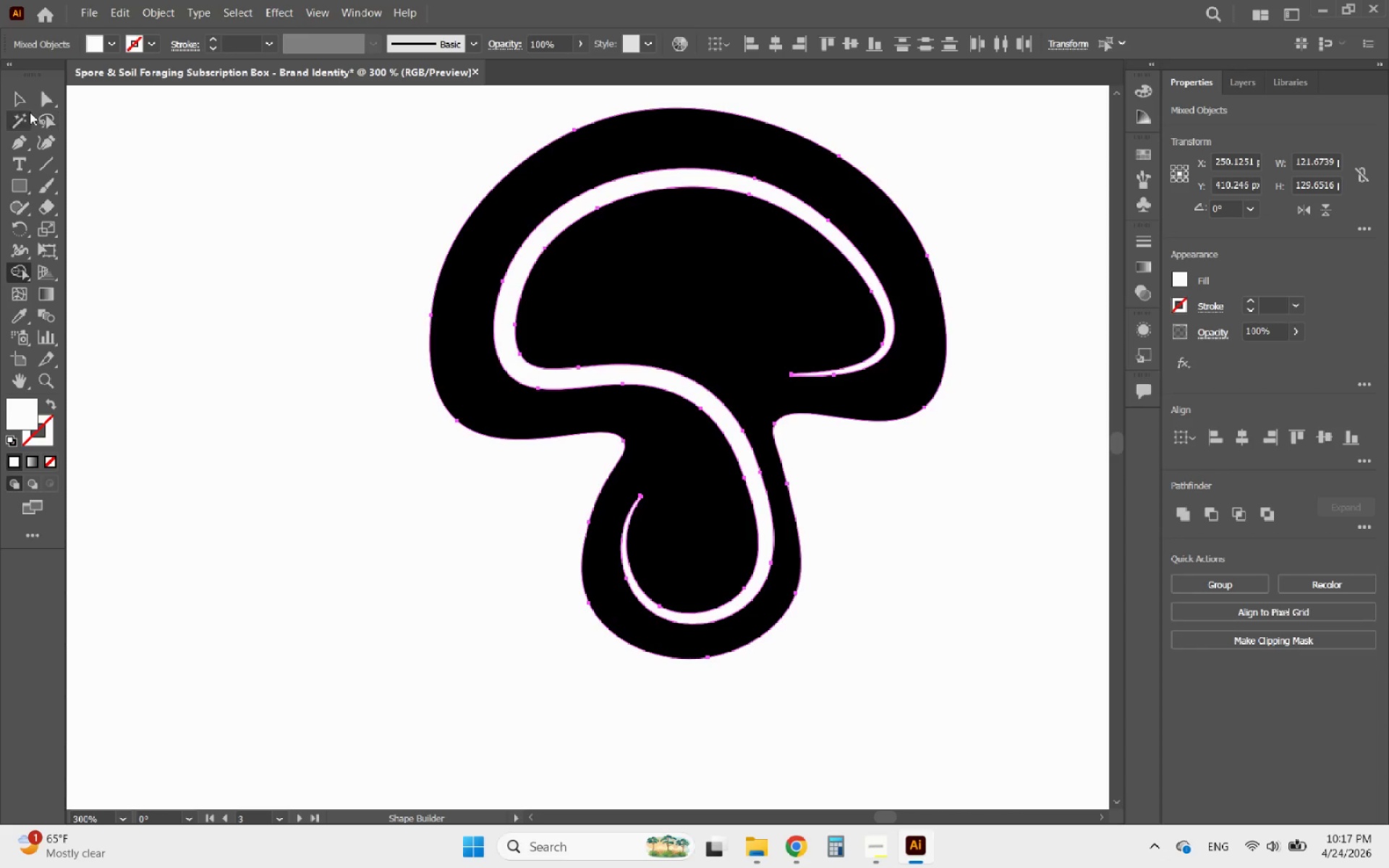 
left_click([20, 104])
 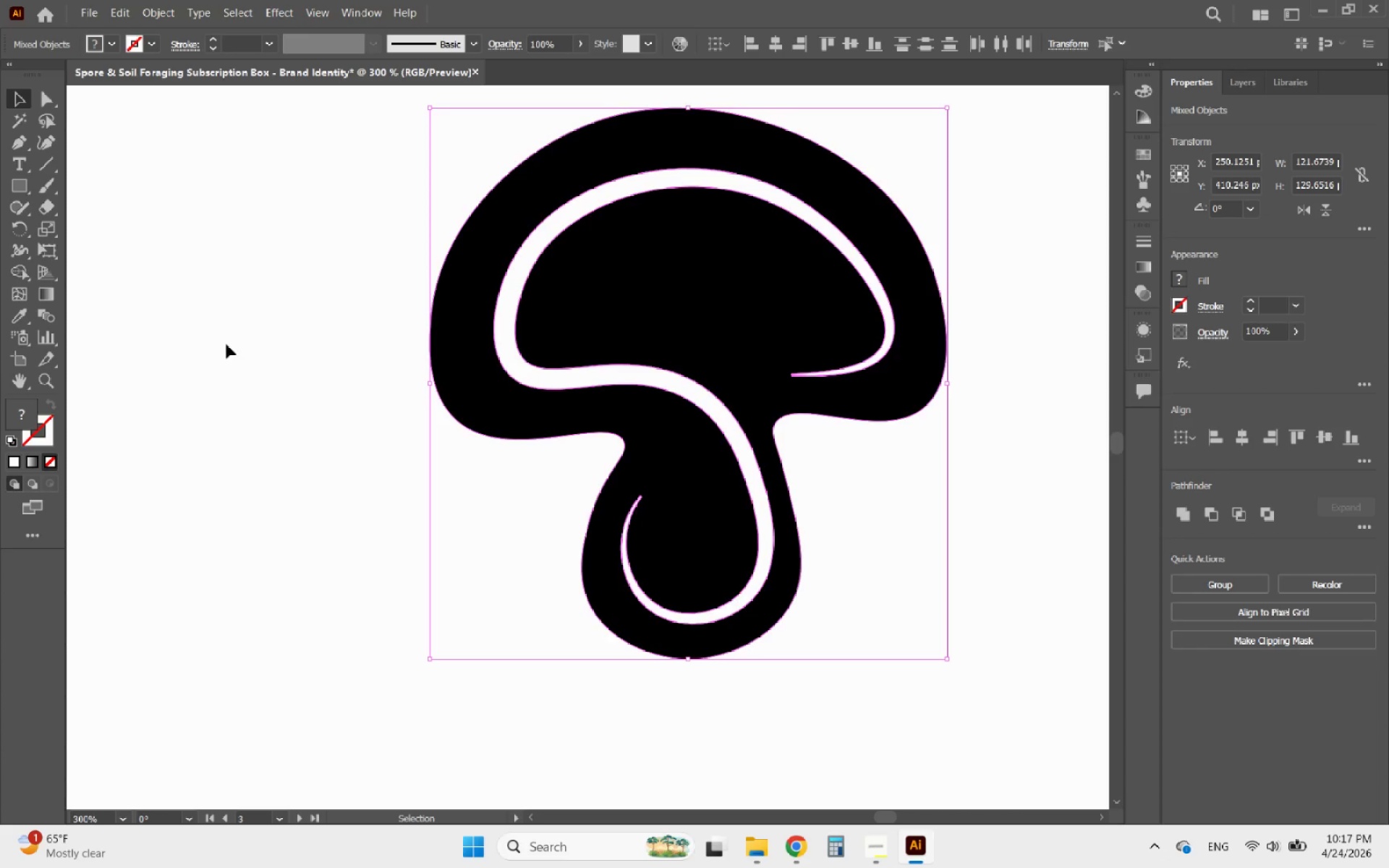 
left_click([233, 362])
 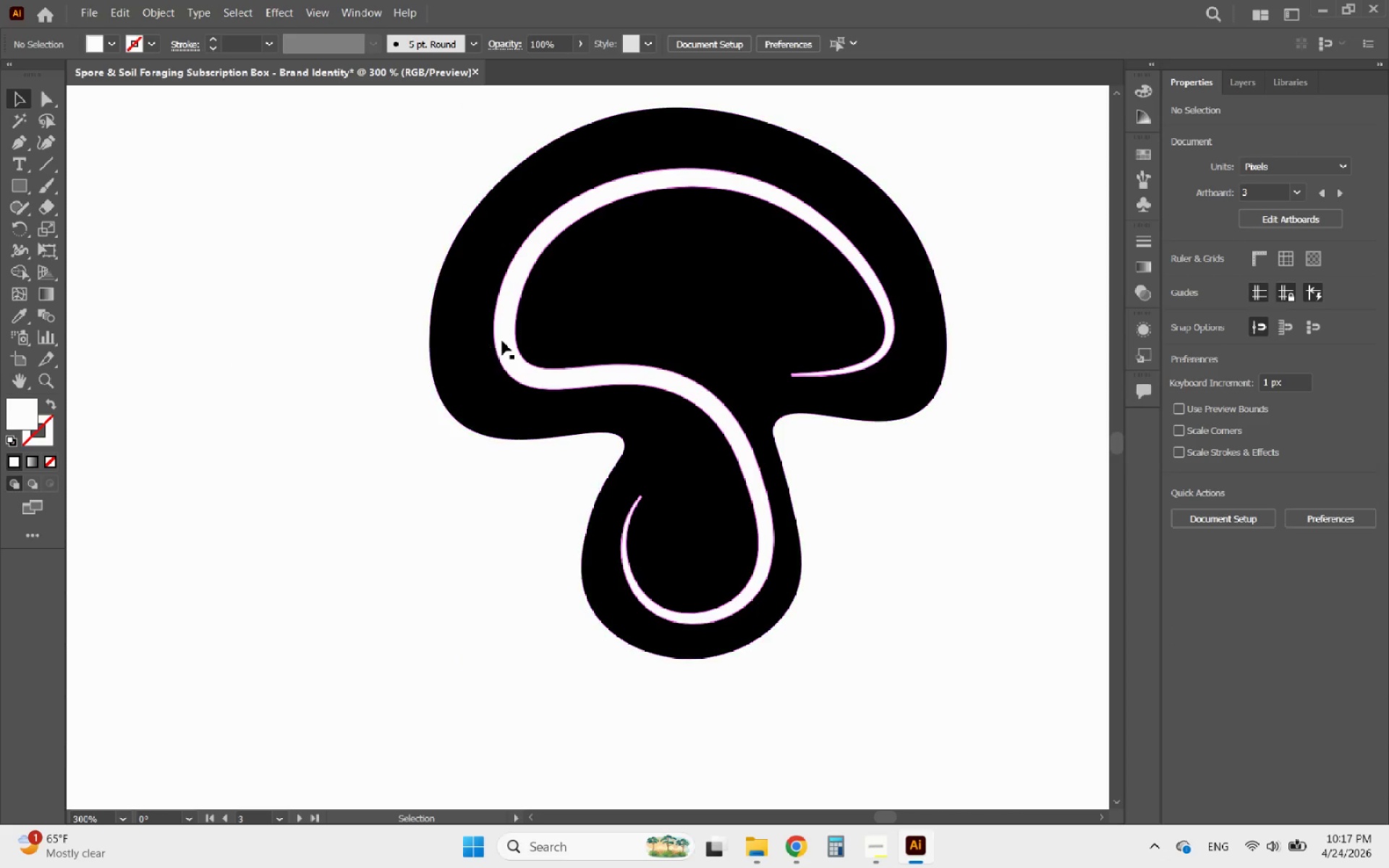 
left_click([504, 340])
 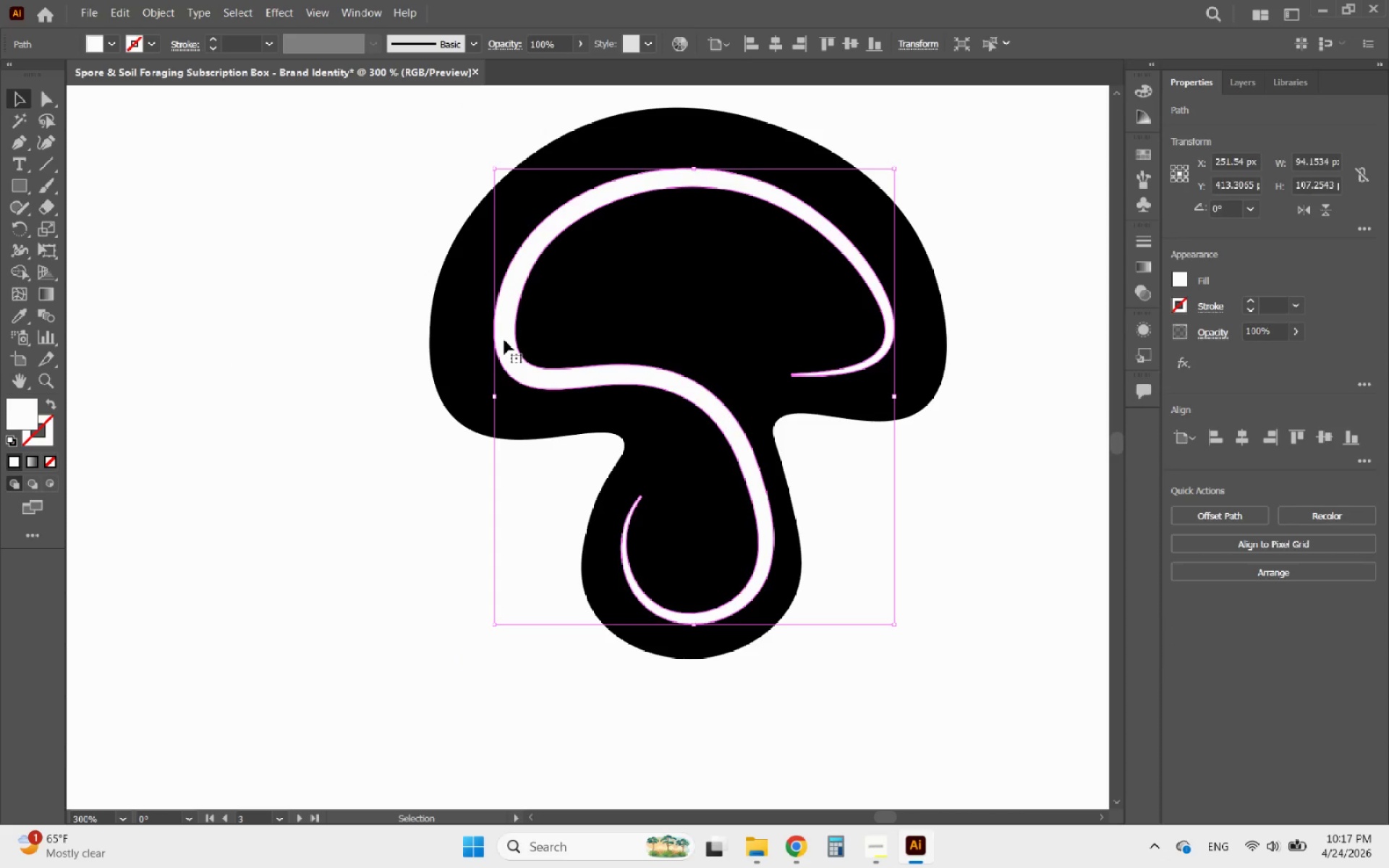 
left_click_drag(start_coordinate=[504, 340], to_coordinate=[608, 448])
 